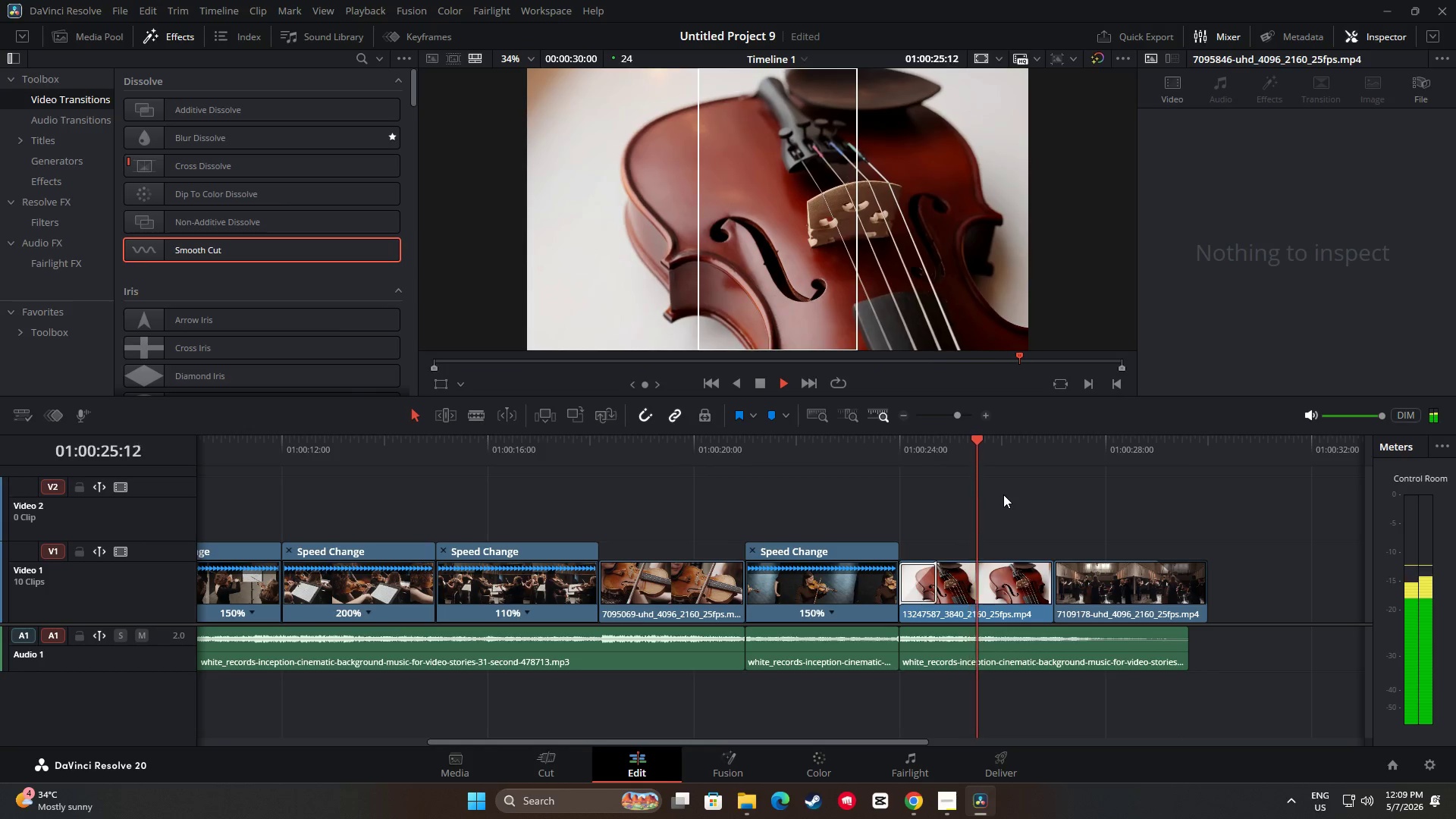 
left_click_drag(start_coordinate=[1207, 439], to_coordinate=[539, 459])
 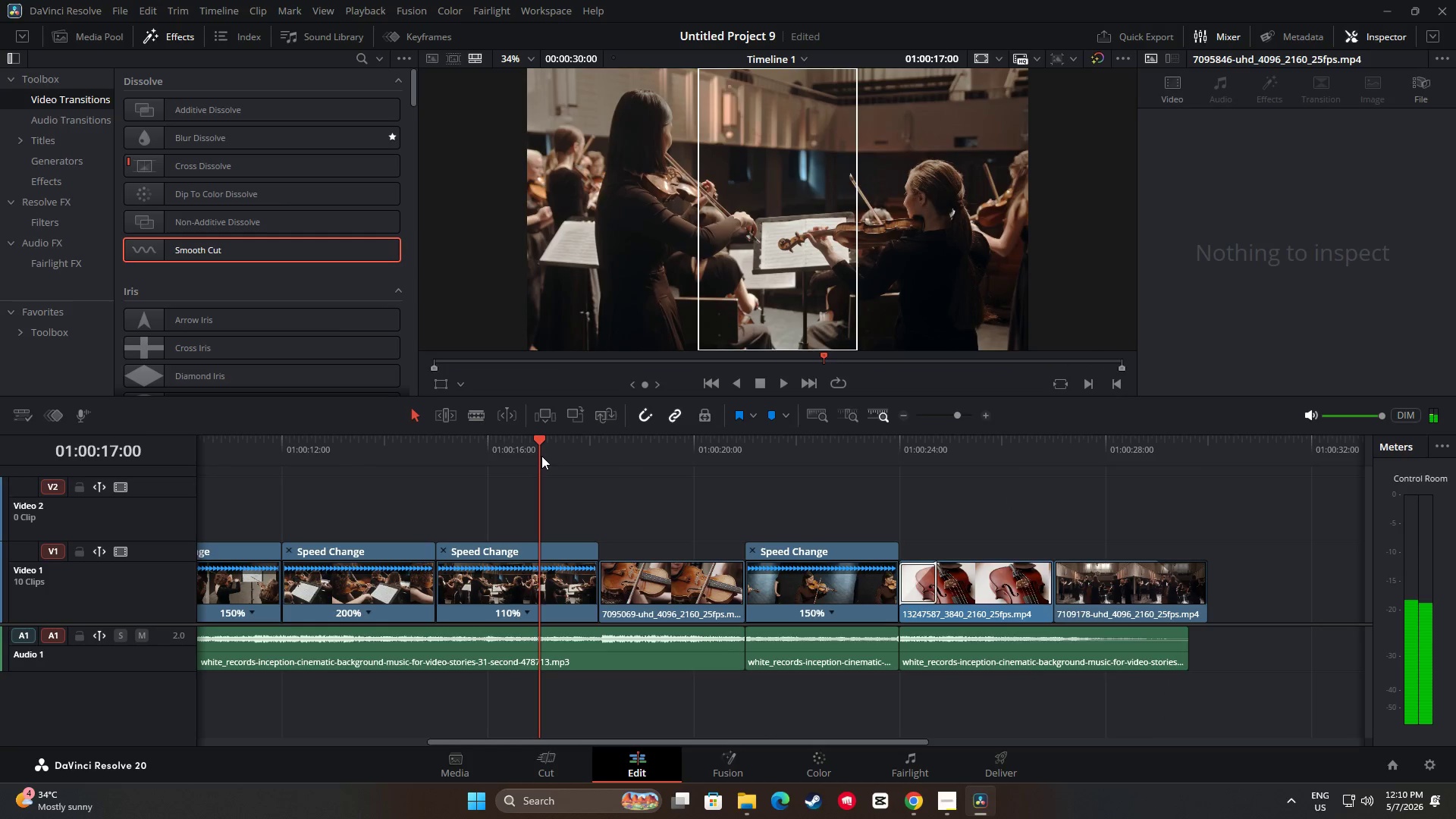 
key(Space)
 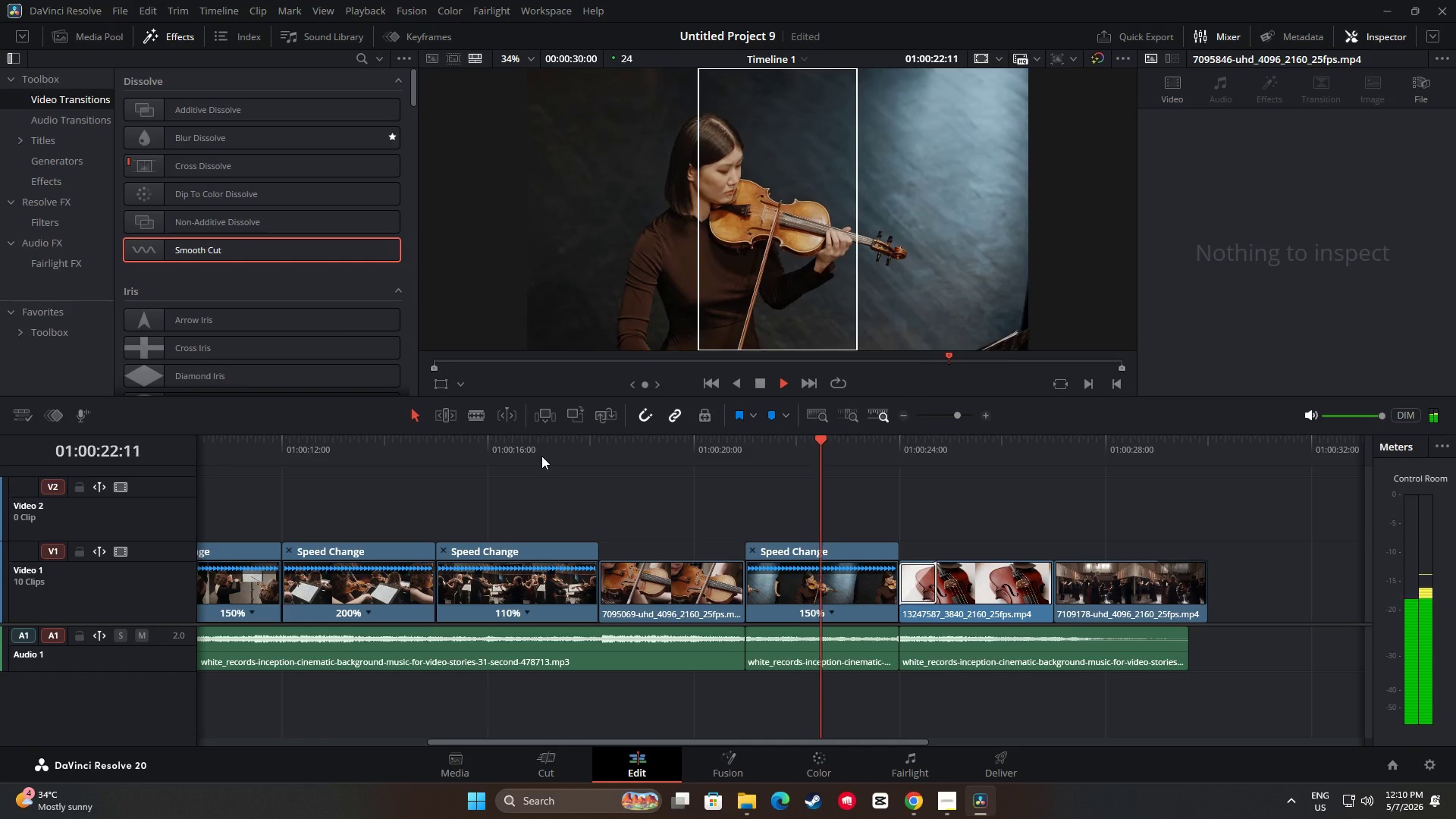 
wait(10.53)
 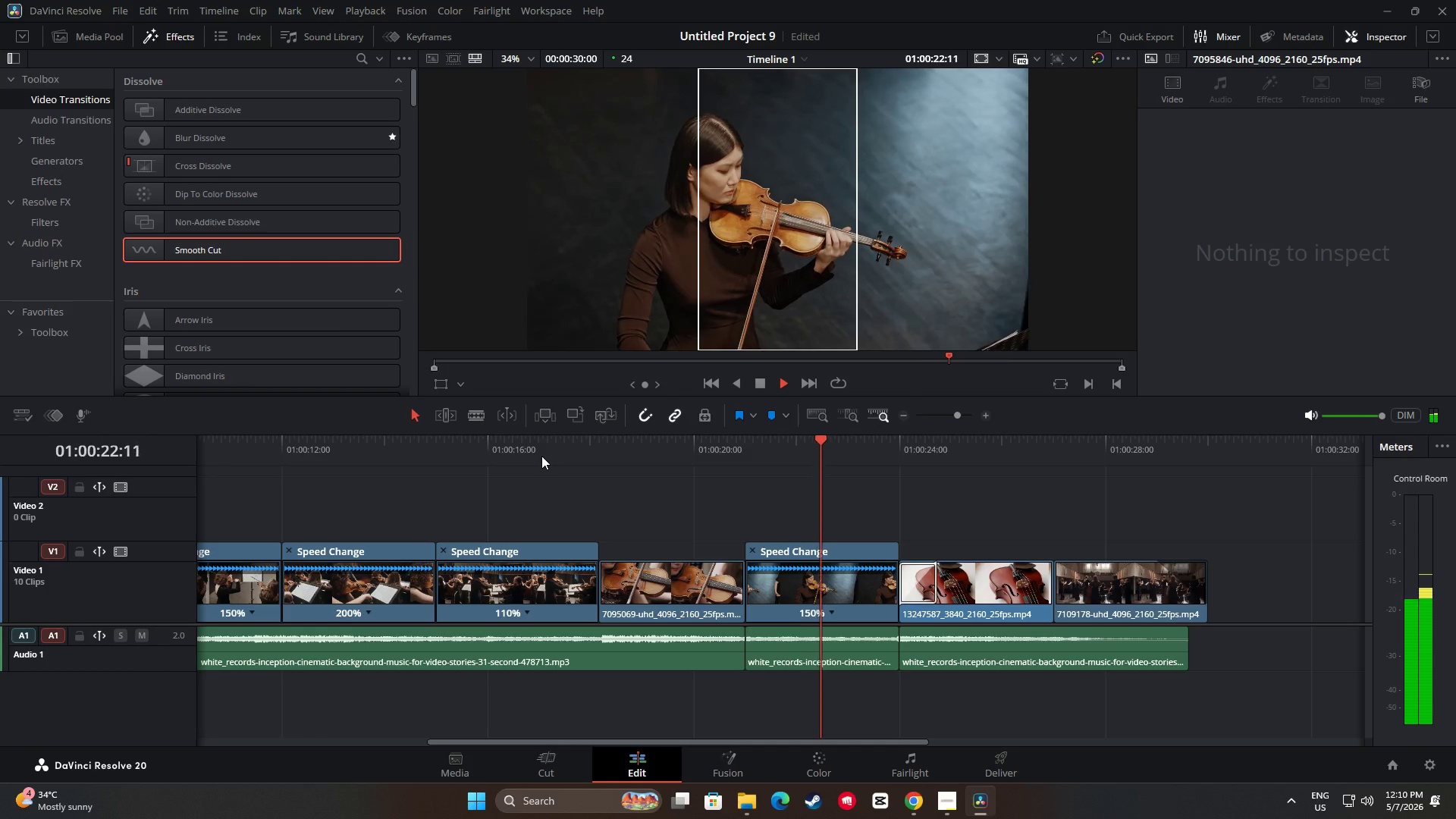 
key(Space)
 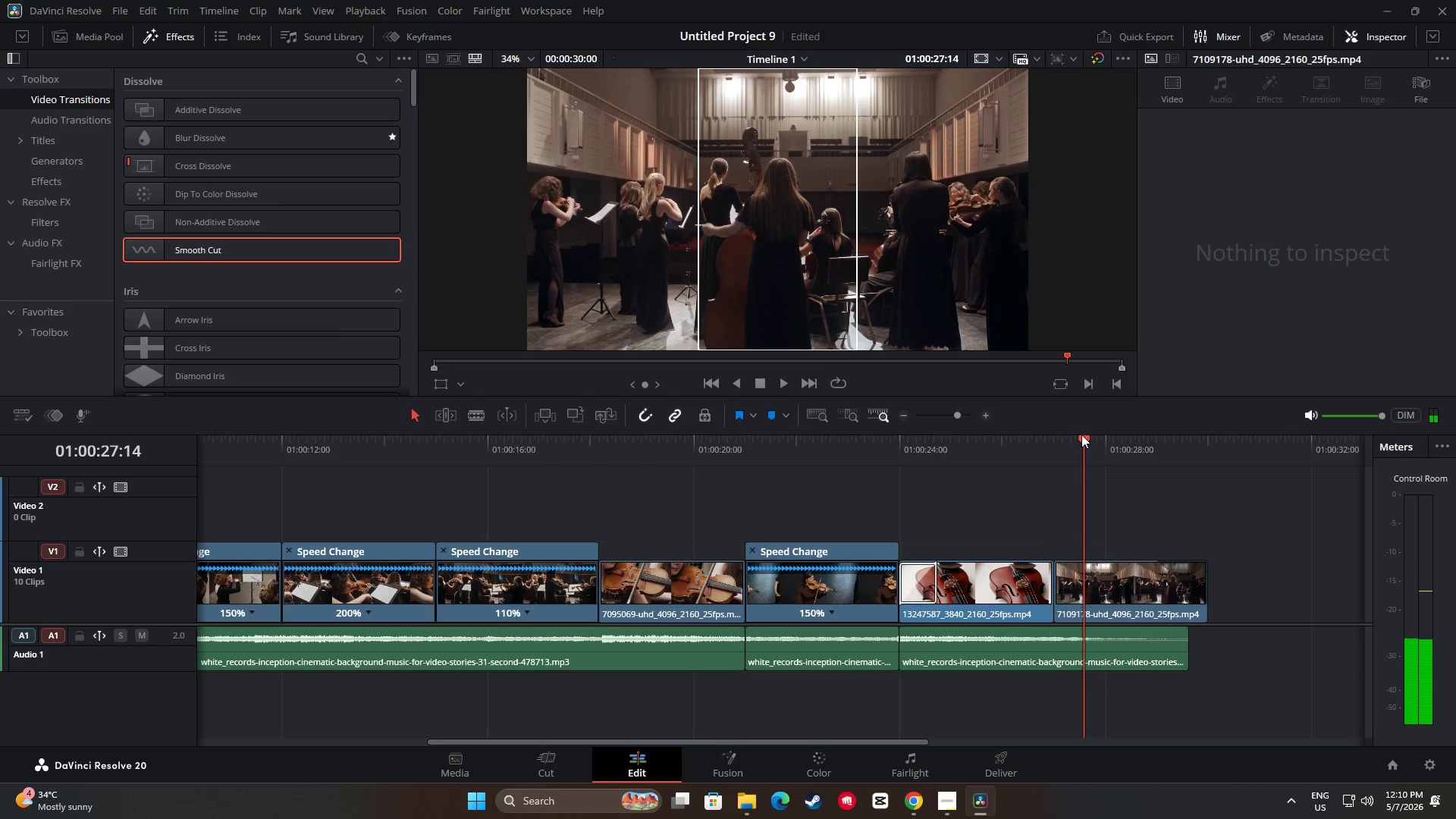 
left_click_drag(start_coordinate=[1081, 441], to_coordinate=[689, 485])
 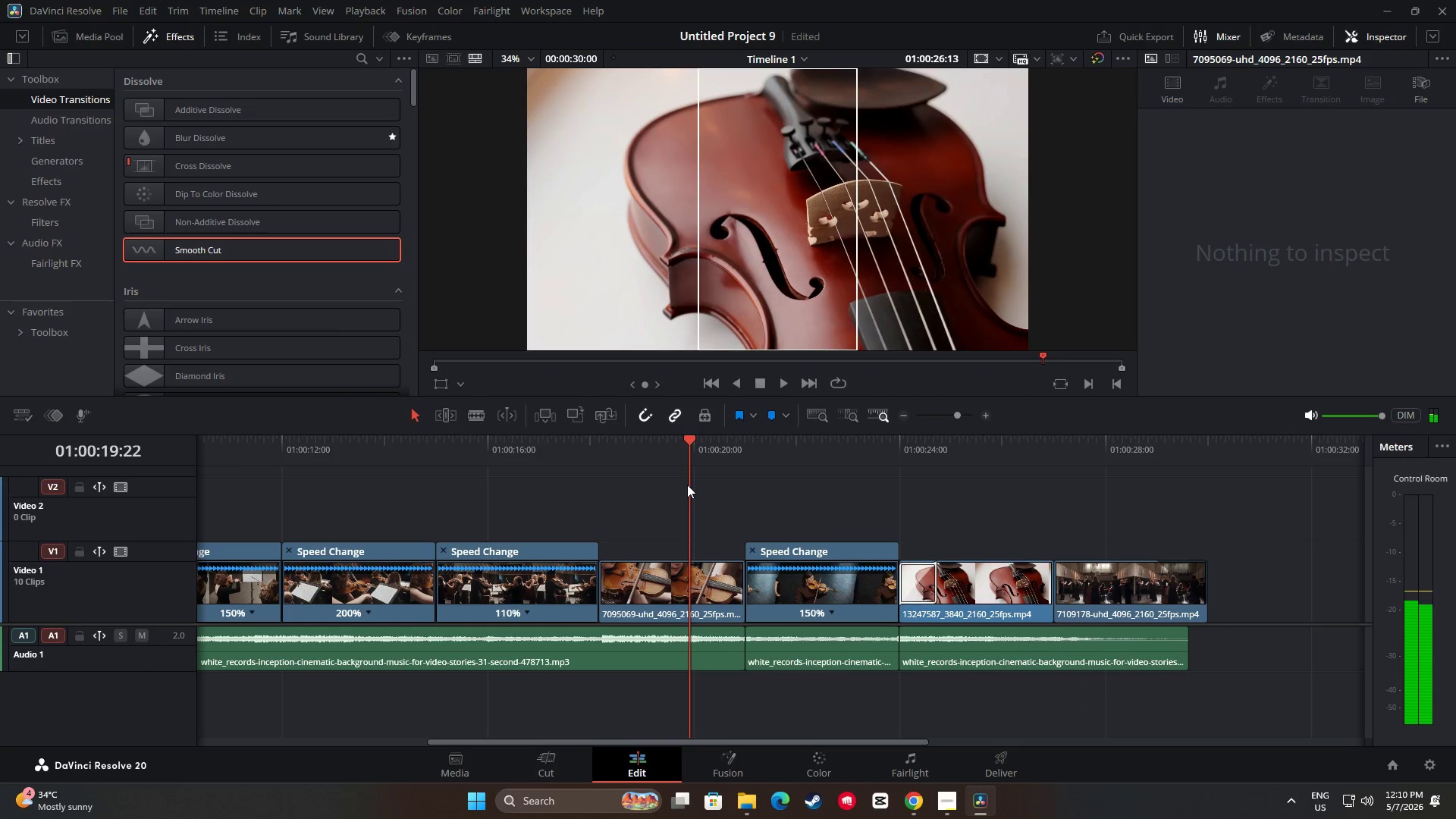 
key(Space)
 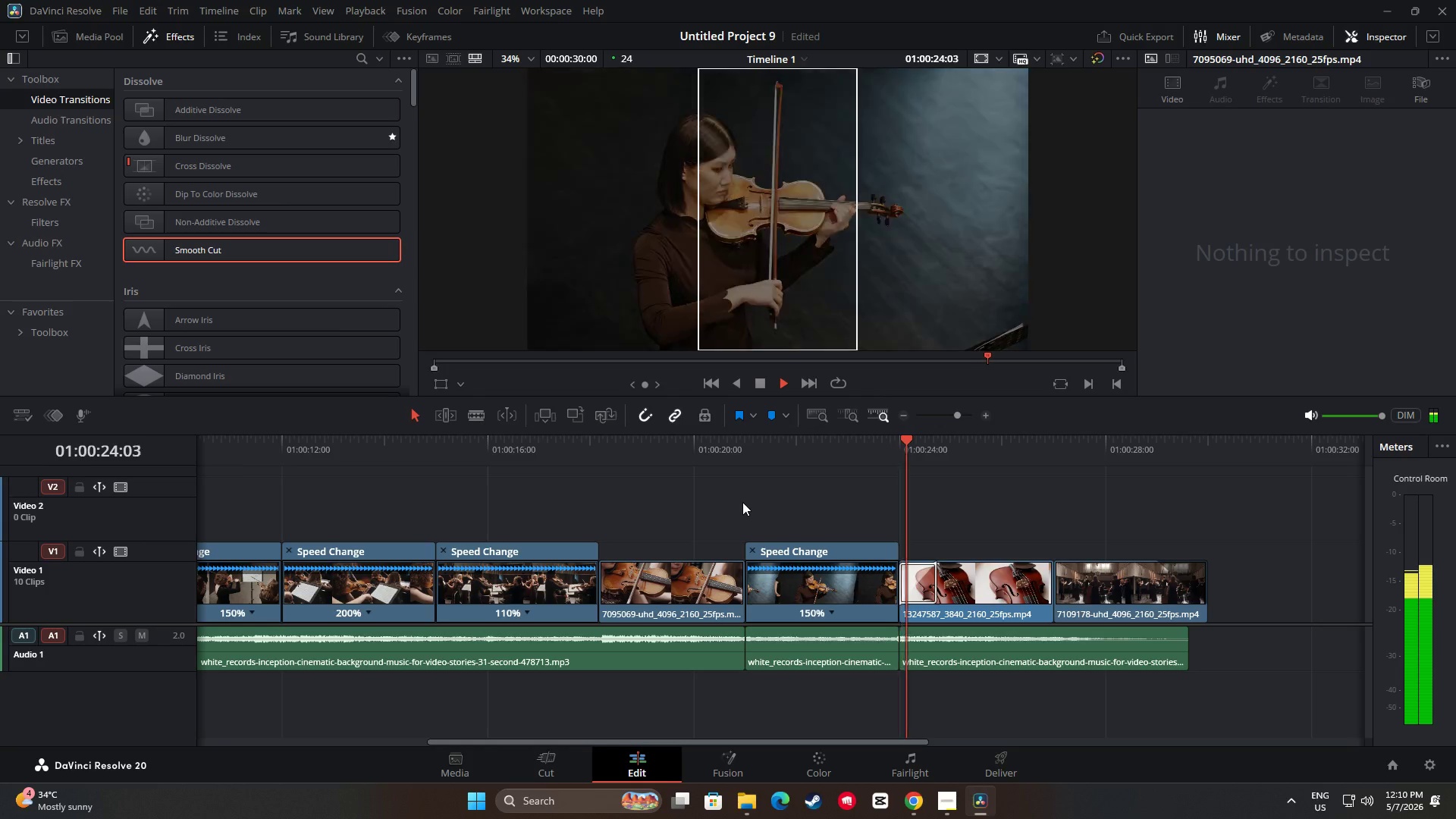 
wait(6.38)
 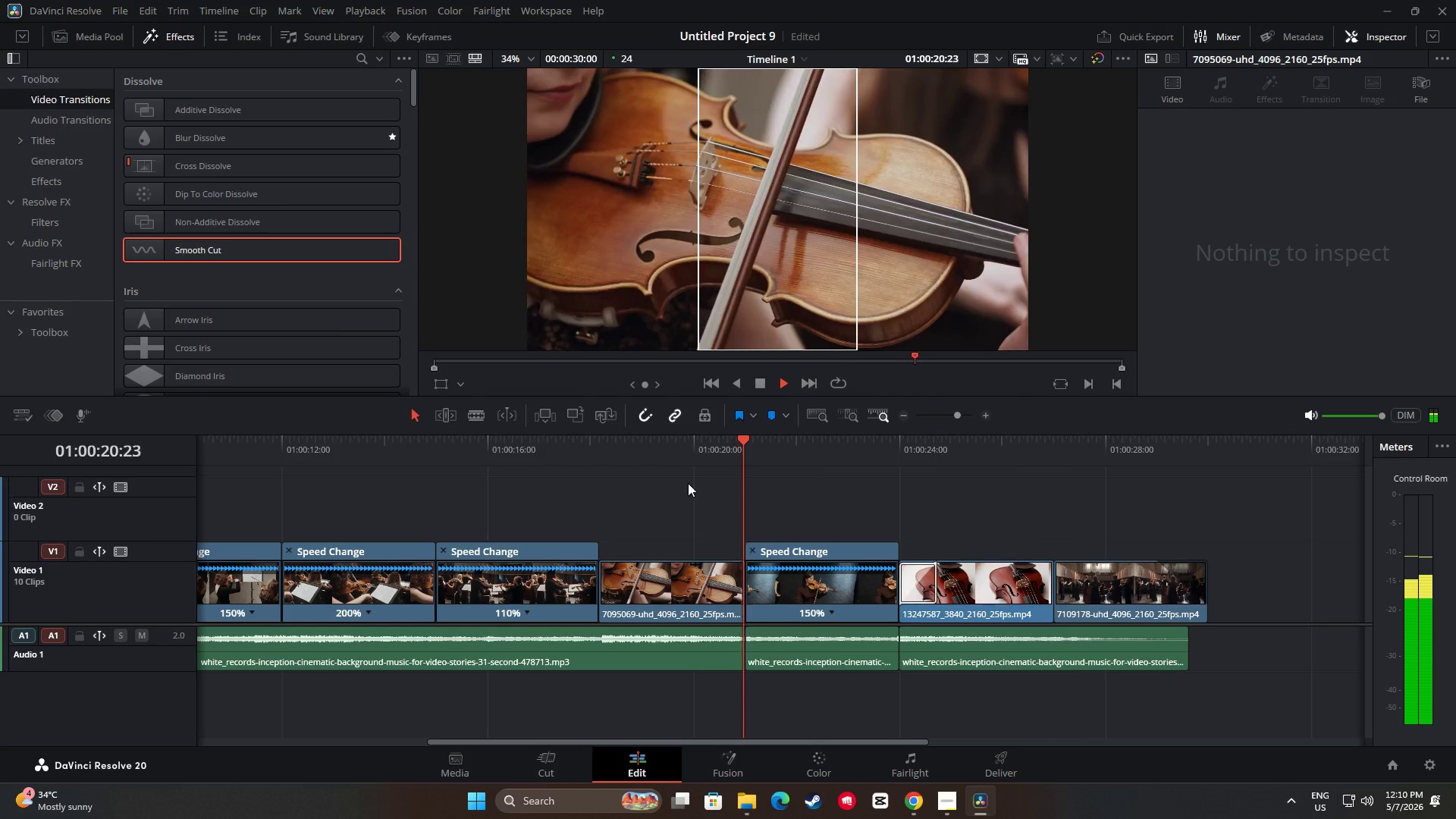 
key(Space)
 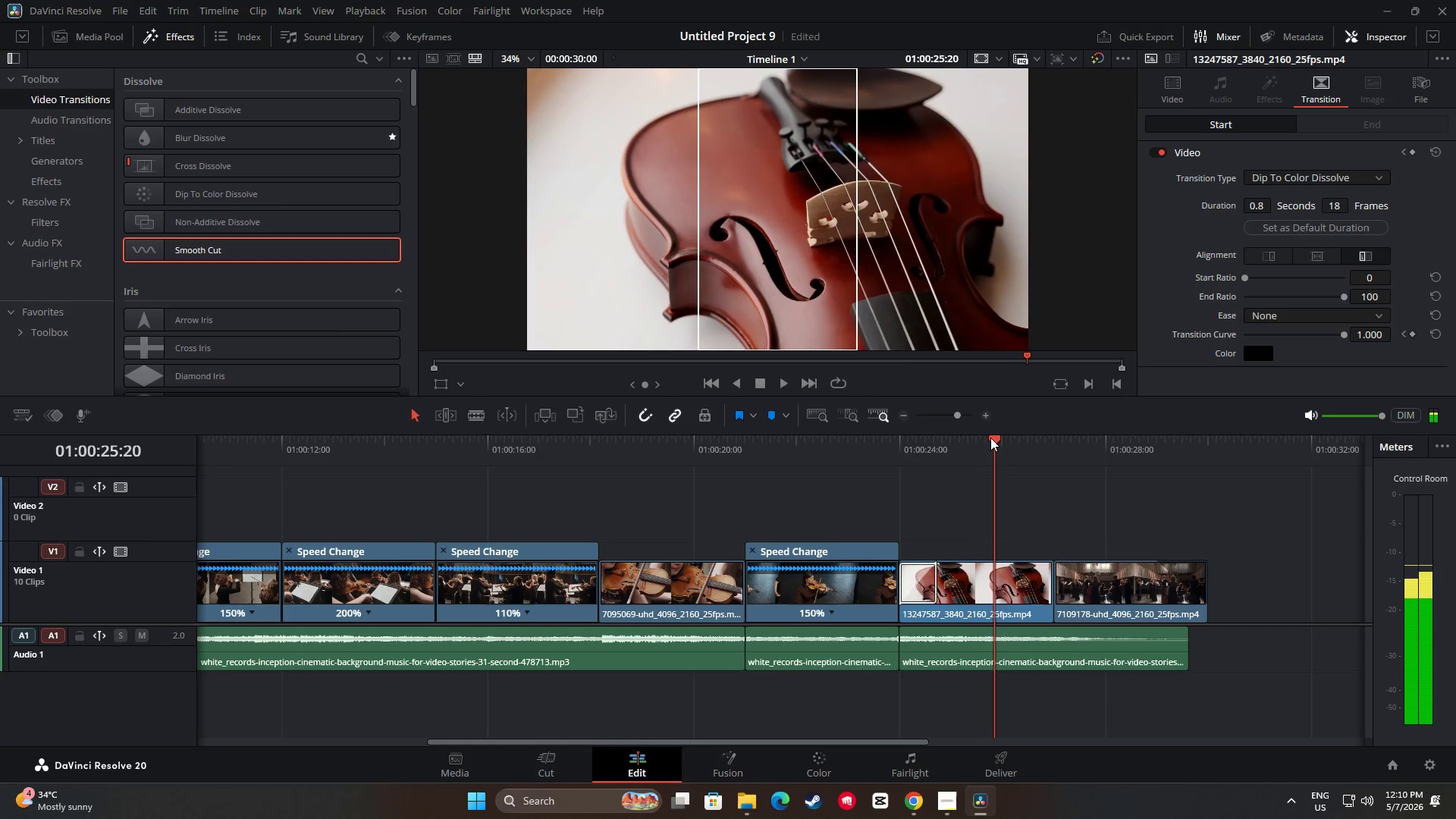 
left_click_drag(start_coordinate=[988, 438], to_coordinate=[71, 474])
 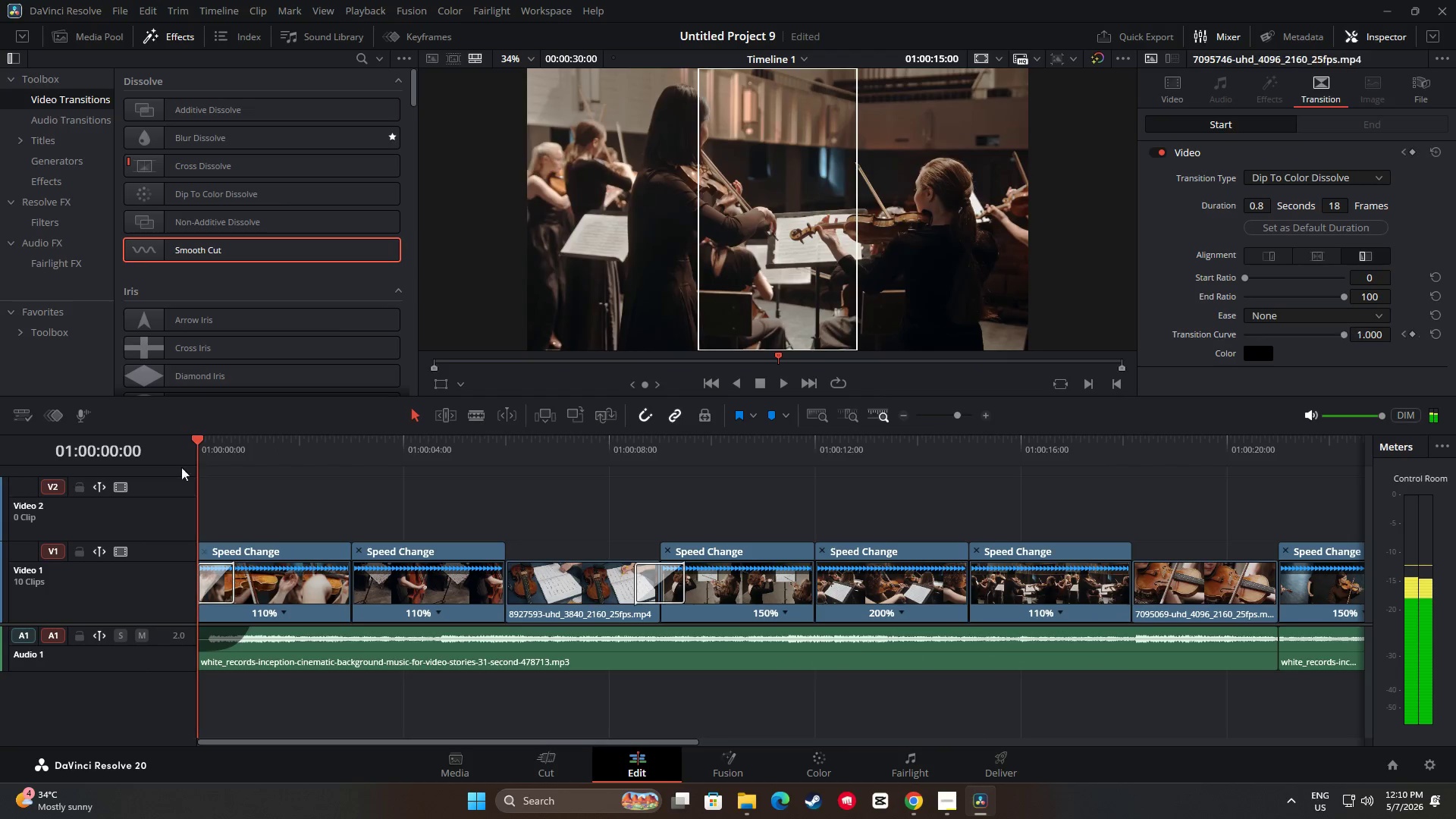 
key(Space)
 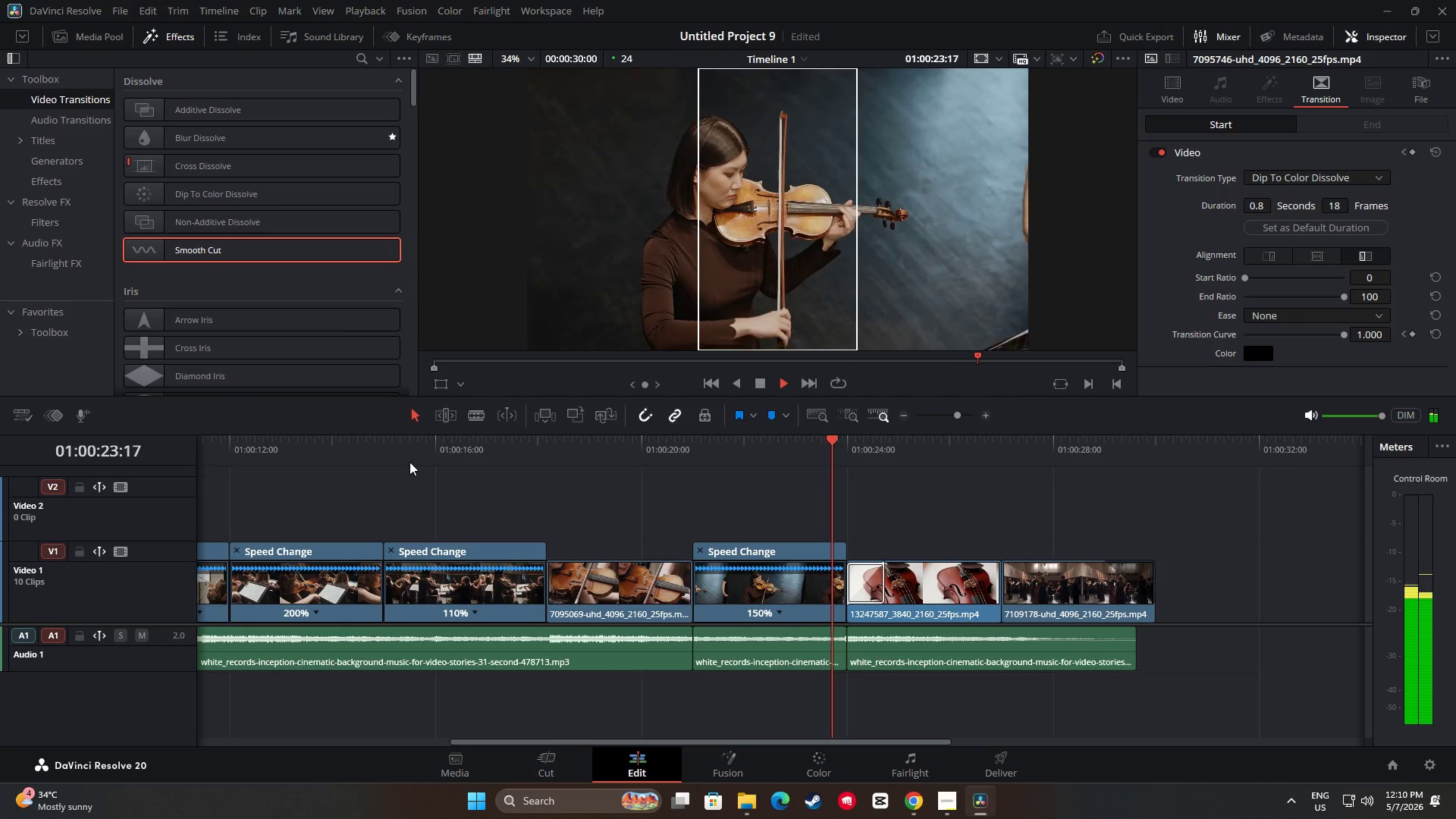 
wait(29.09)
 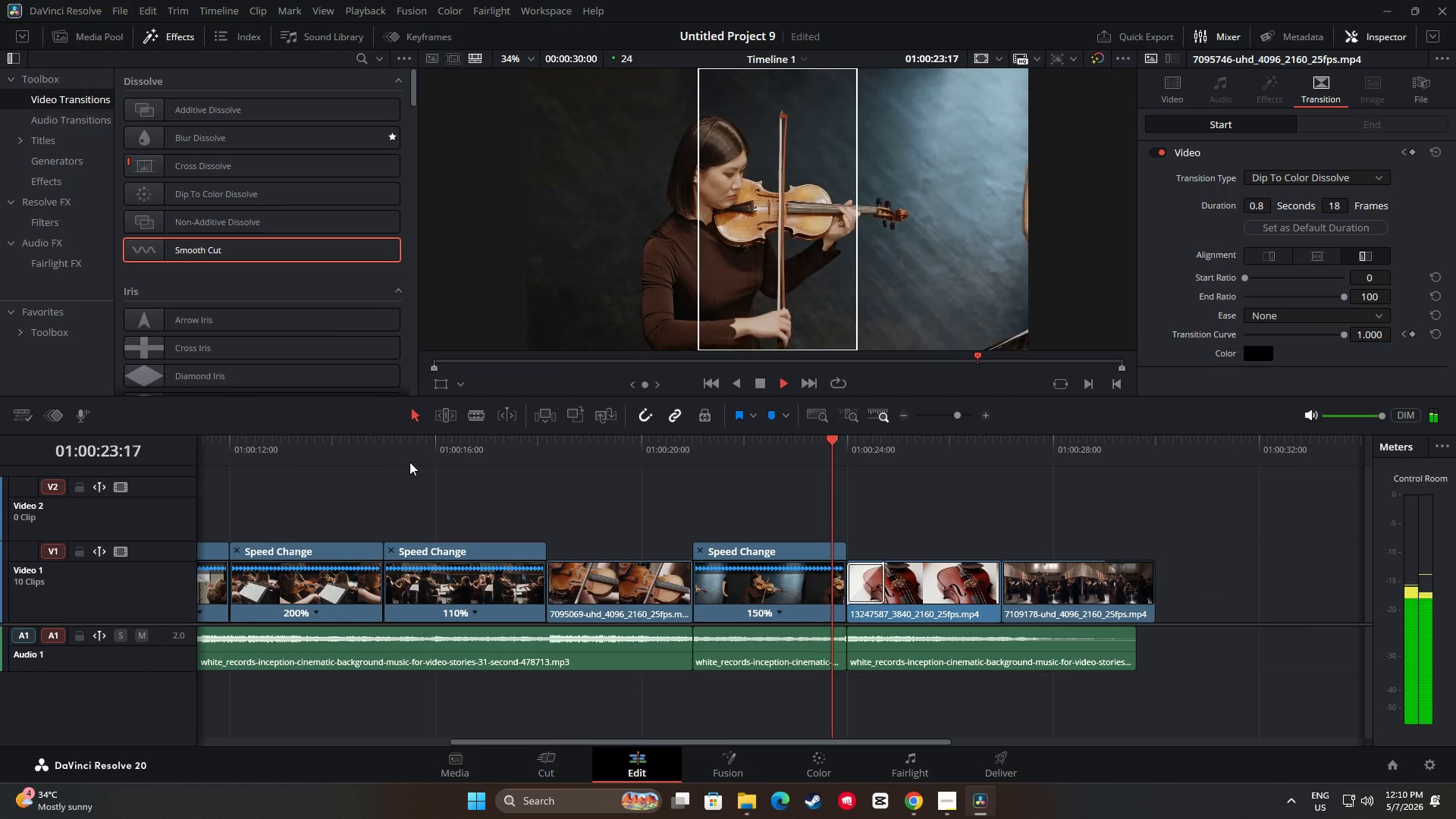 
key(Space)
 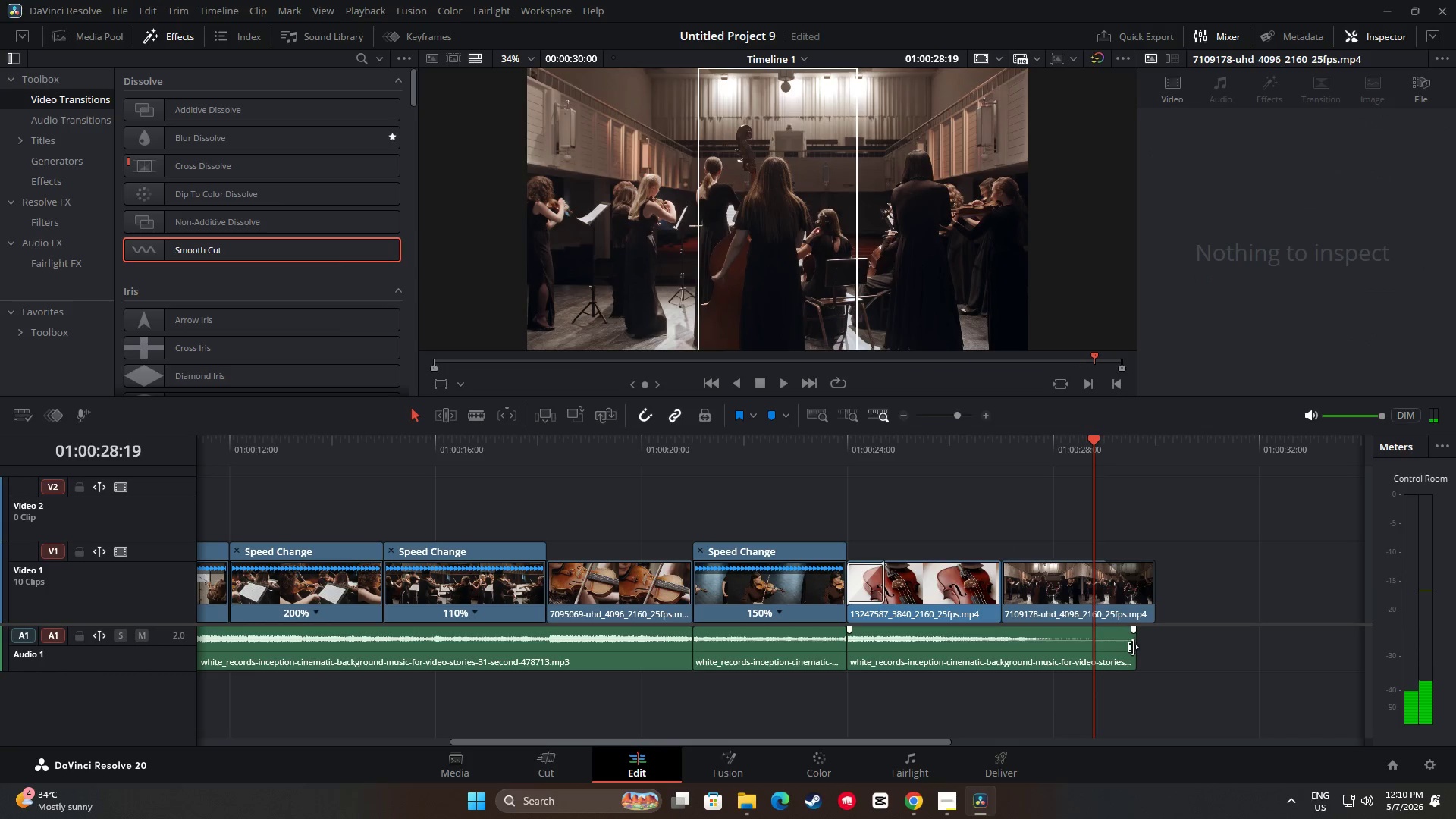 
left_click_drag(start_coordinate=[1131, 647], to_coordinate=[1146, 646])
 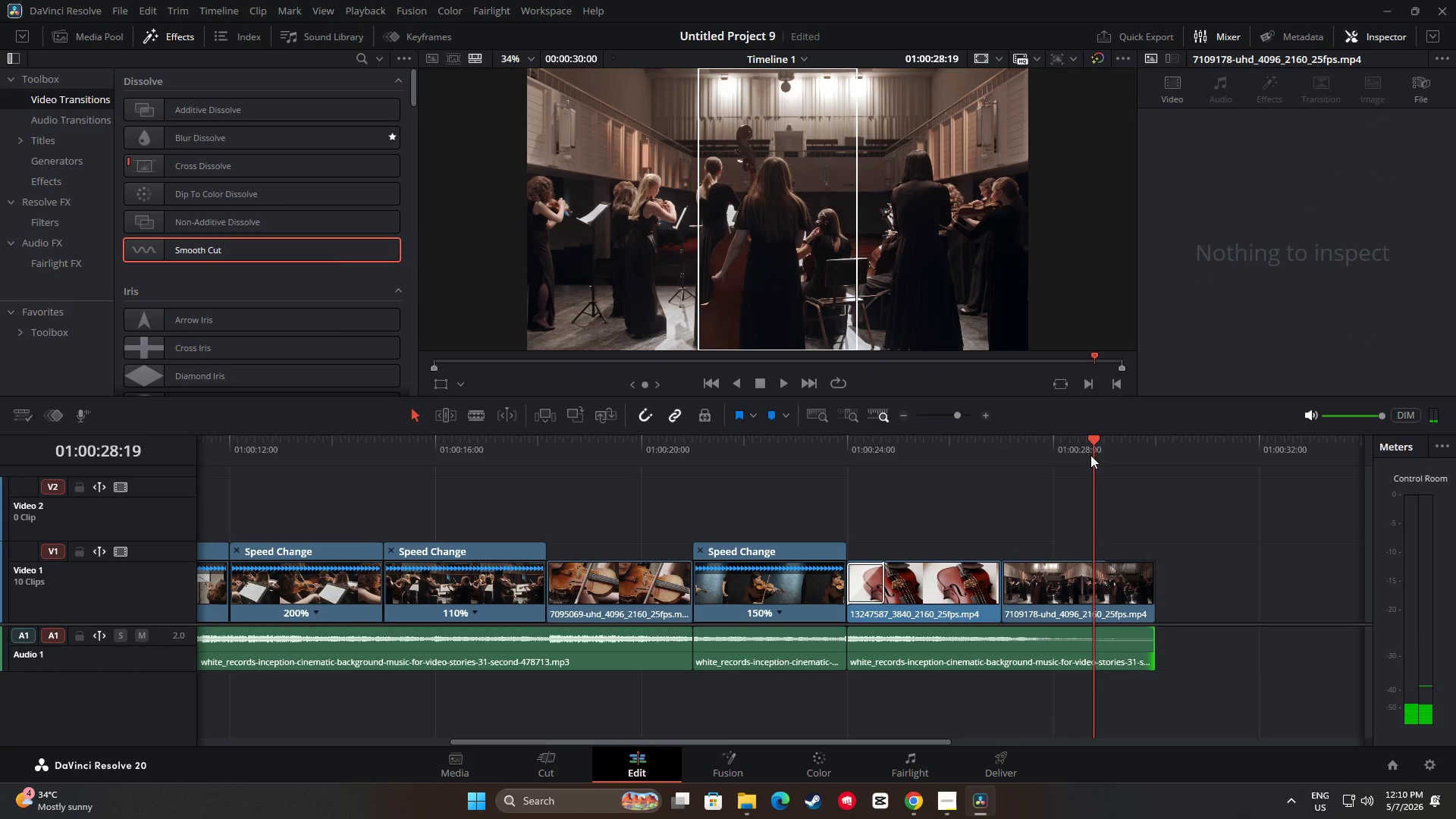 
left_click_drag(start_coordinate=[1086, 436], to_coordinate=[1043, 438])
 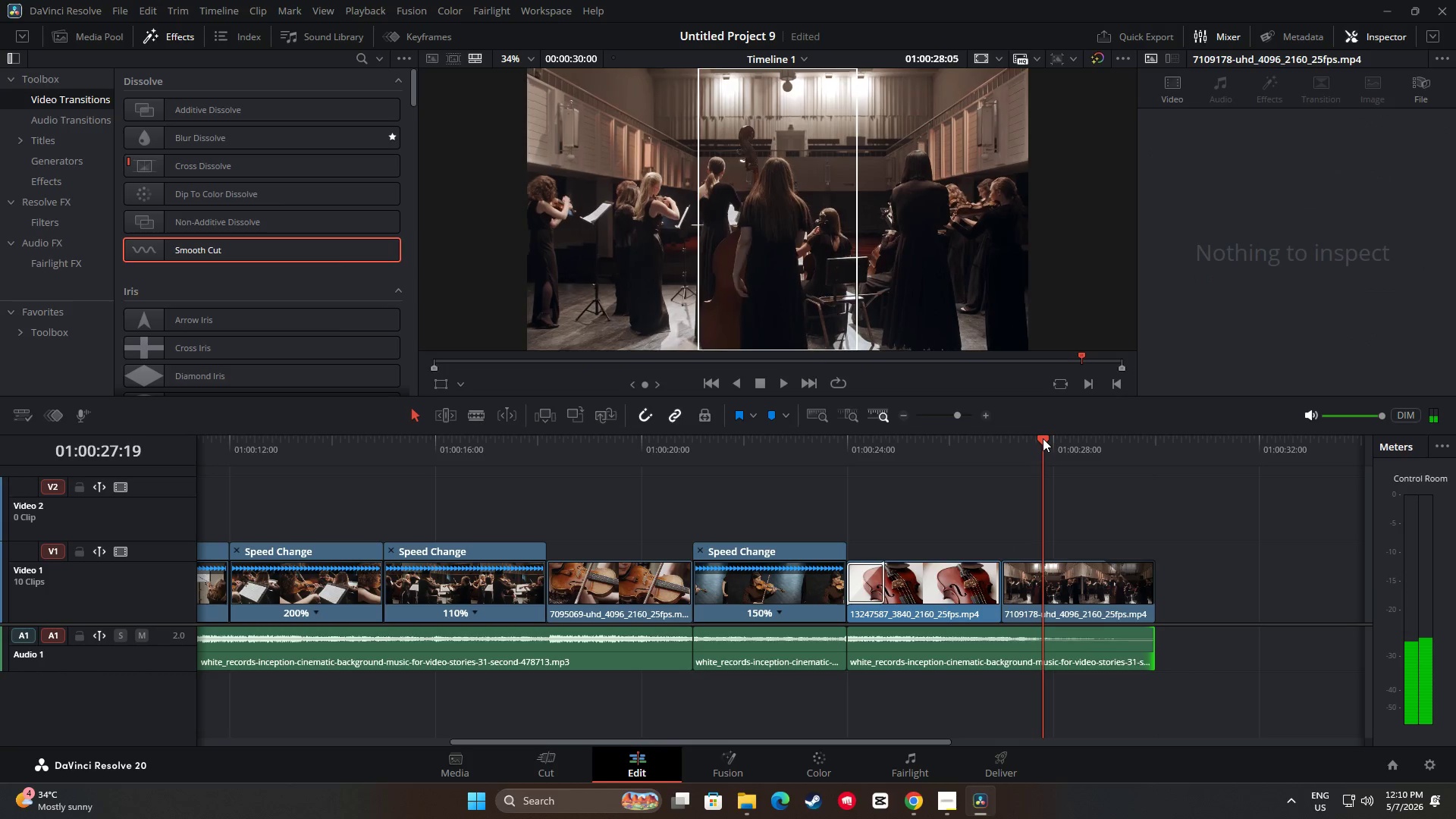 
key(Space)
 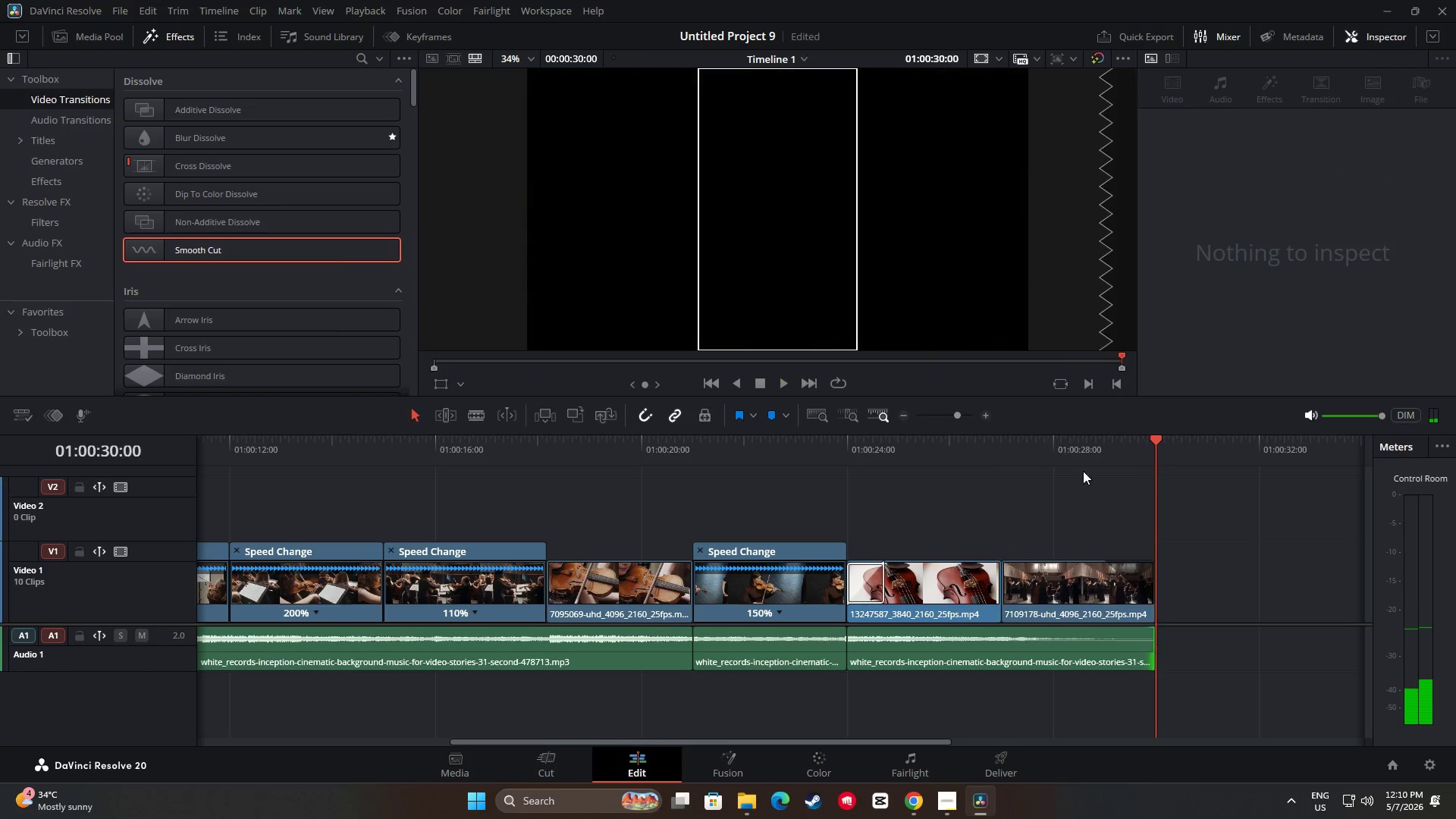 
left_click_drag(start_coordinate=[1154, 441], to_coordinate=[955, 452])
 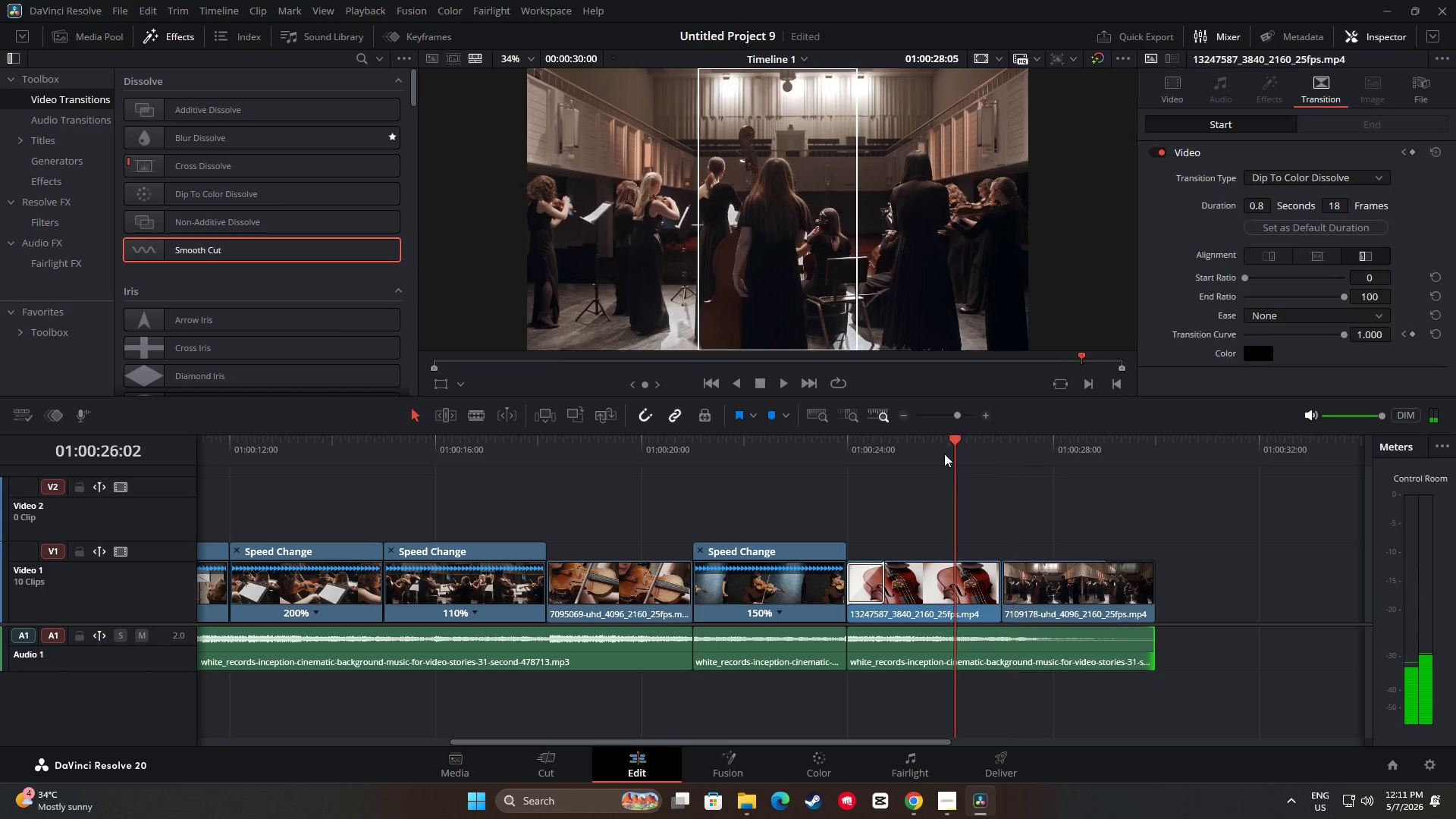 
key(Space)
 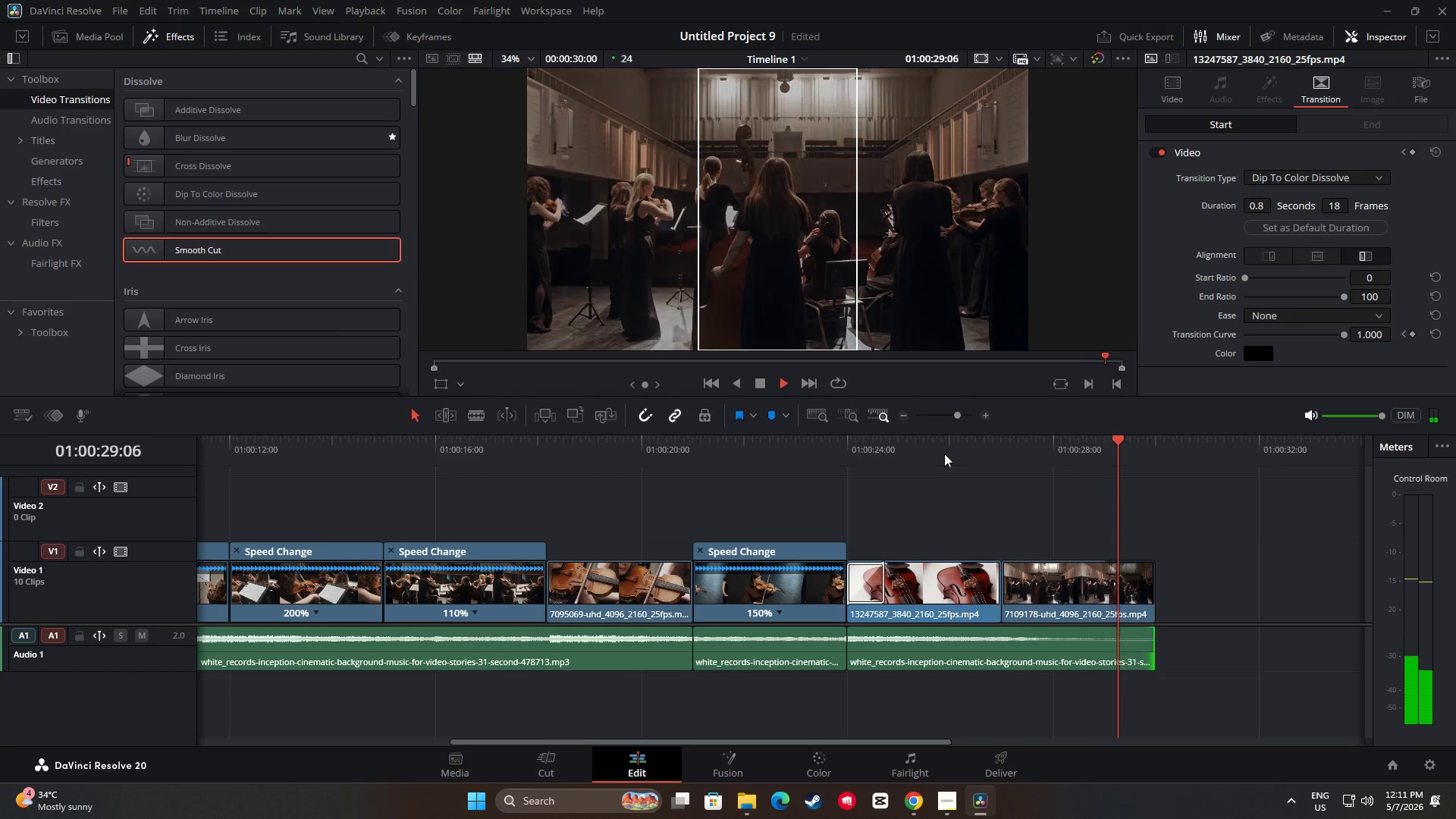 
left_click_drag(start_coordinate=[1156, 441], to_coordinate=[166, 468])
 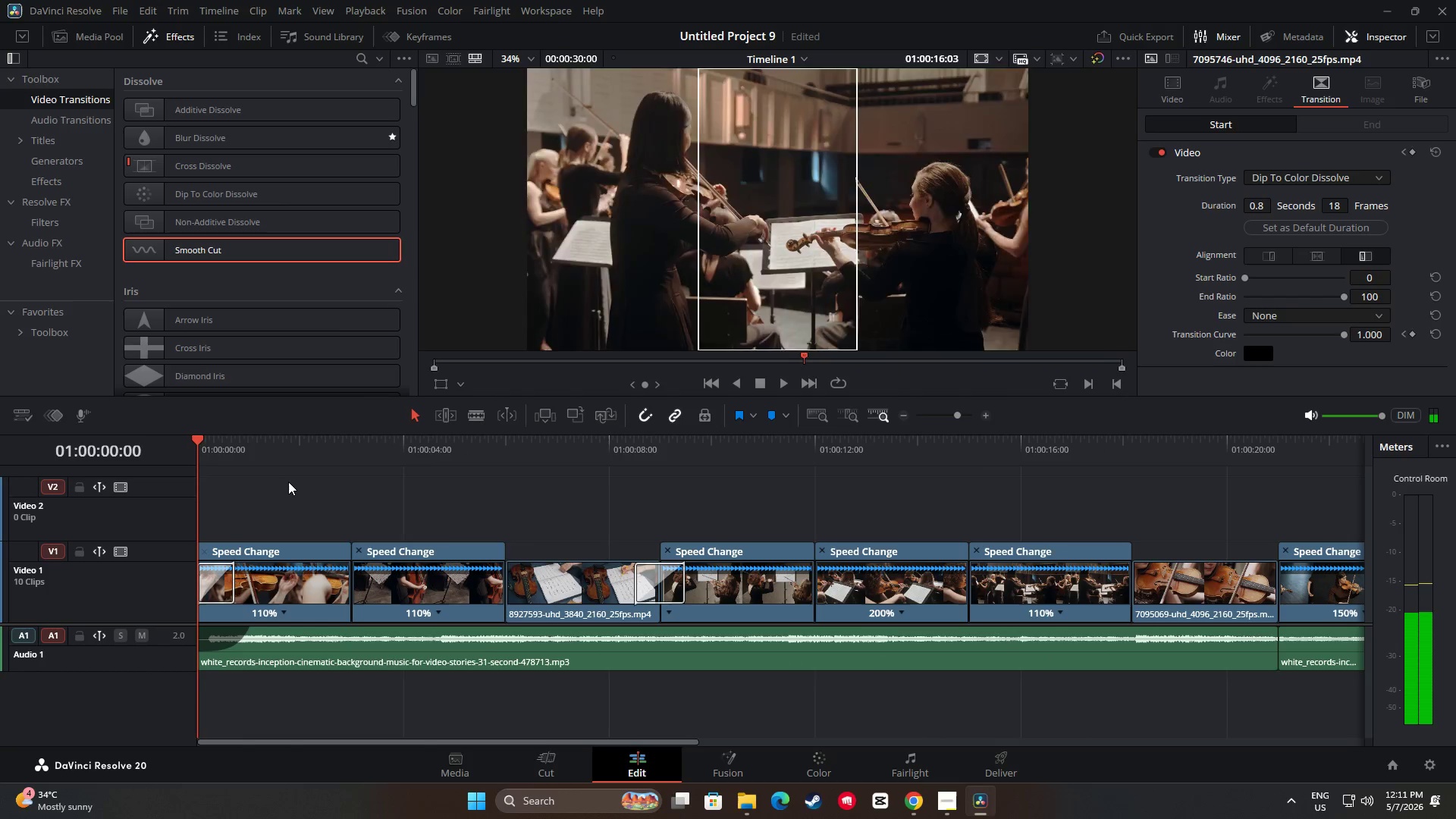 
key(Space)
 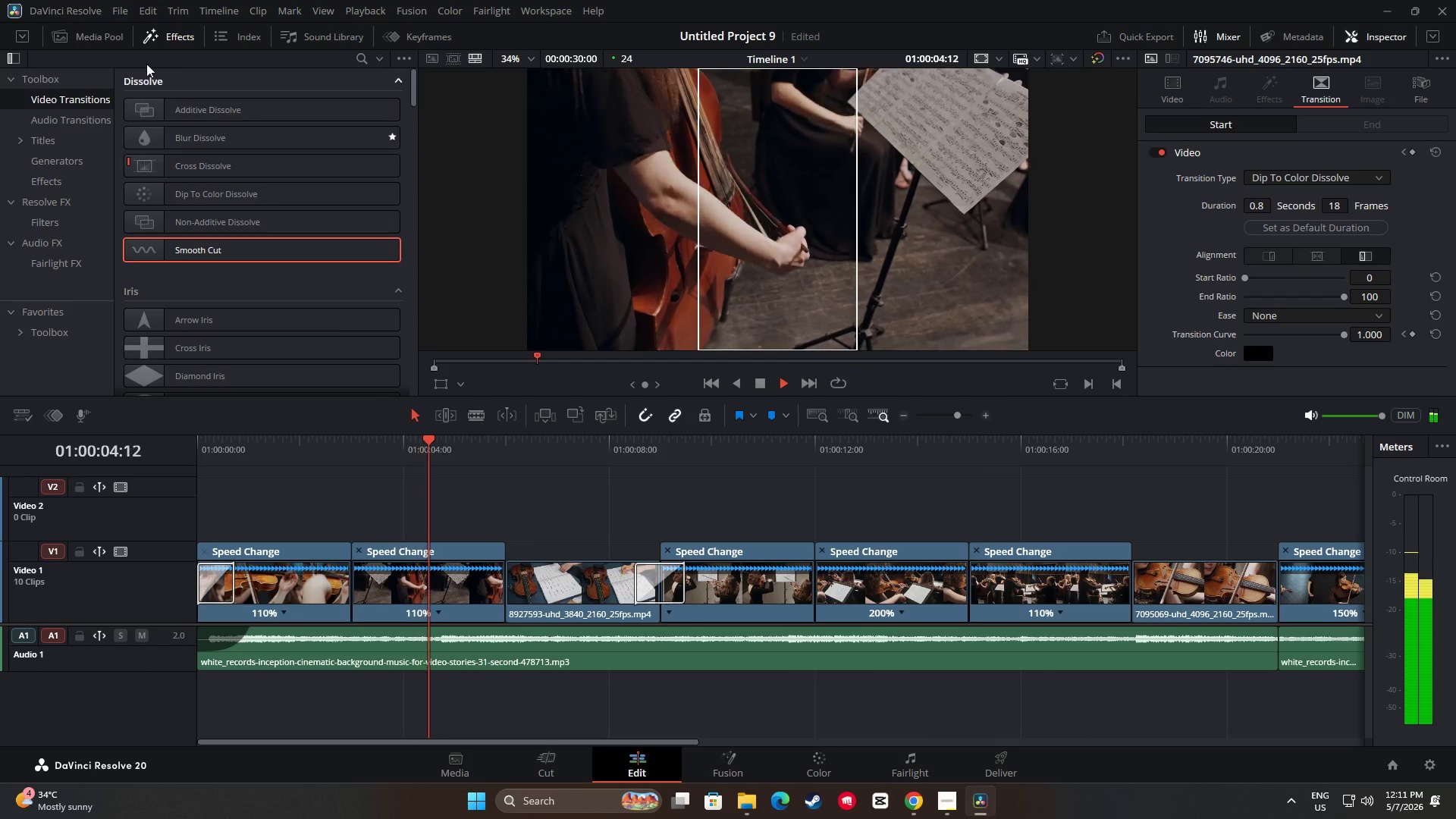 
wait(9.8)
 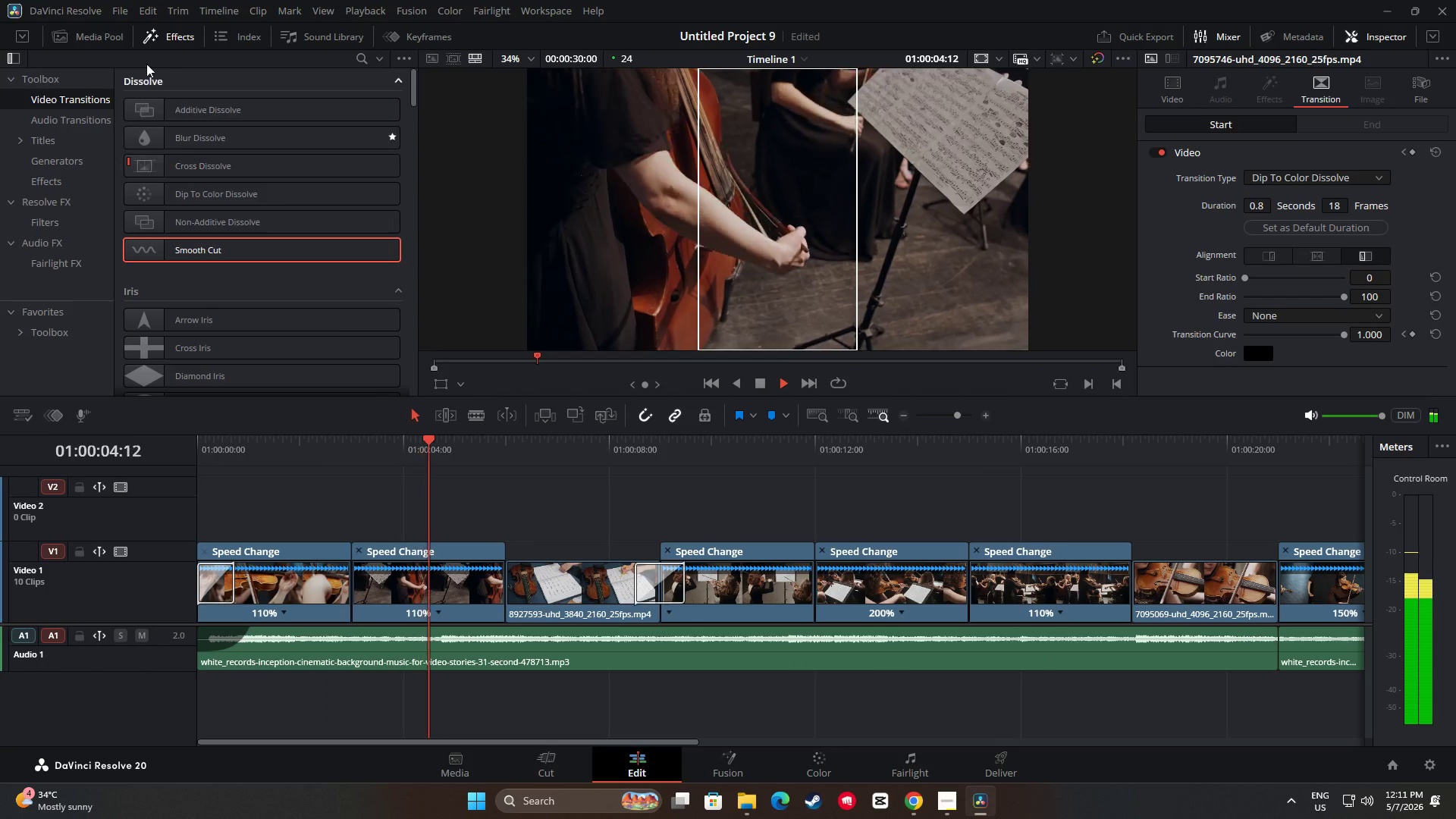 
left_click_drag(start_coordinate=[637, 397], to_coordinate=[635, 425])
 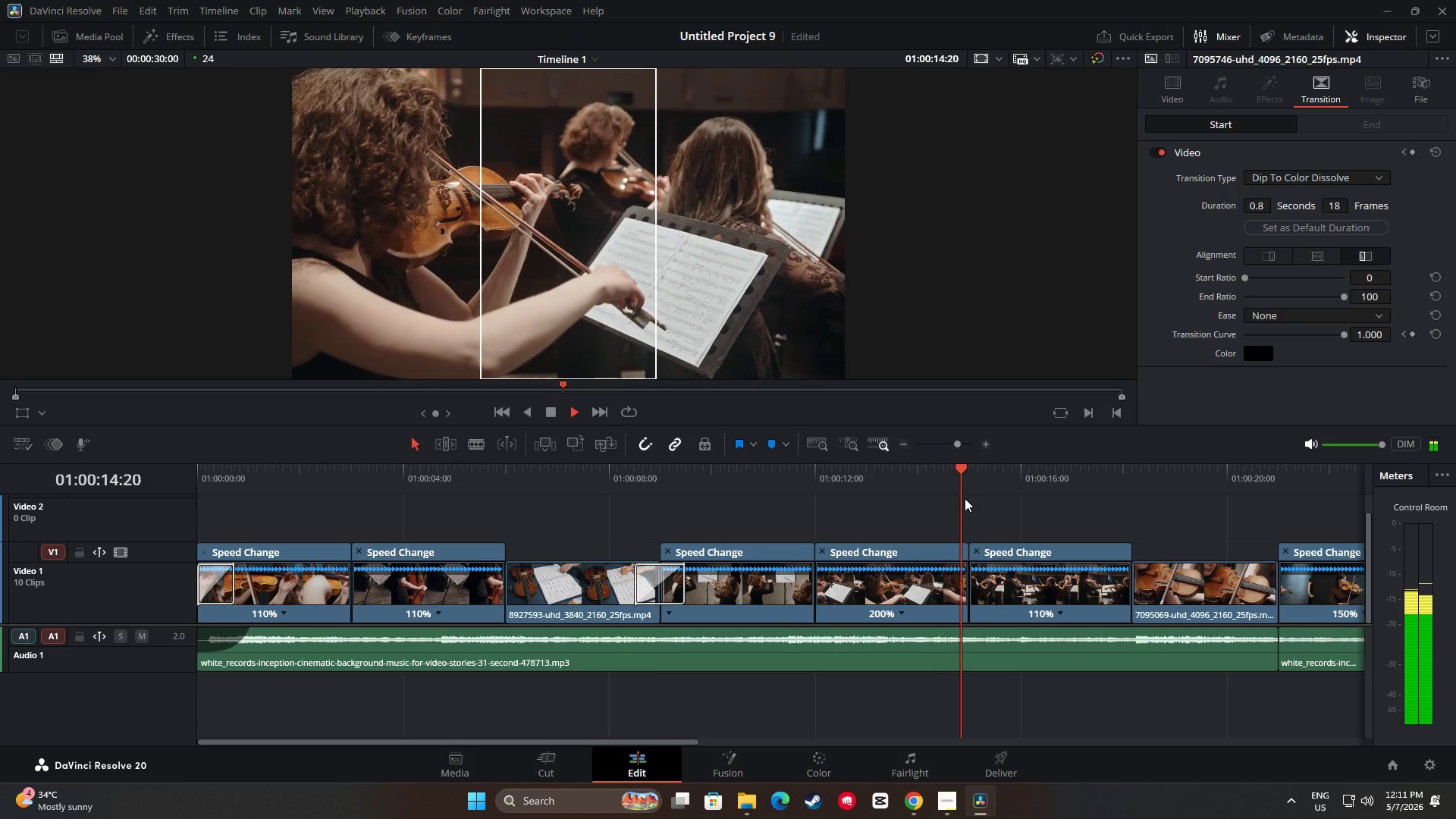 
left_click_drag(start_coordinate=[1017, 471], to_coordinate=[960, 471])
 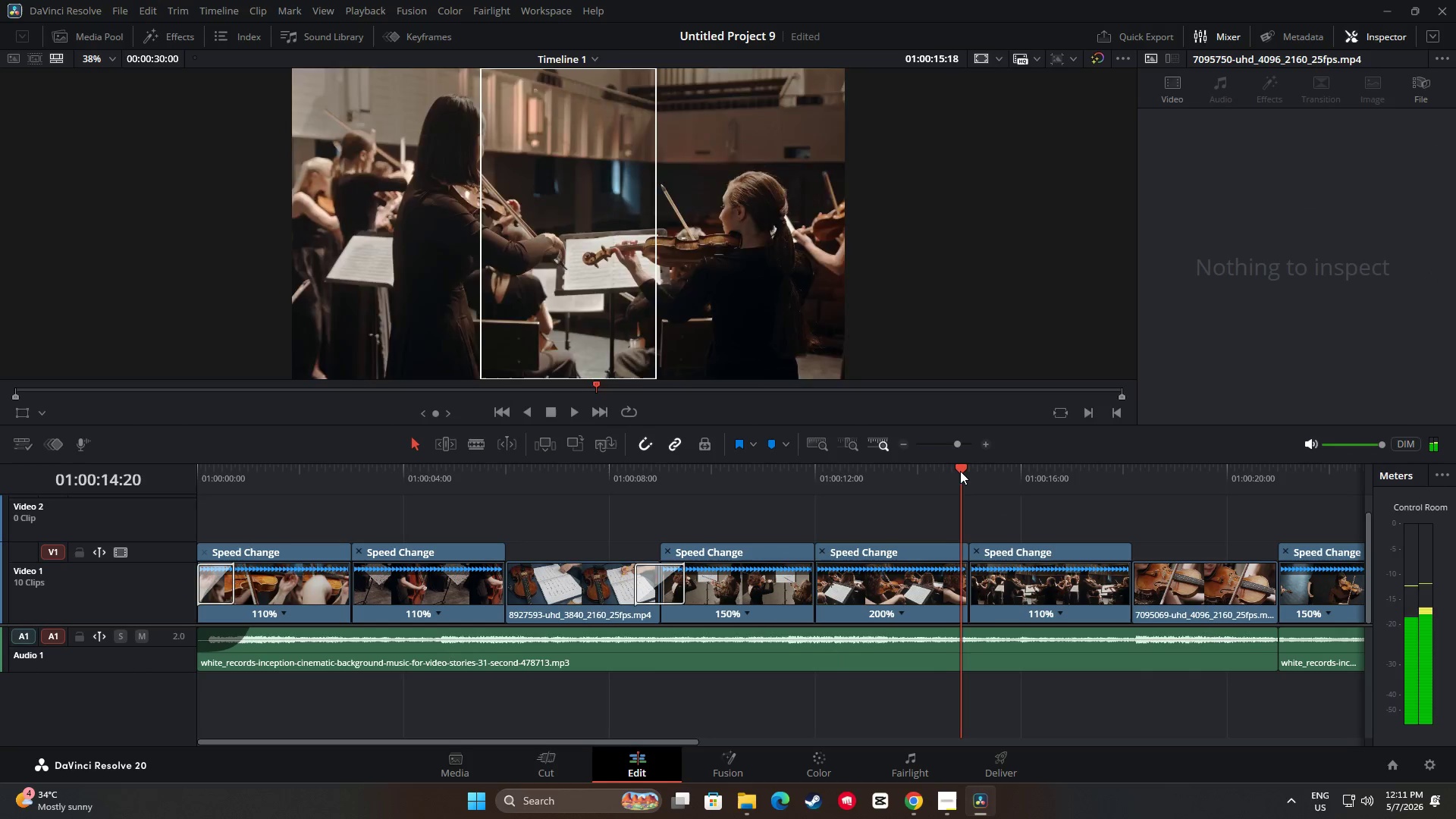 
key(Space)
 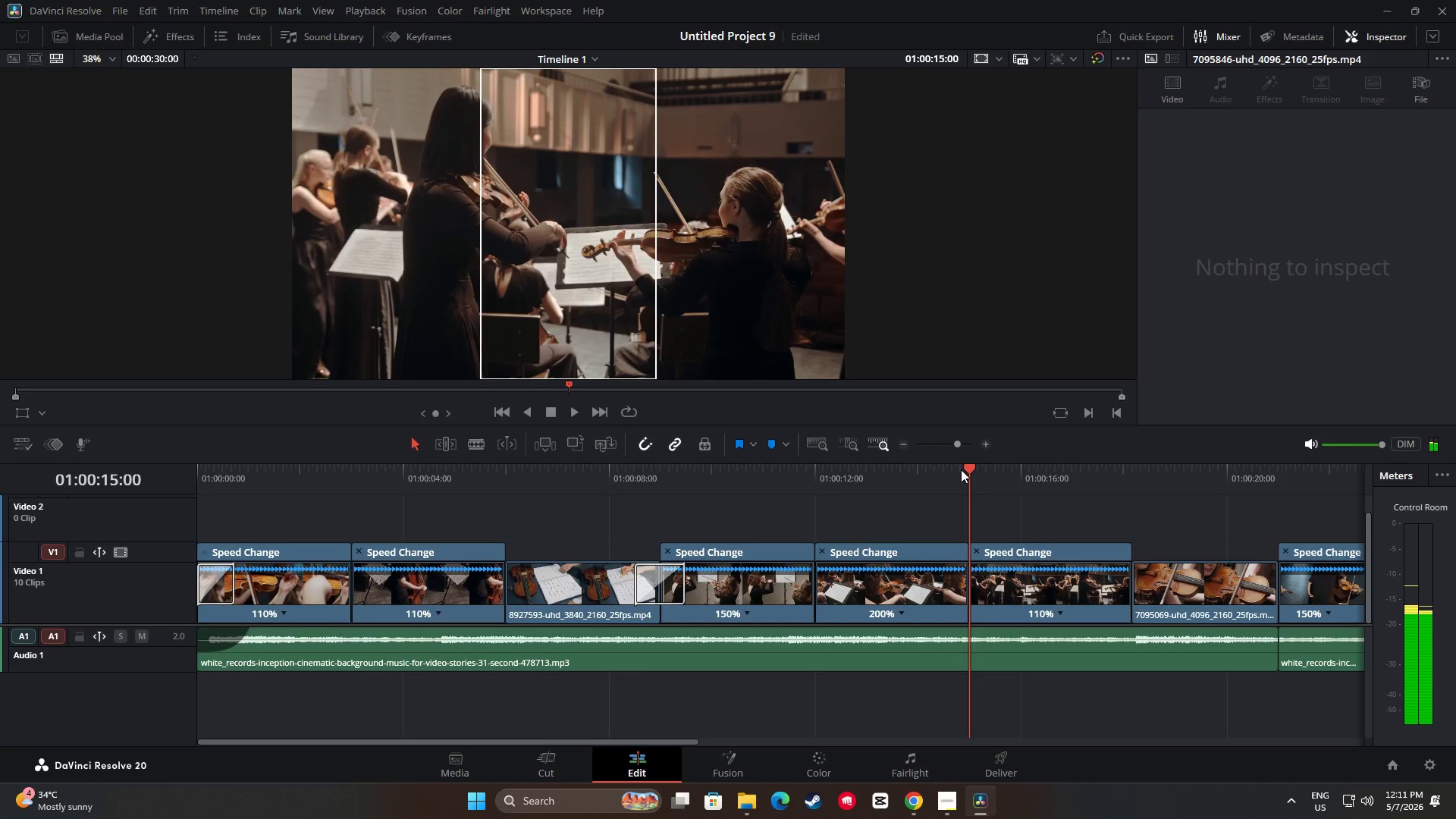 
key(Space)
 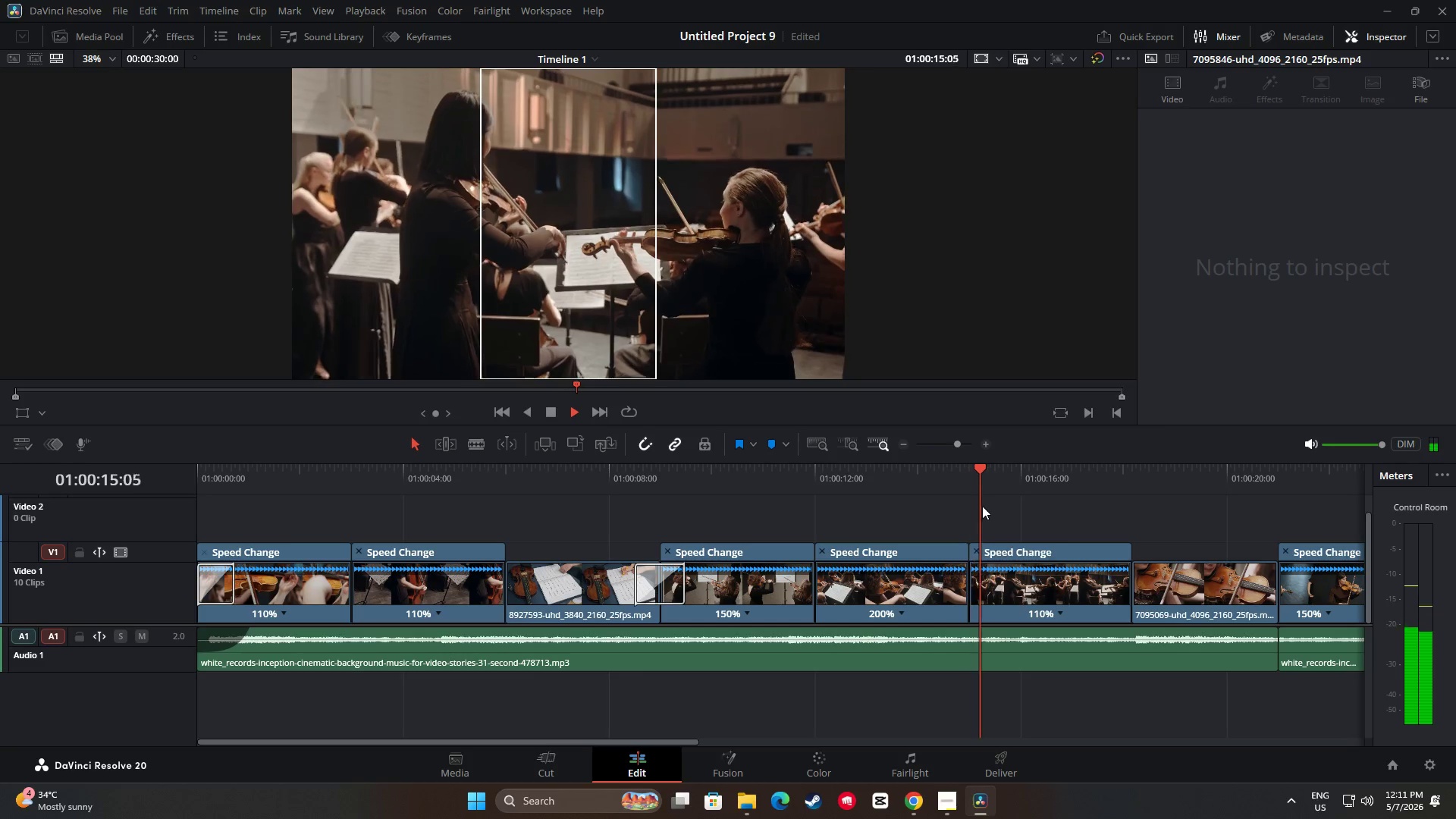 
key(Space)
 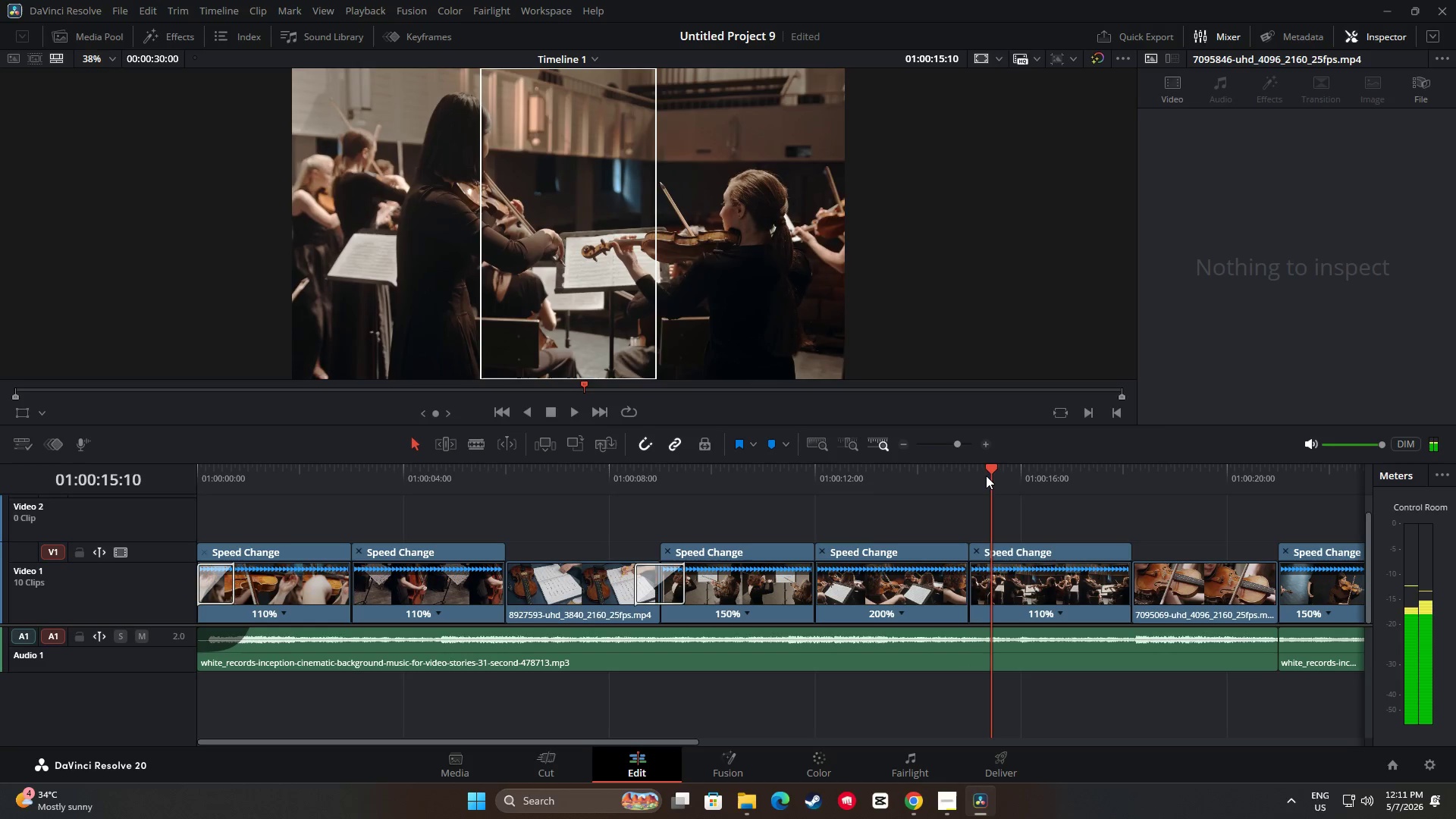 
left_click_drag(start_coordinate=[987, 469], to_coordinate=[923, 471])
 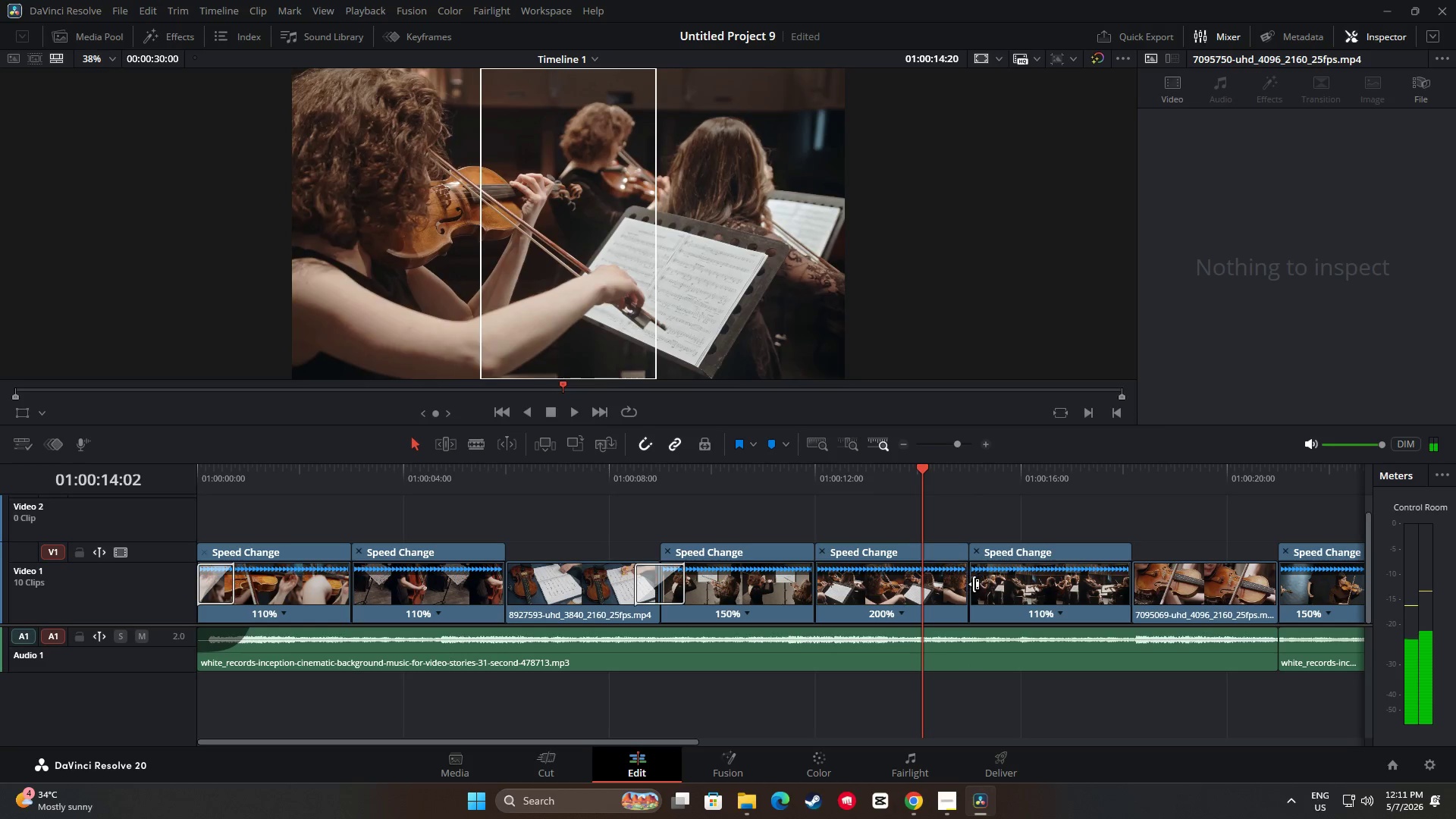 
left_click_drag(start_coordinate=[977, 585], to_coordinate=[971, 586])
 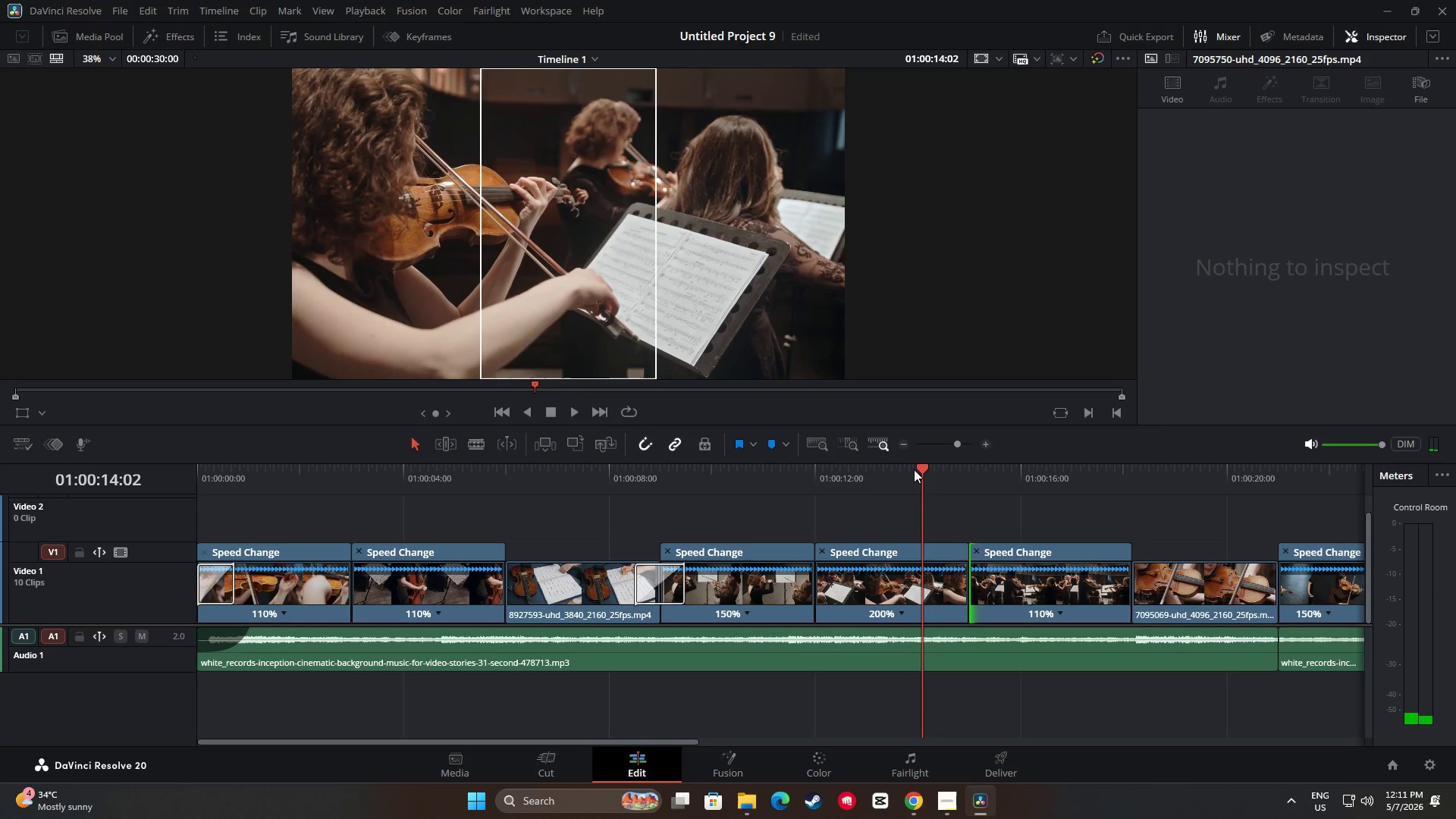 
left_click_drag(start_coordinate=[921, 470], to_coordinate=[802, 486])
 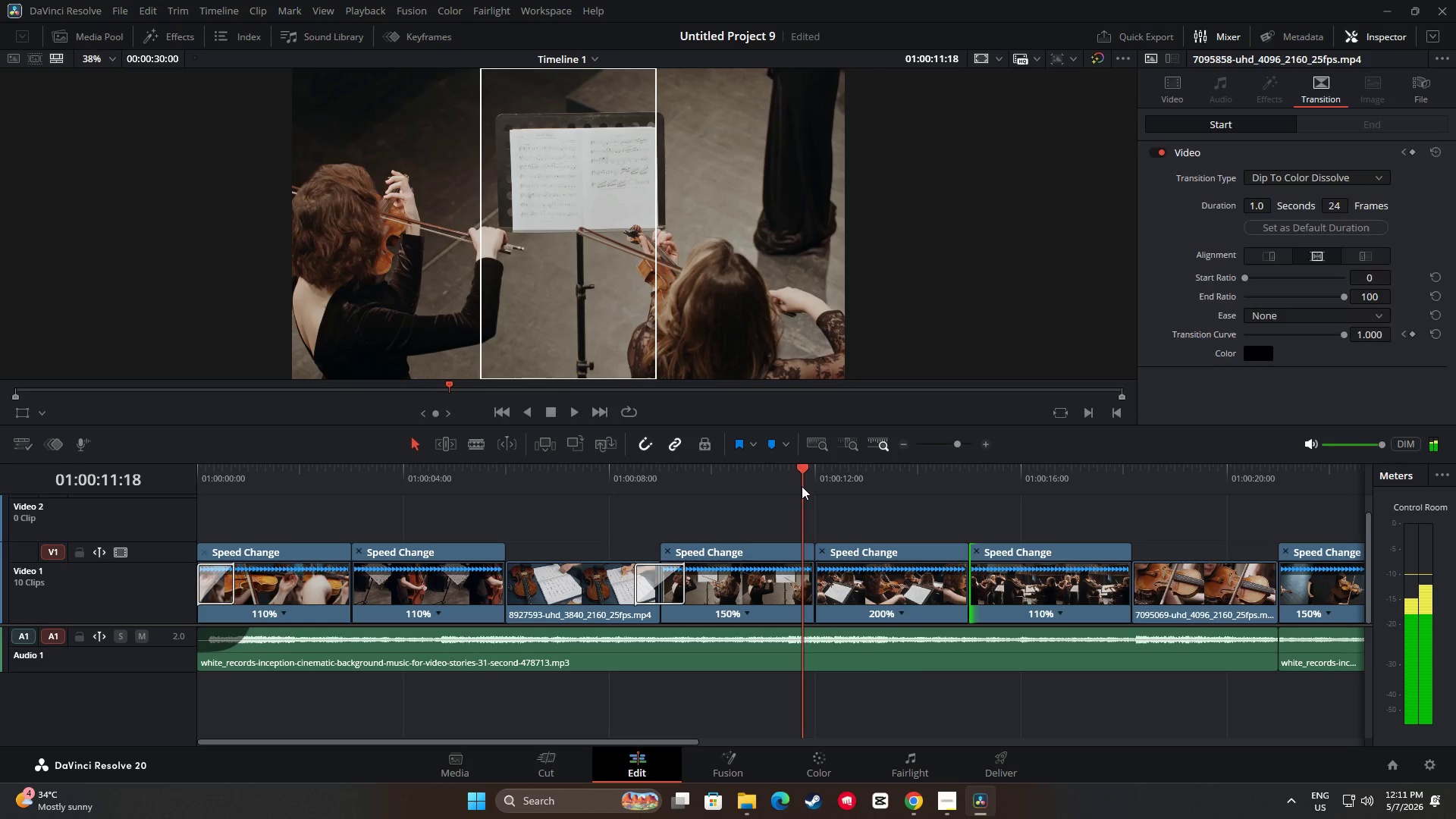 
key(Space)
 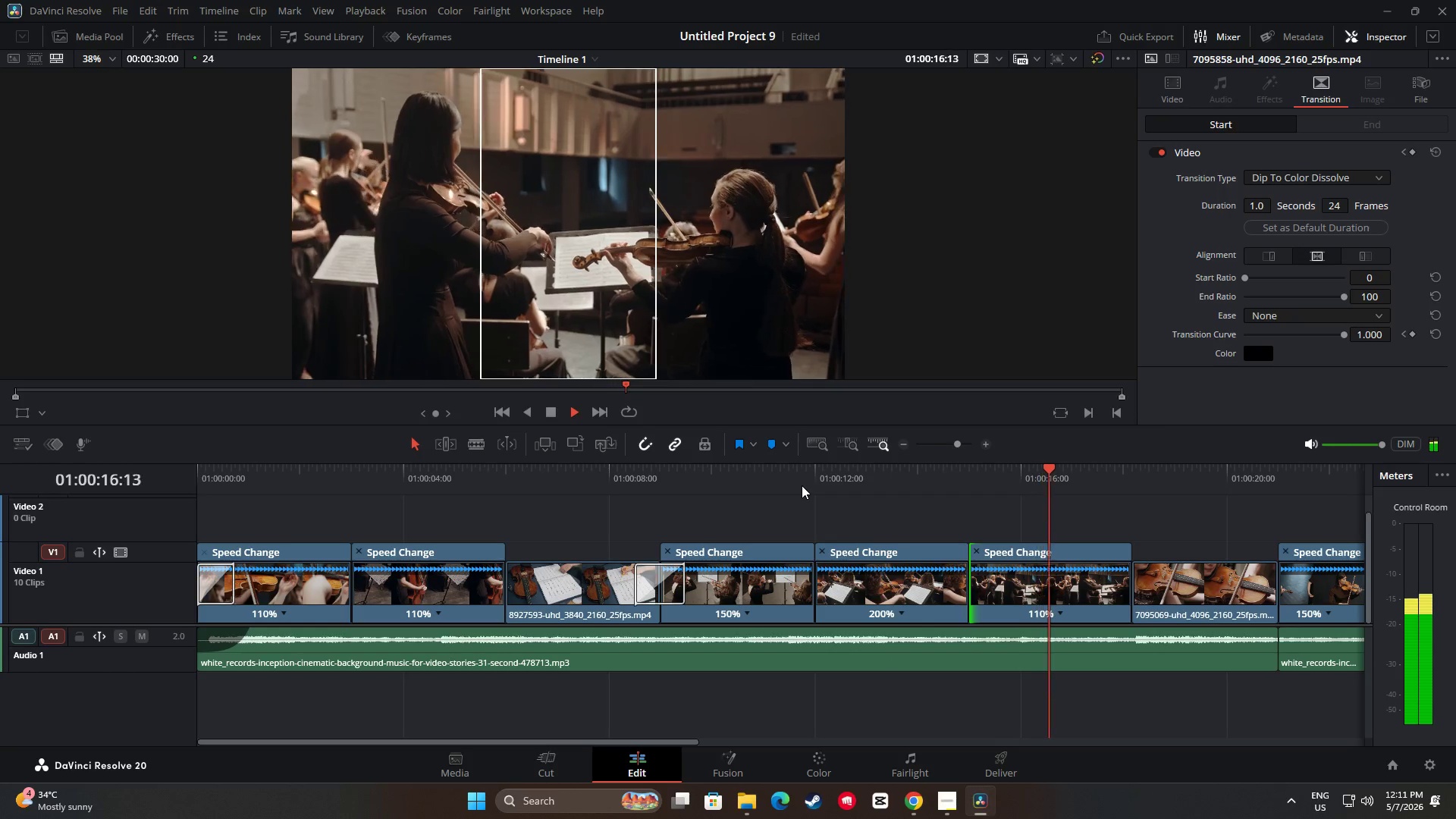 
wait(10.48)
 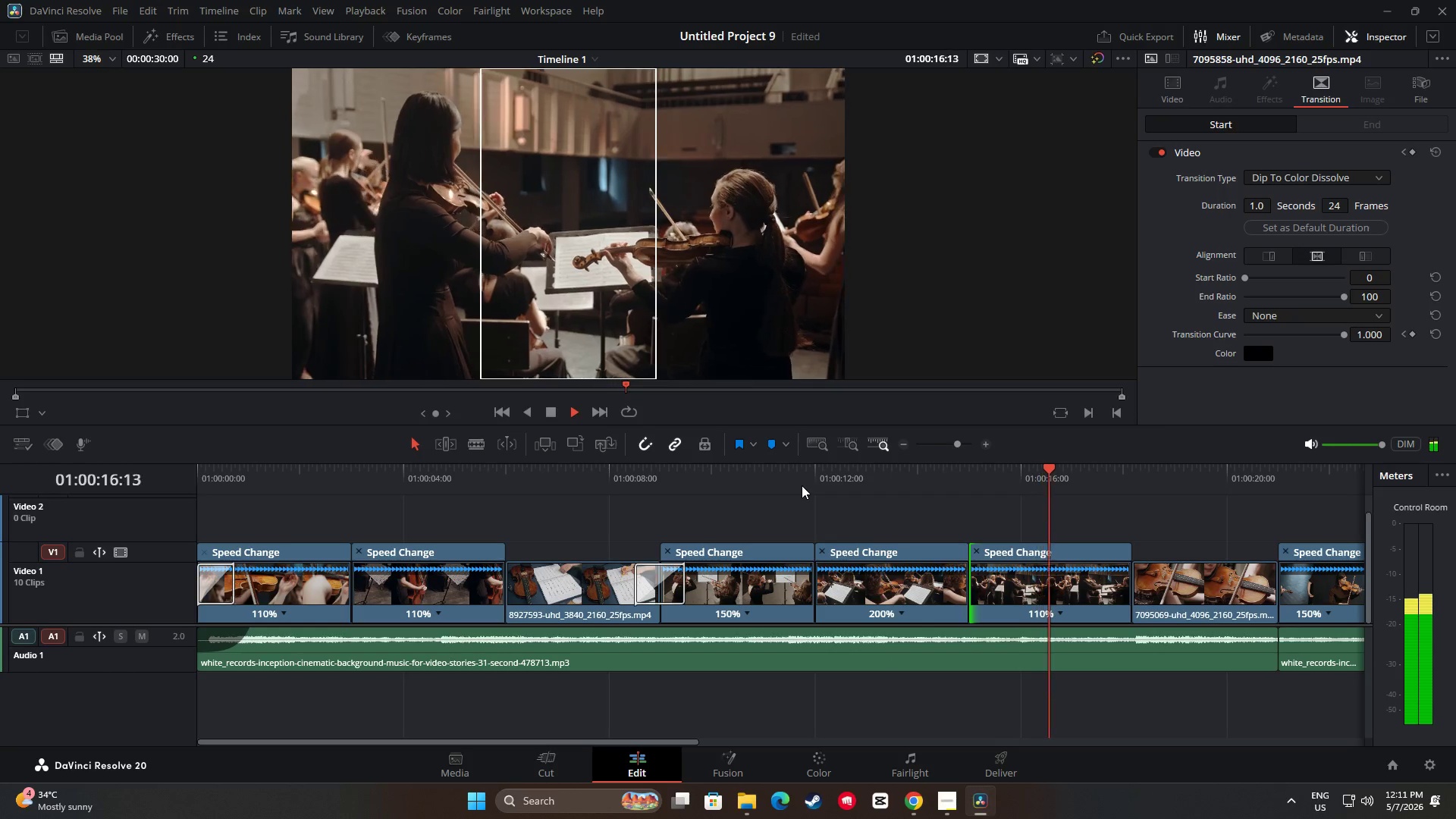 
key(Space)
 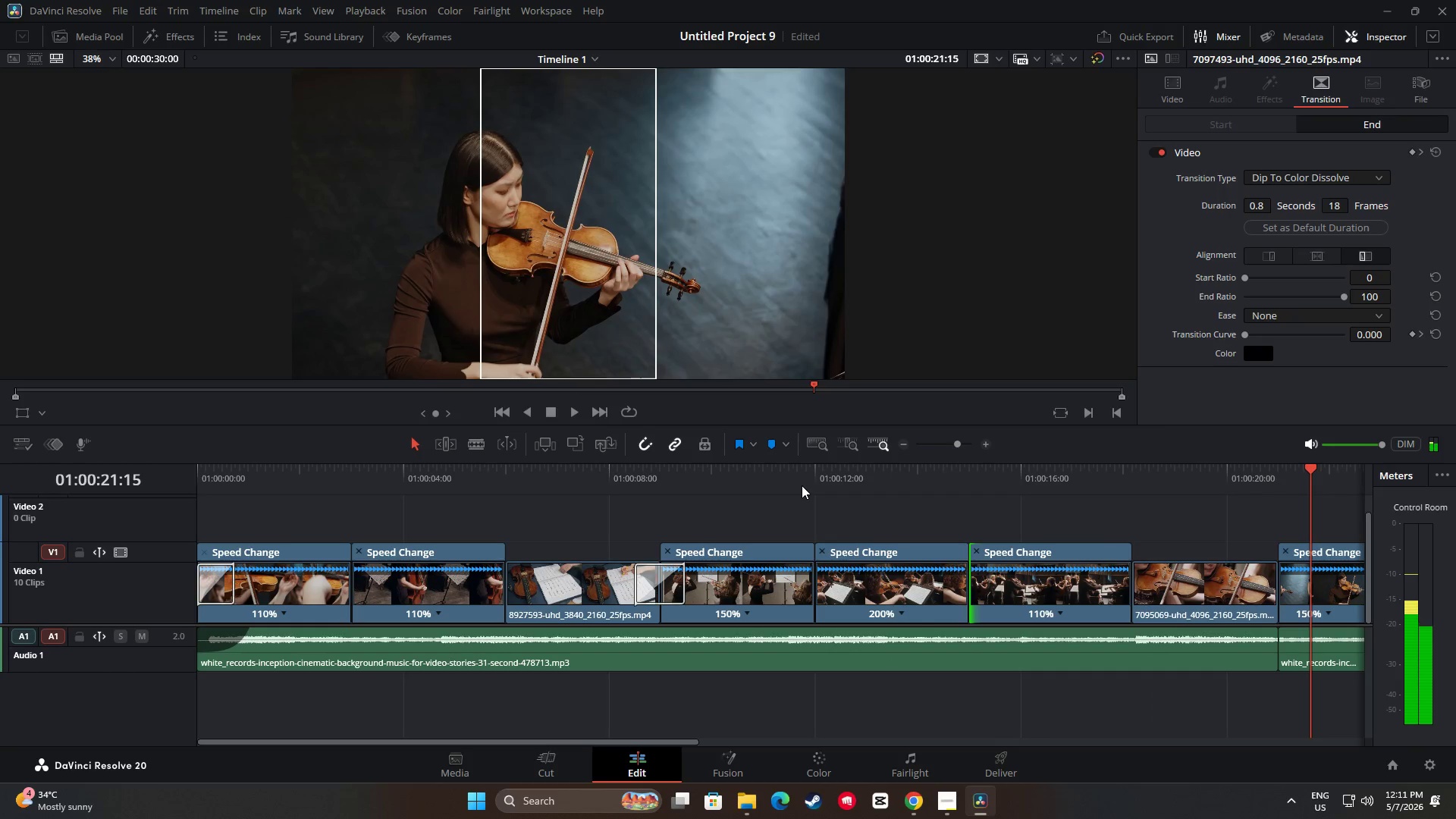 
key(Space)
 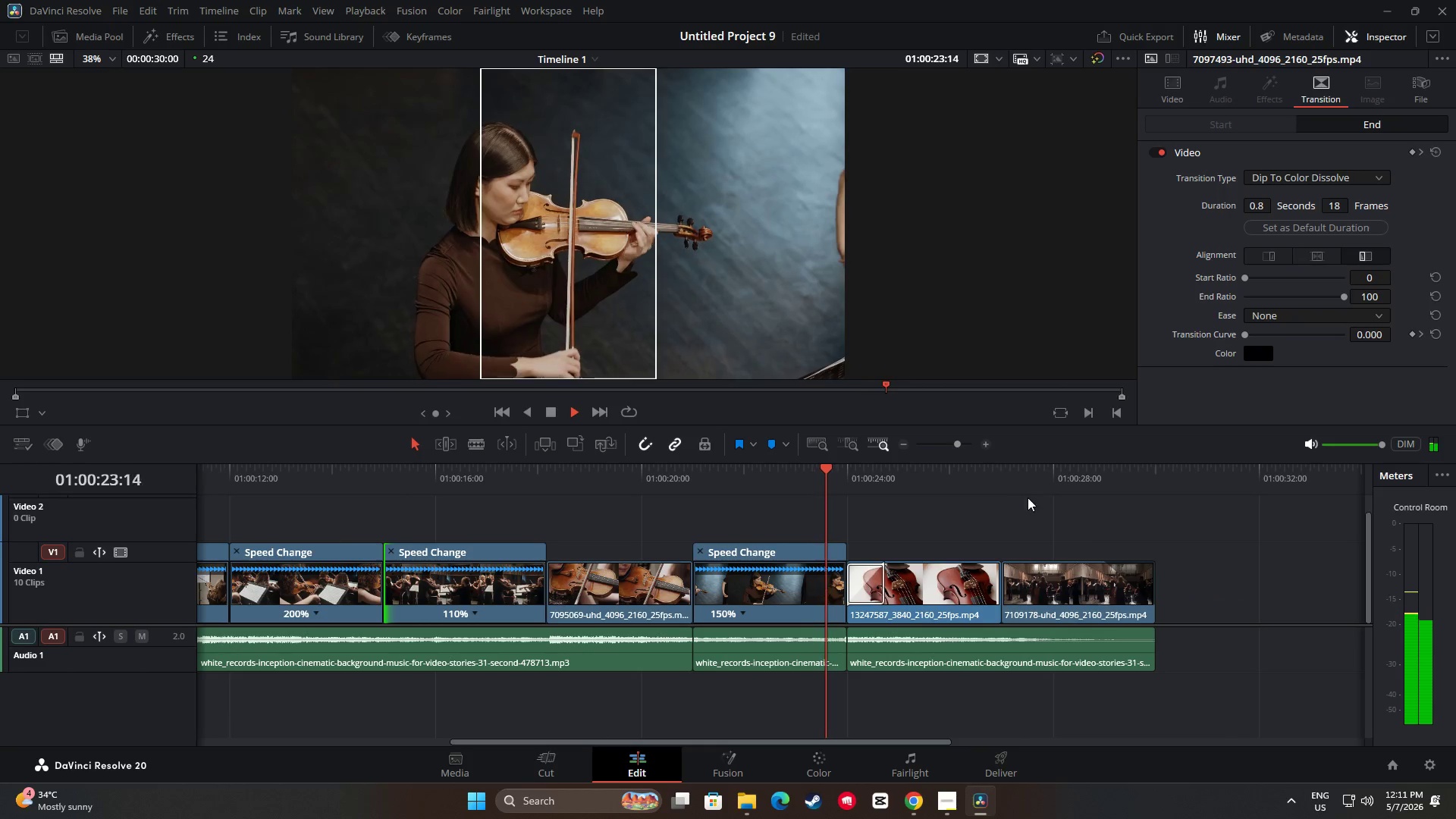 
key(Space)
 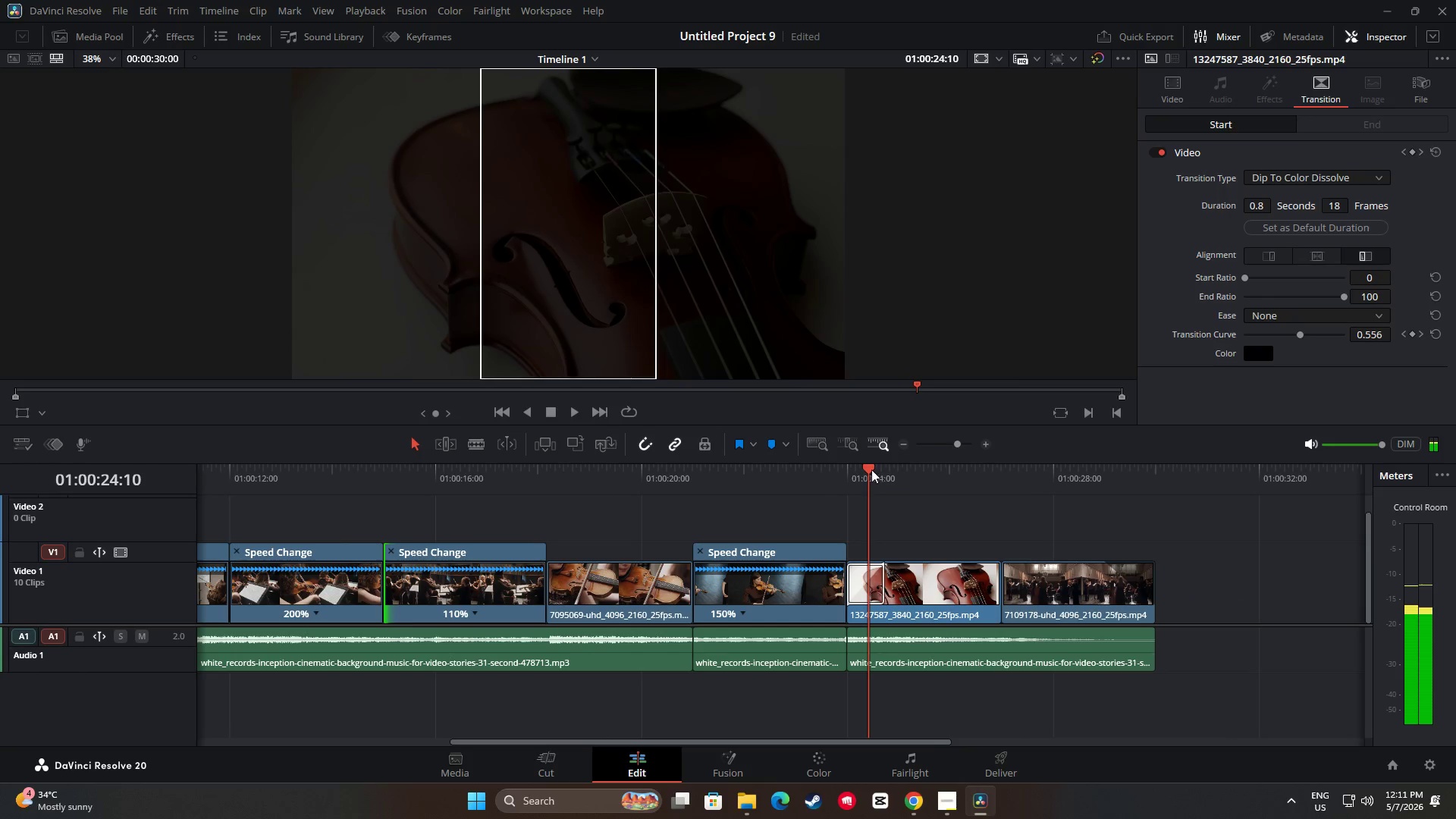 
left_click_drag(start_coordinate=[864, 468], to_coordinate=[205, 481])
 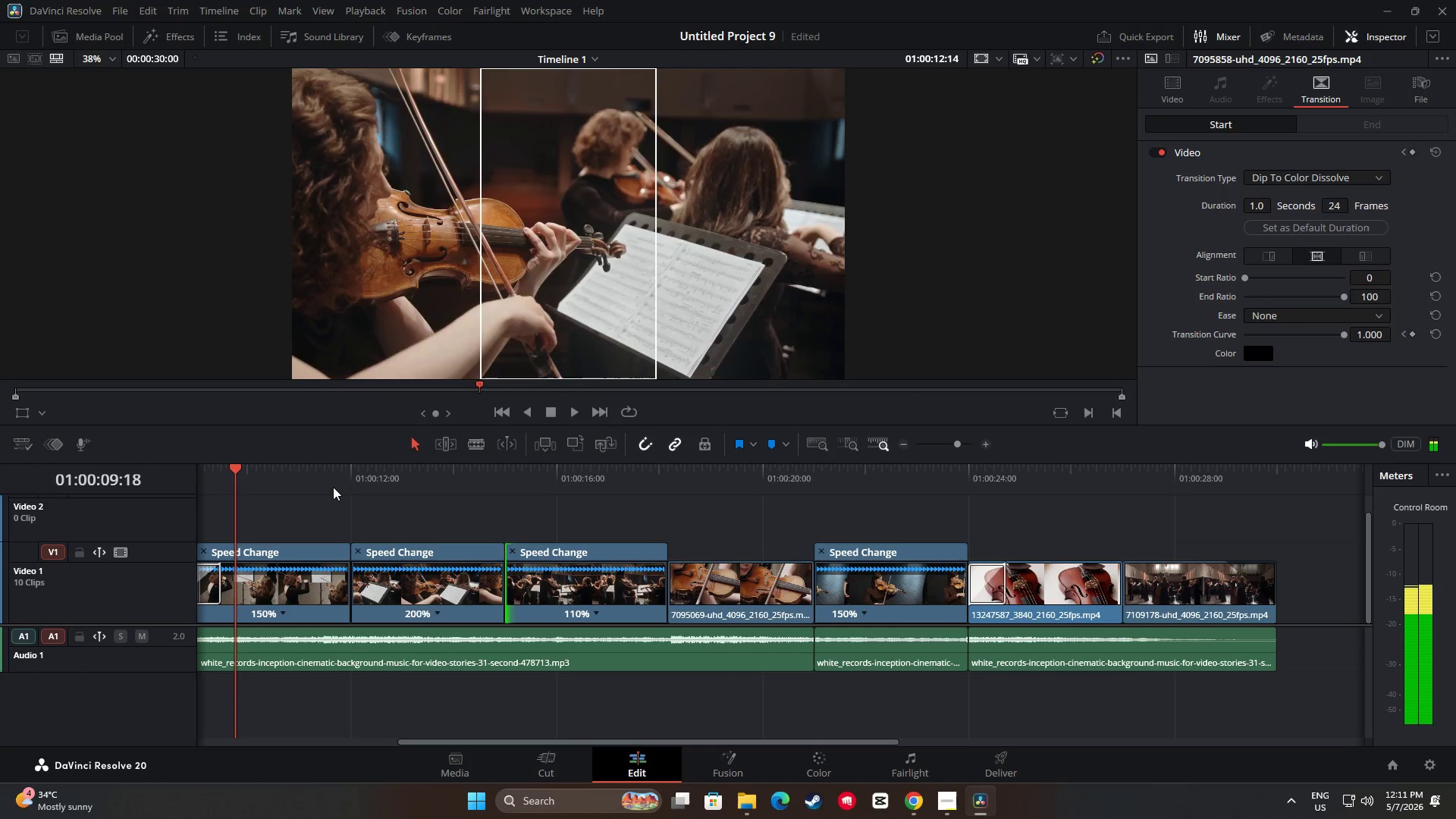 
key(Space)
 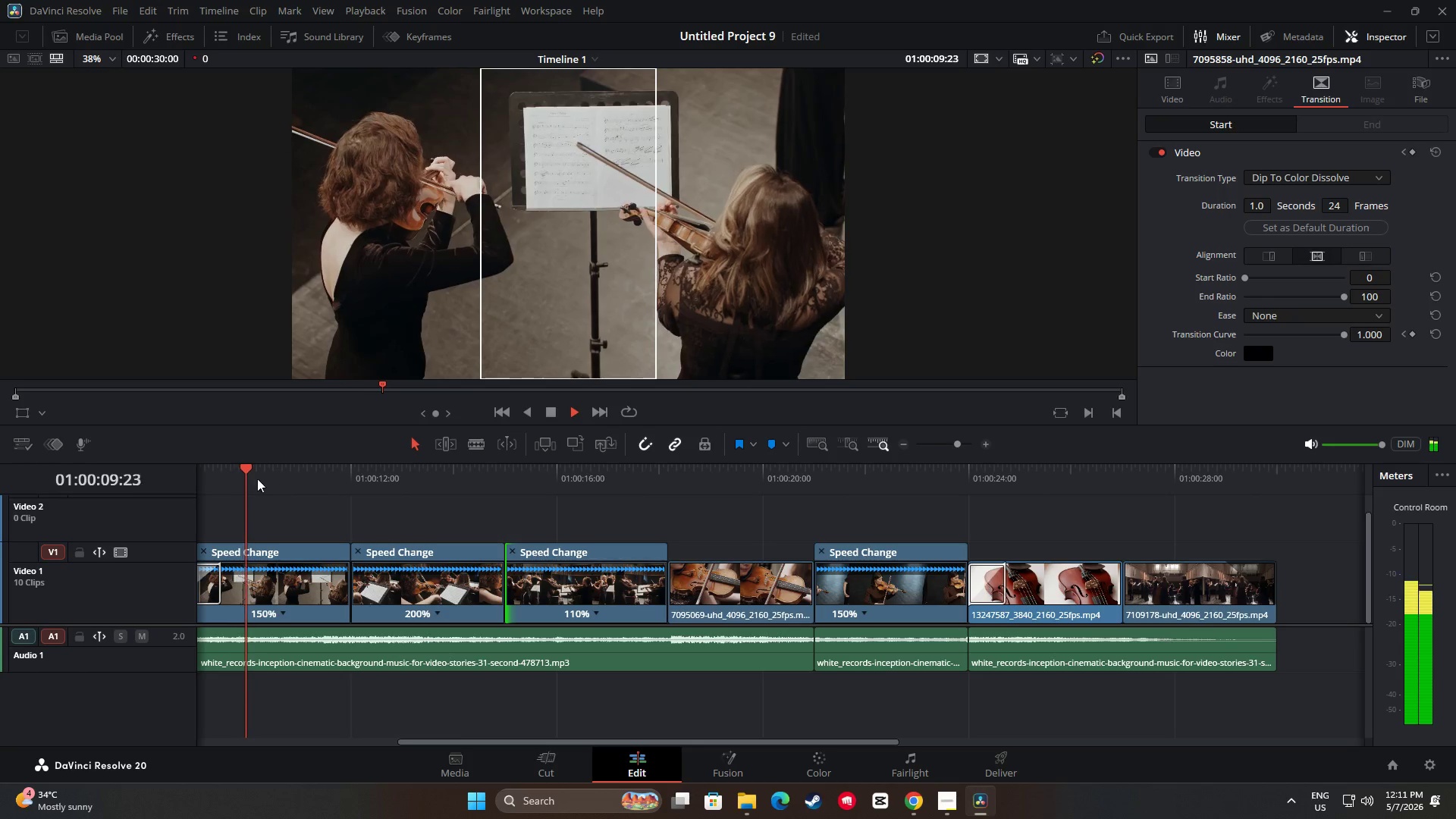 
left_click_drag(start_coordinate=[256, 475], to_coordinate=[172, 474])
 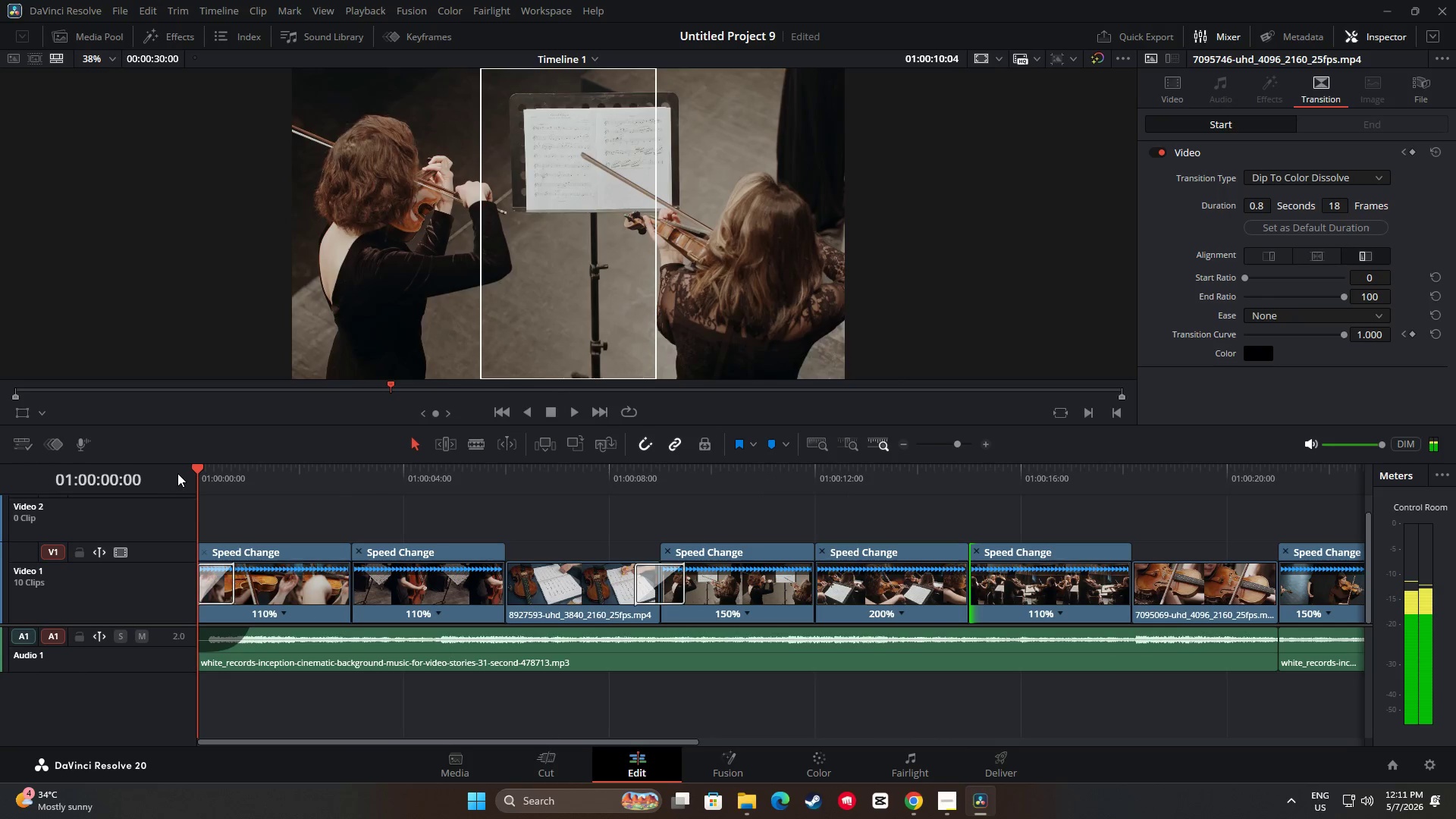 
key(Space)
 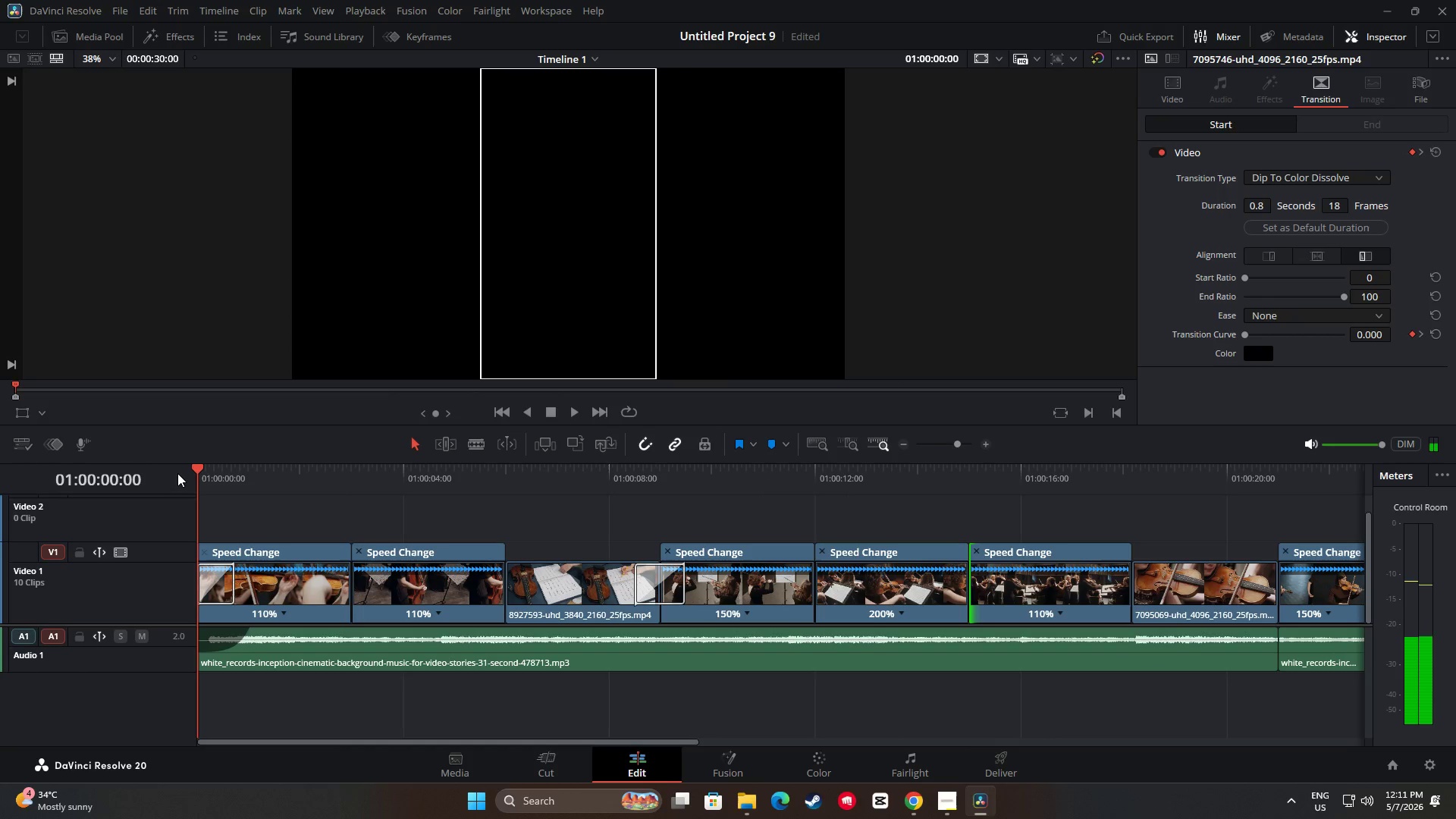 
key(Space)
 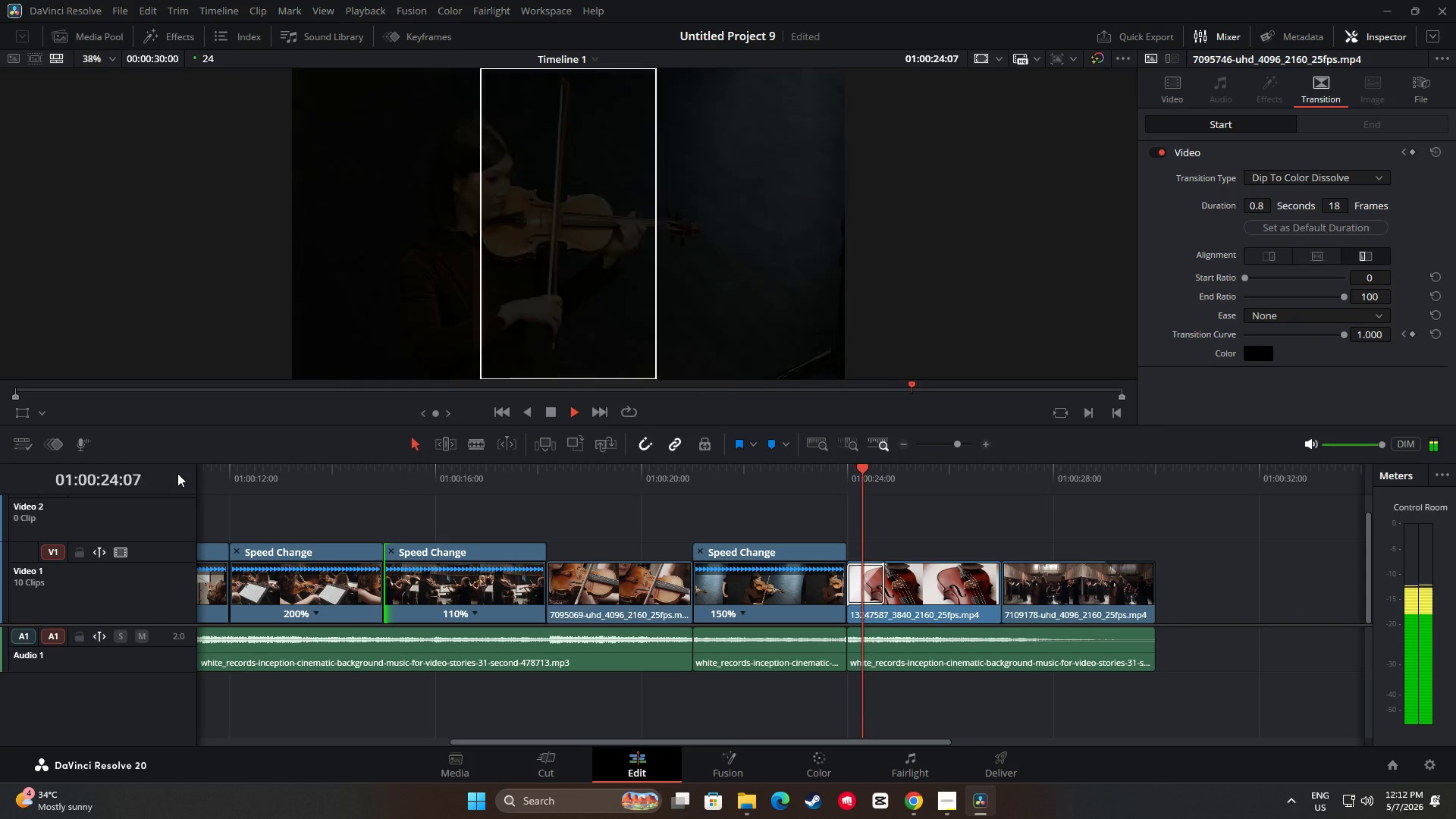 
wait(29.42)
 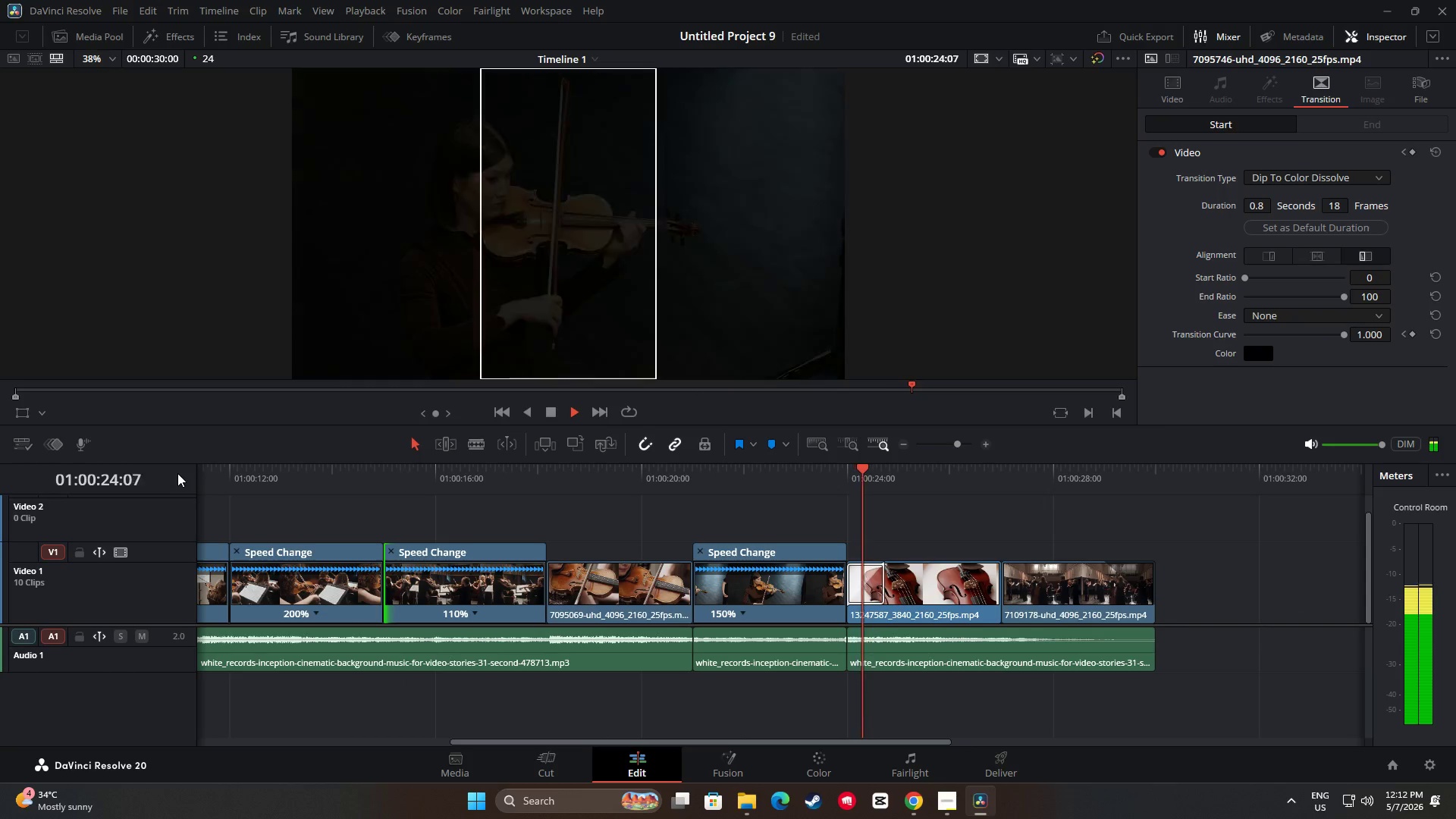 
key(Space)
 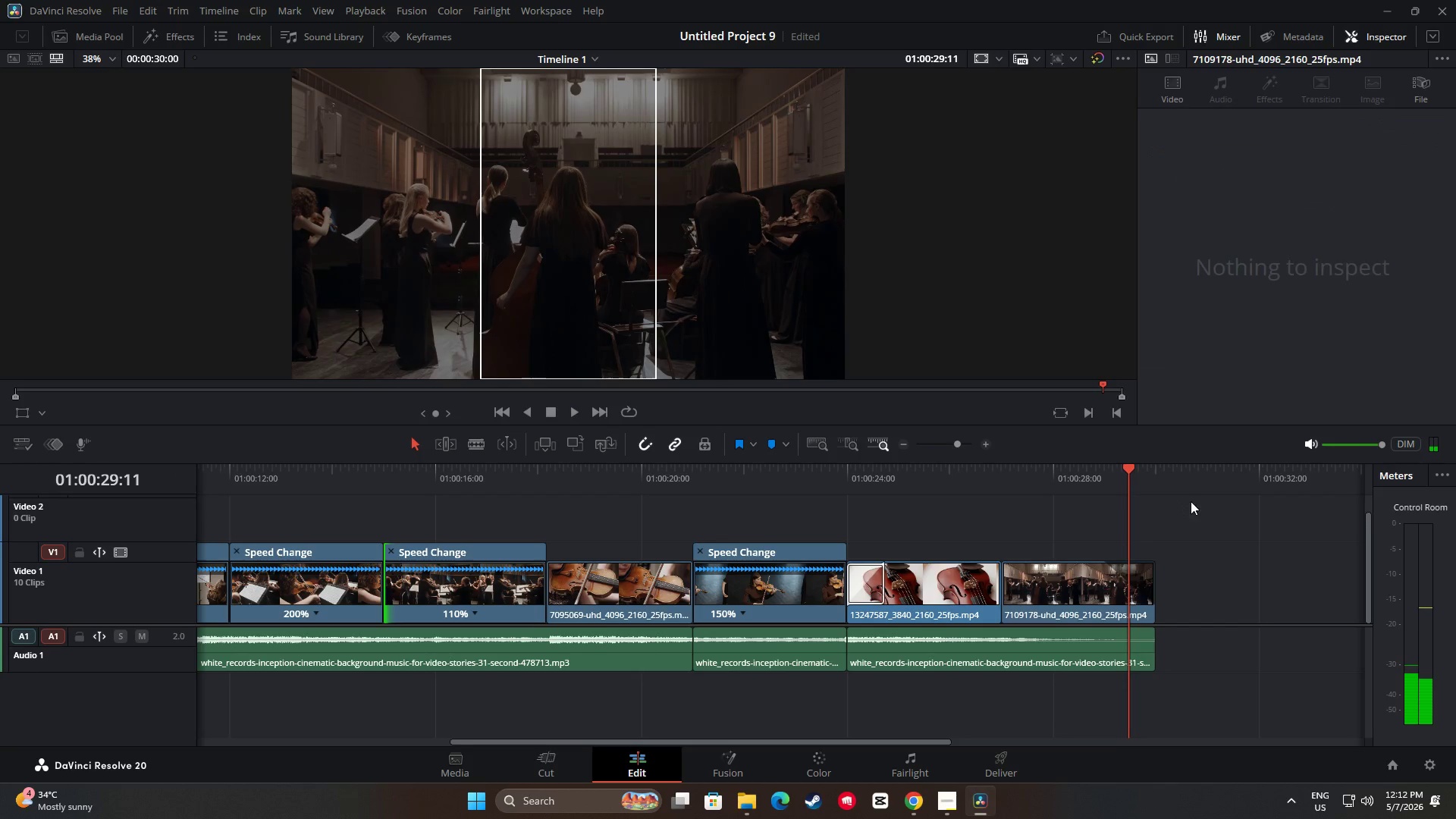 
key(Space)
 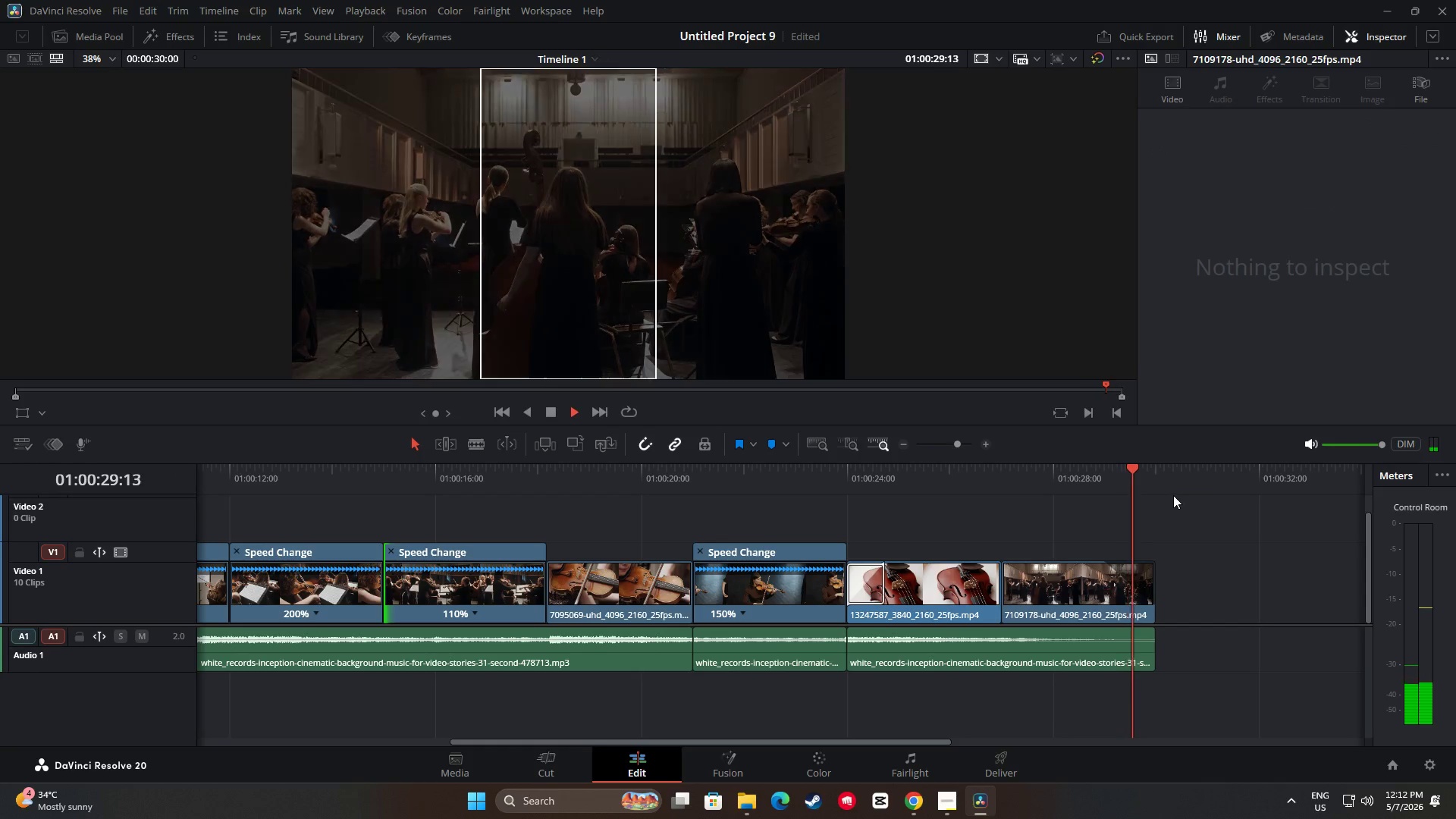 
key(Space)
 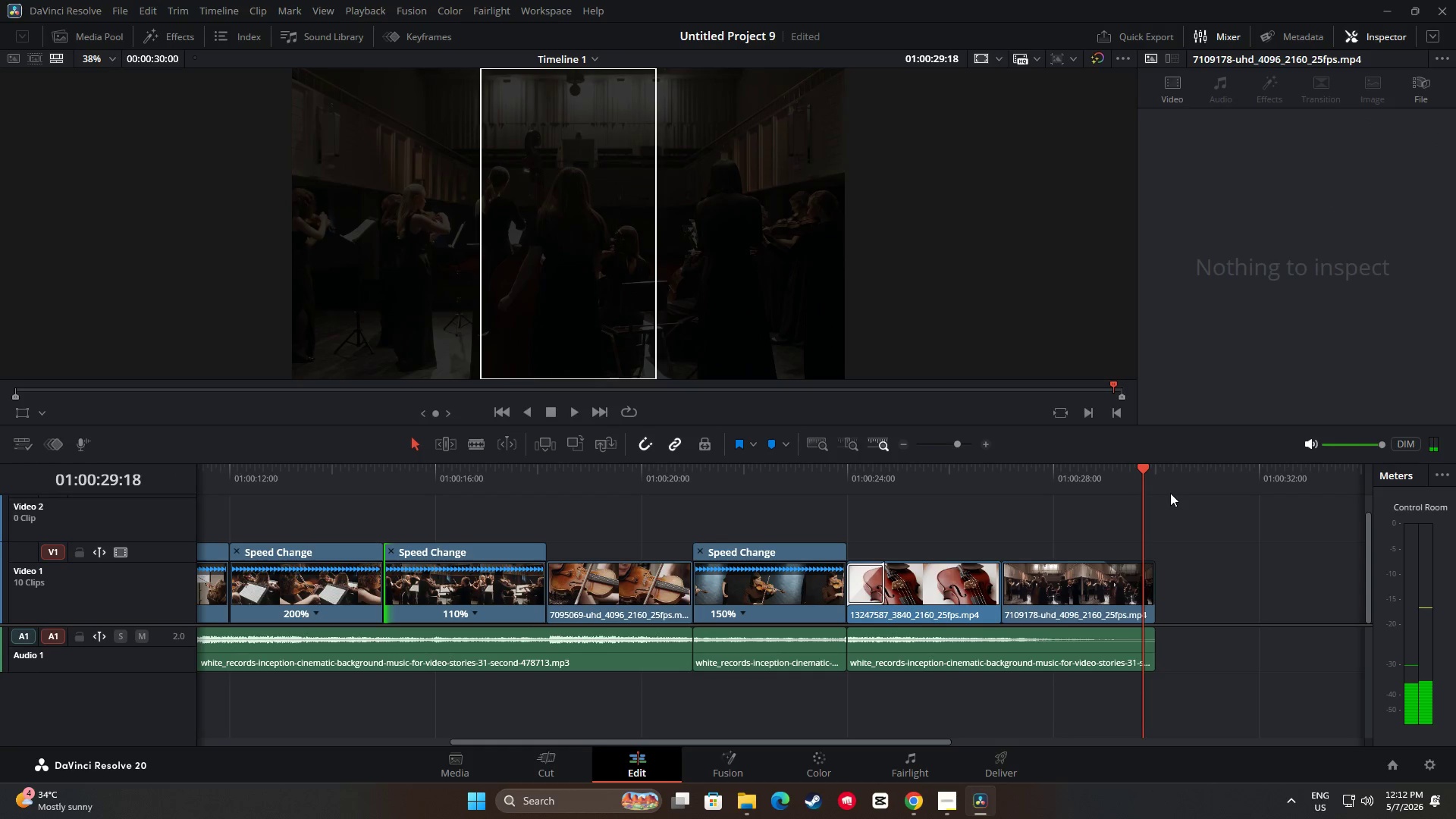 
key(Space)
 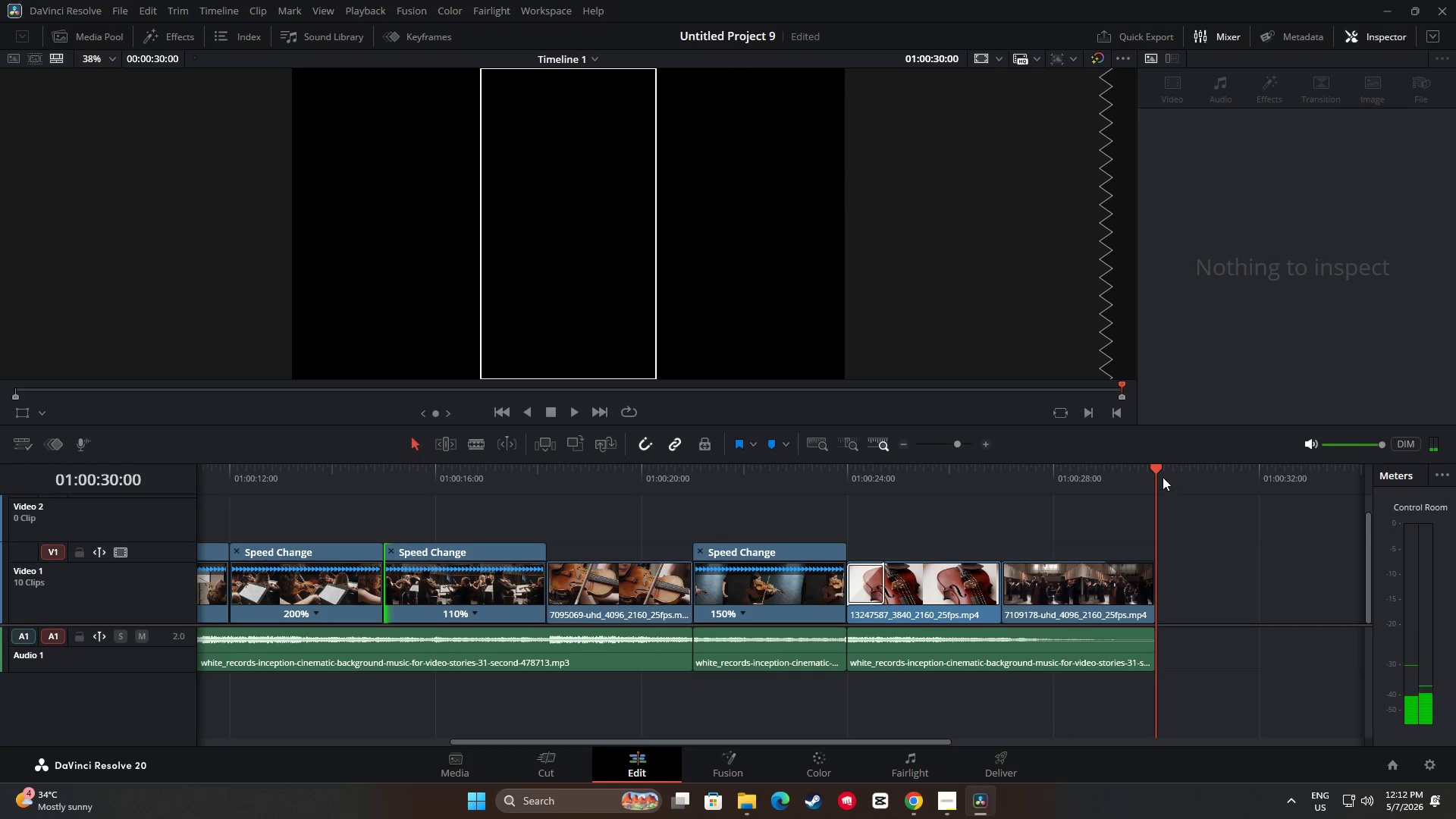 
left_click_drag(start_coordinate=[1155, 468], to_coordinate=[58, 488])
 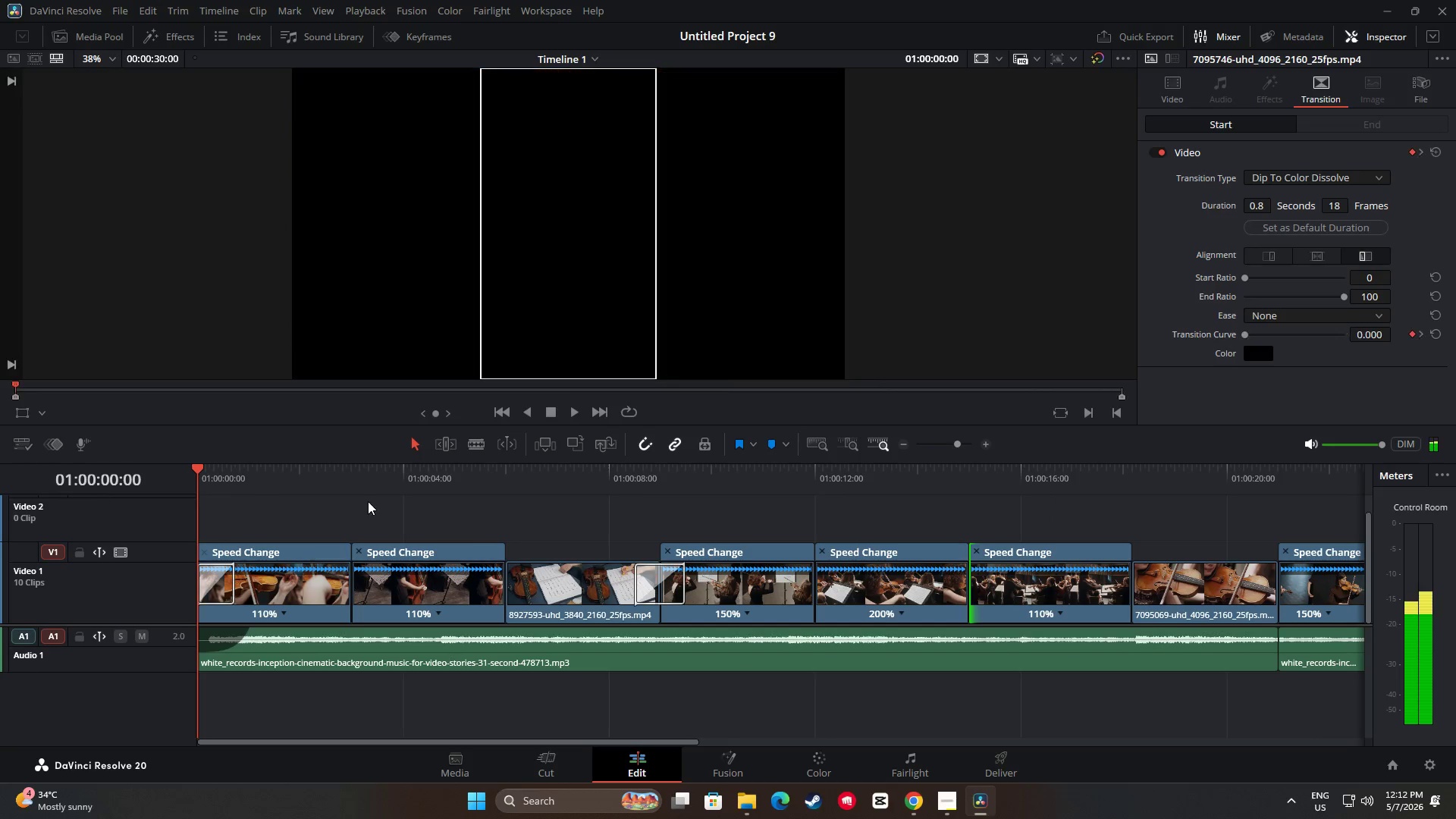 
key(Space)
 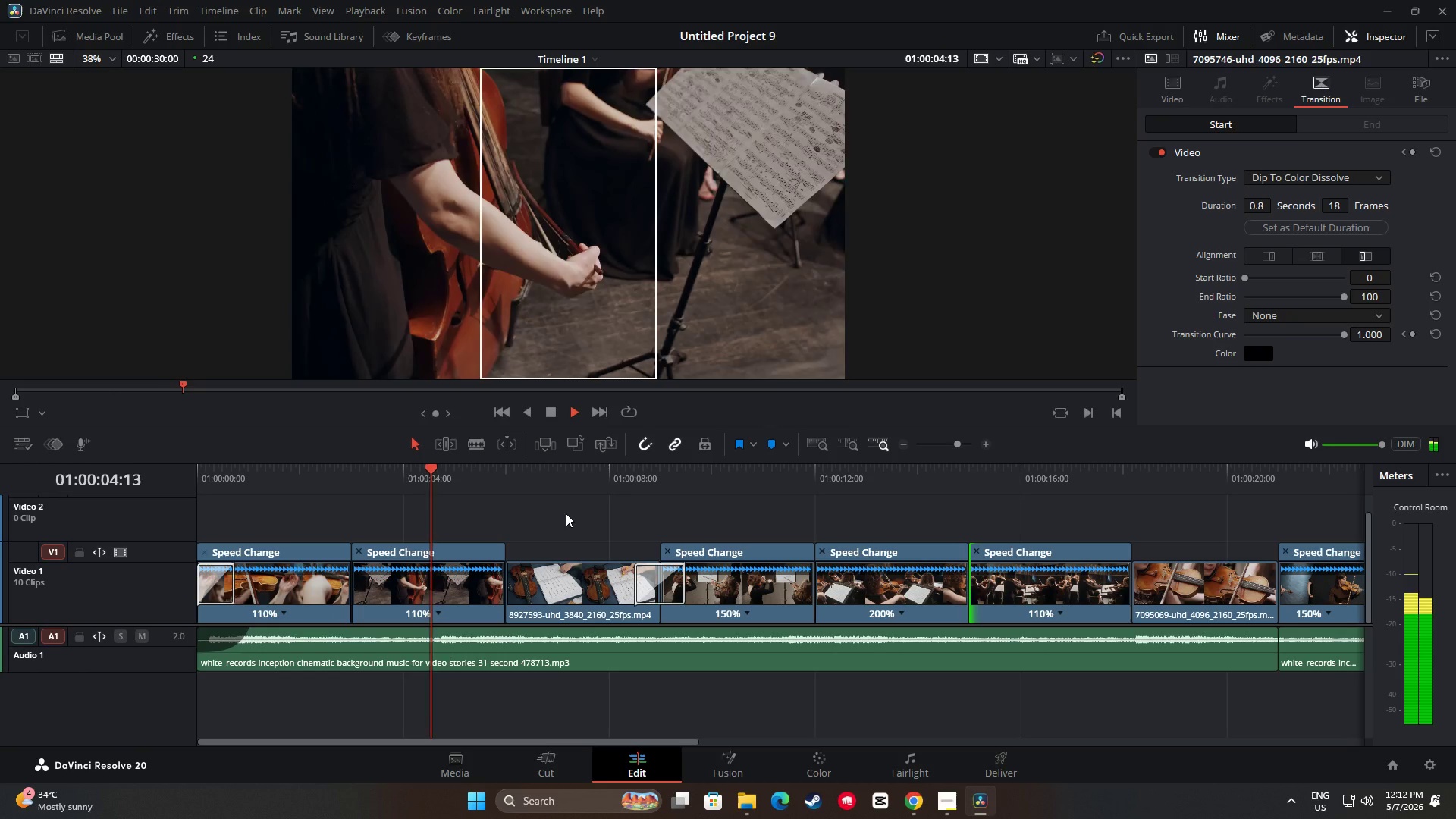 
wait(9.84)
 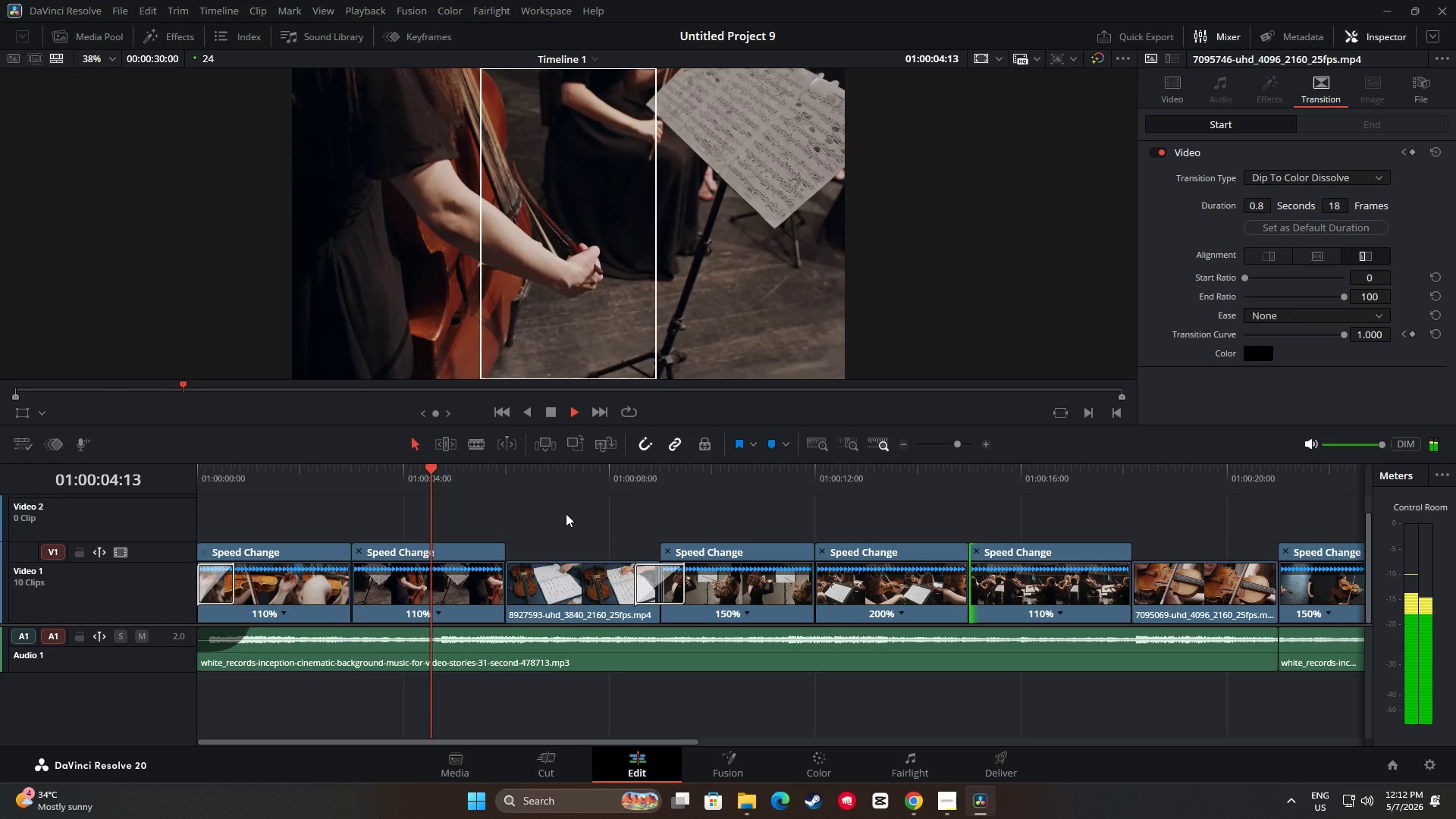 
key(Space)
 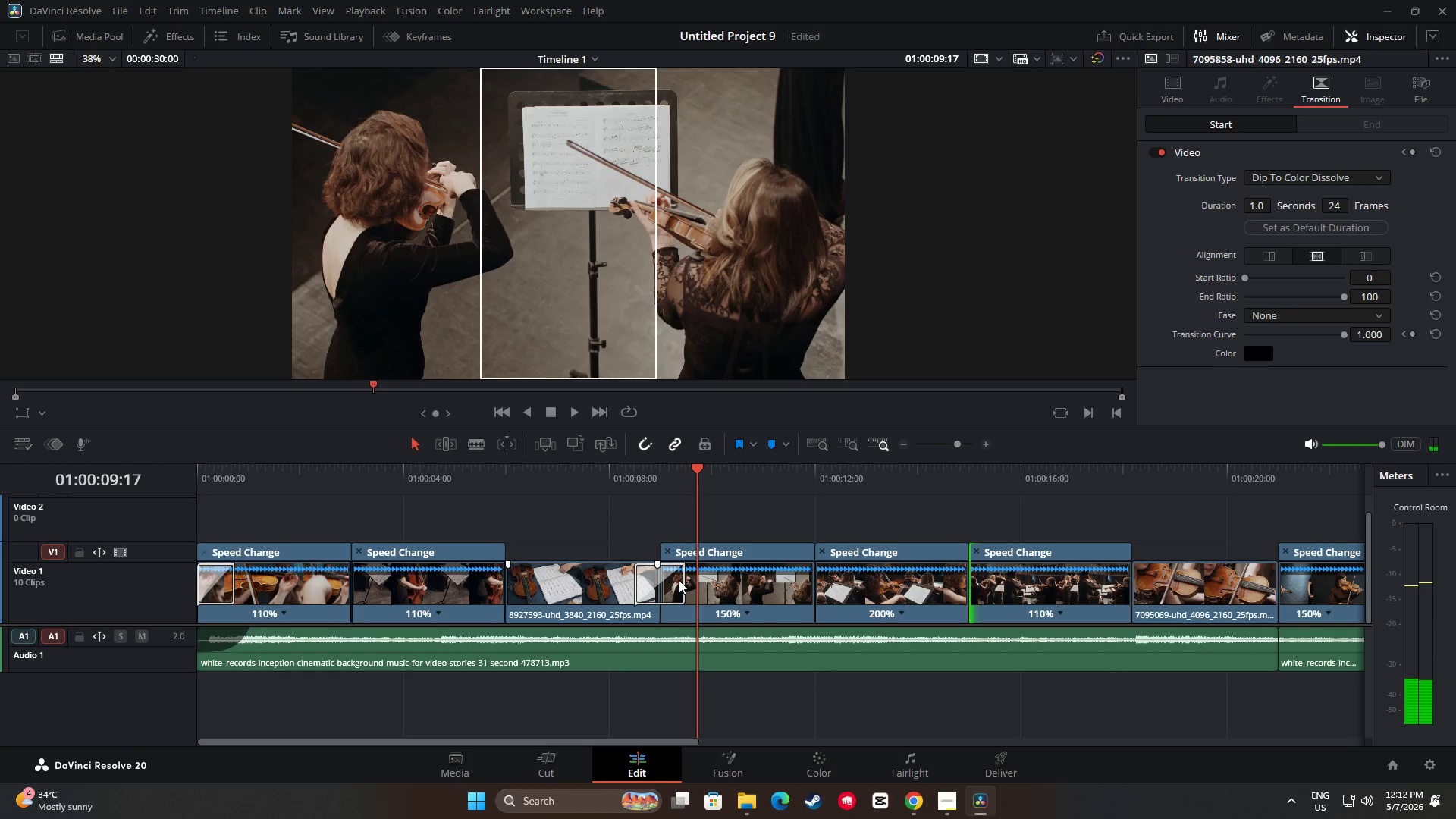 
left_click_drag(start_coordinate=[684, 579], to_coordinate=[679, 579])
 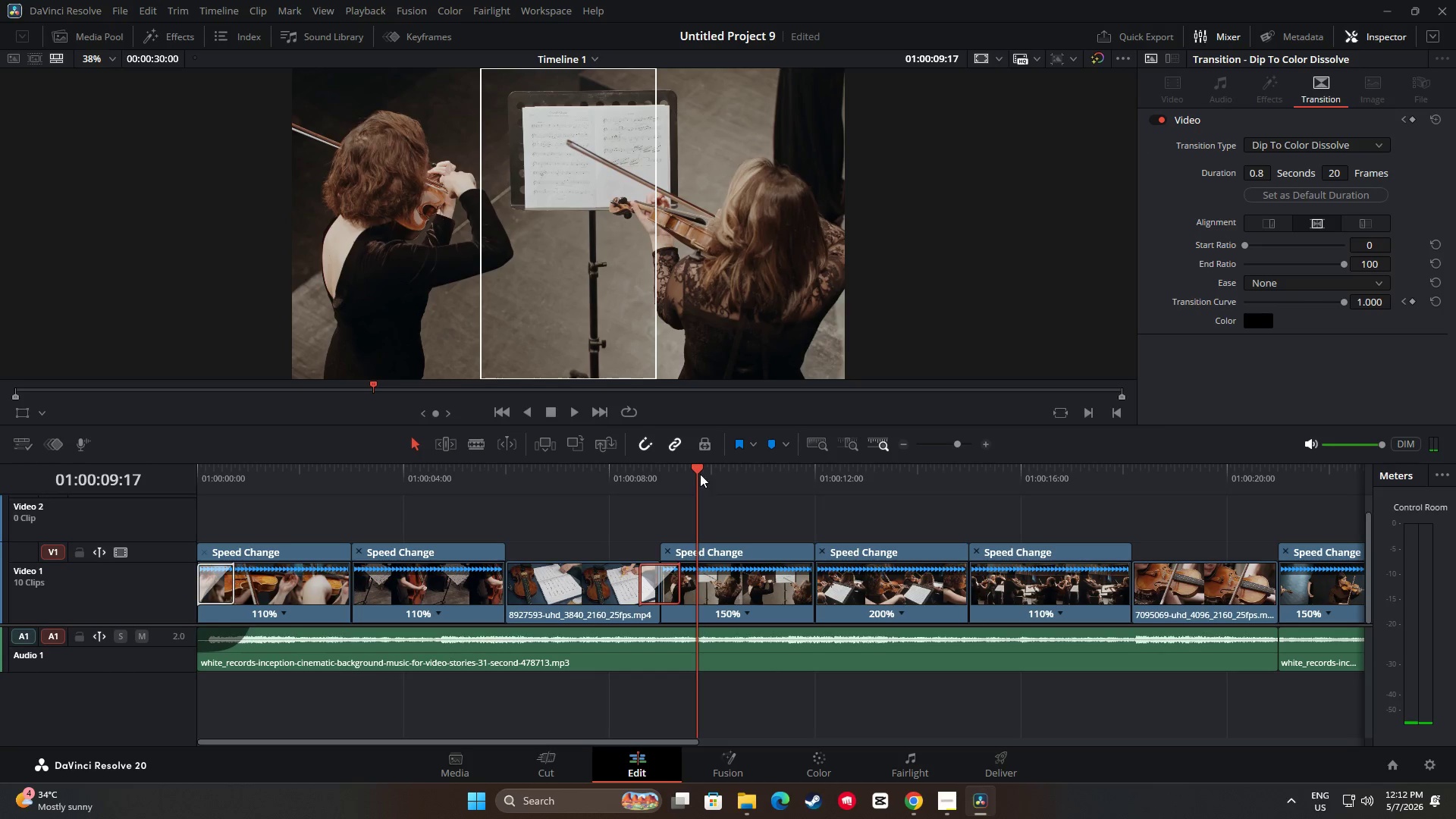 
left_click_drag(start_coordinate=[700, 472], to_coordinate=[627, 474])
 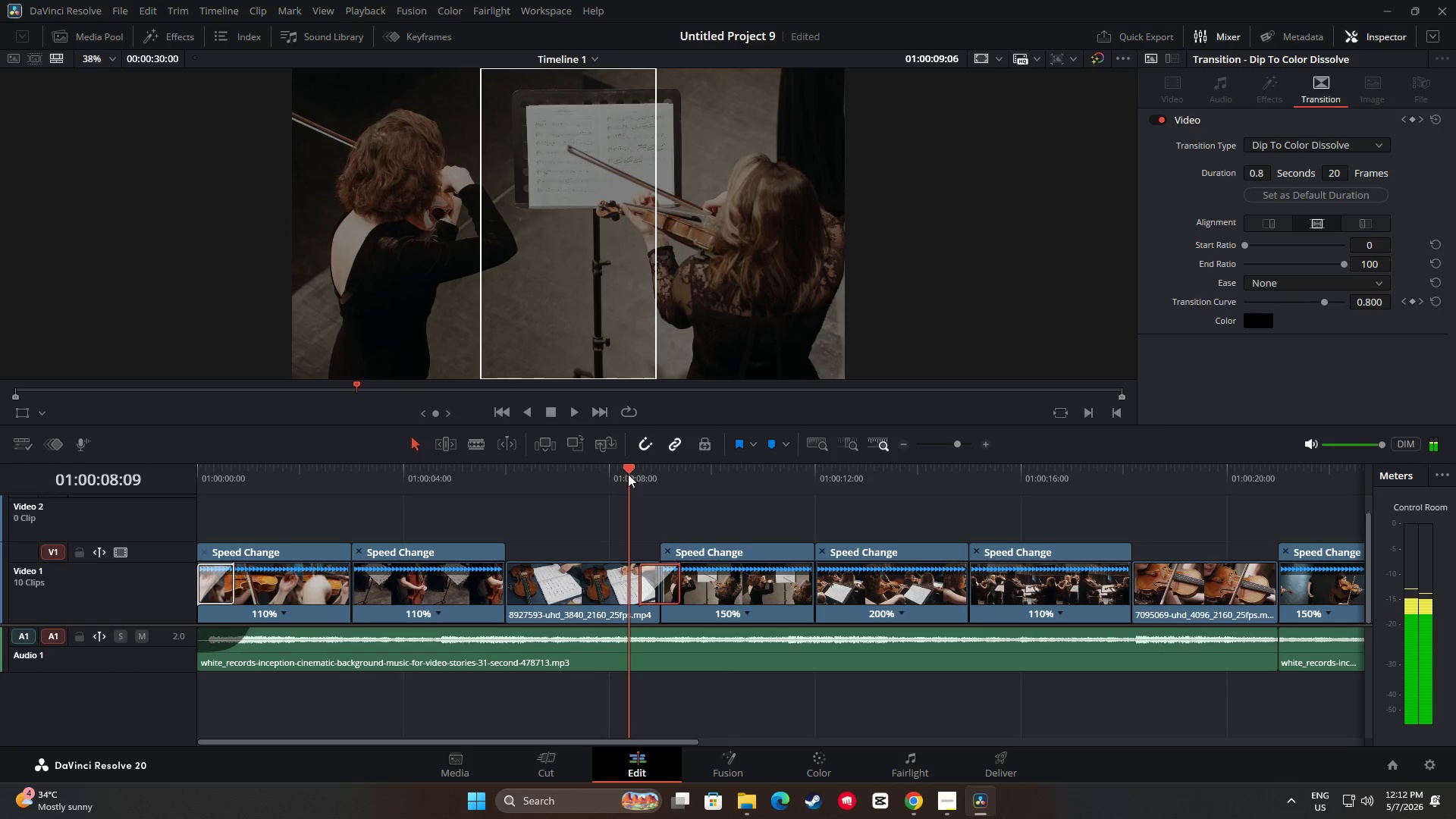 
key(Space)
 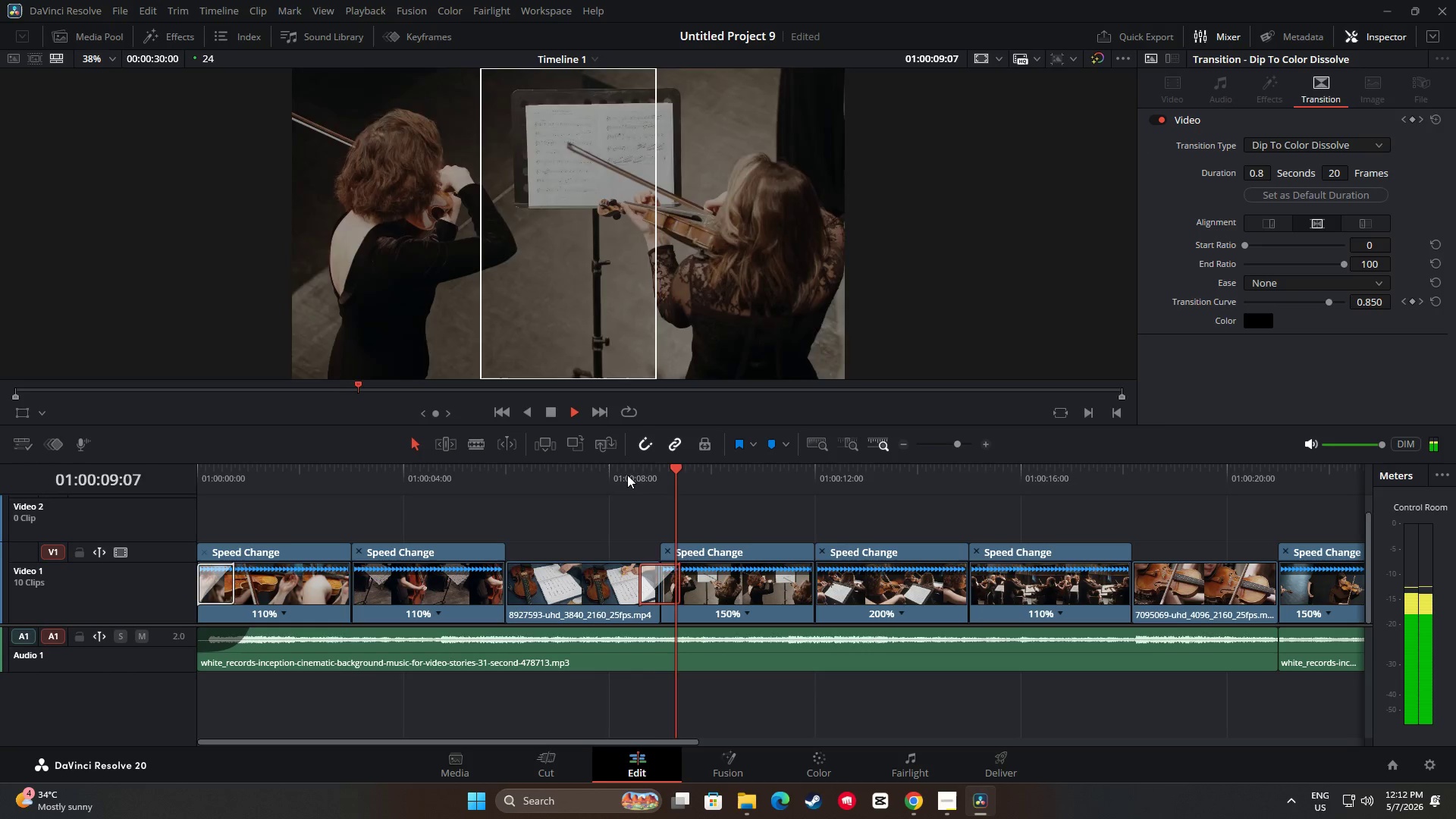 
key(Space)
 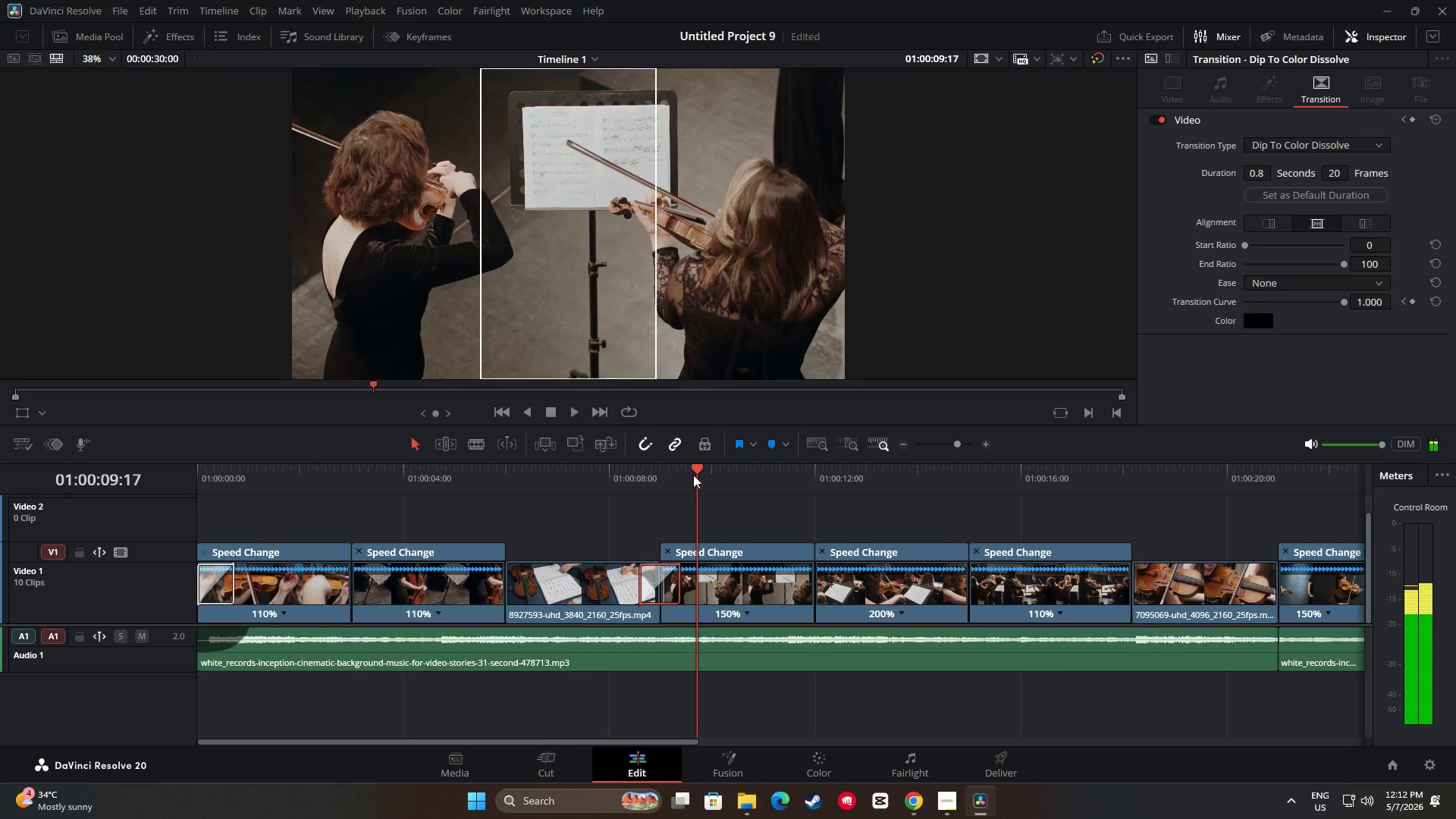 
left_click_drag(start_coordinate=[697, 472], to_coordinate=[612, 472])
 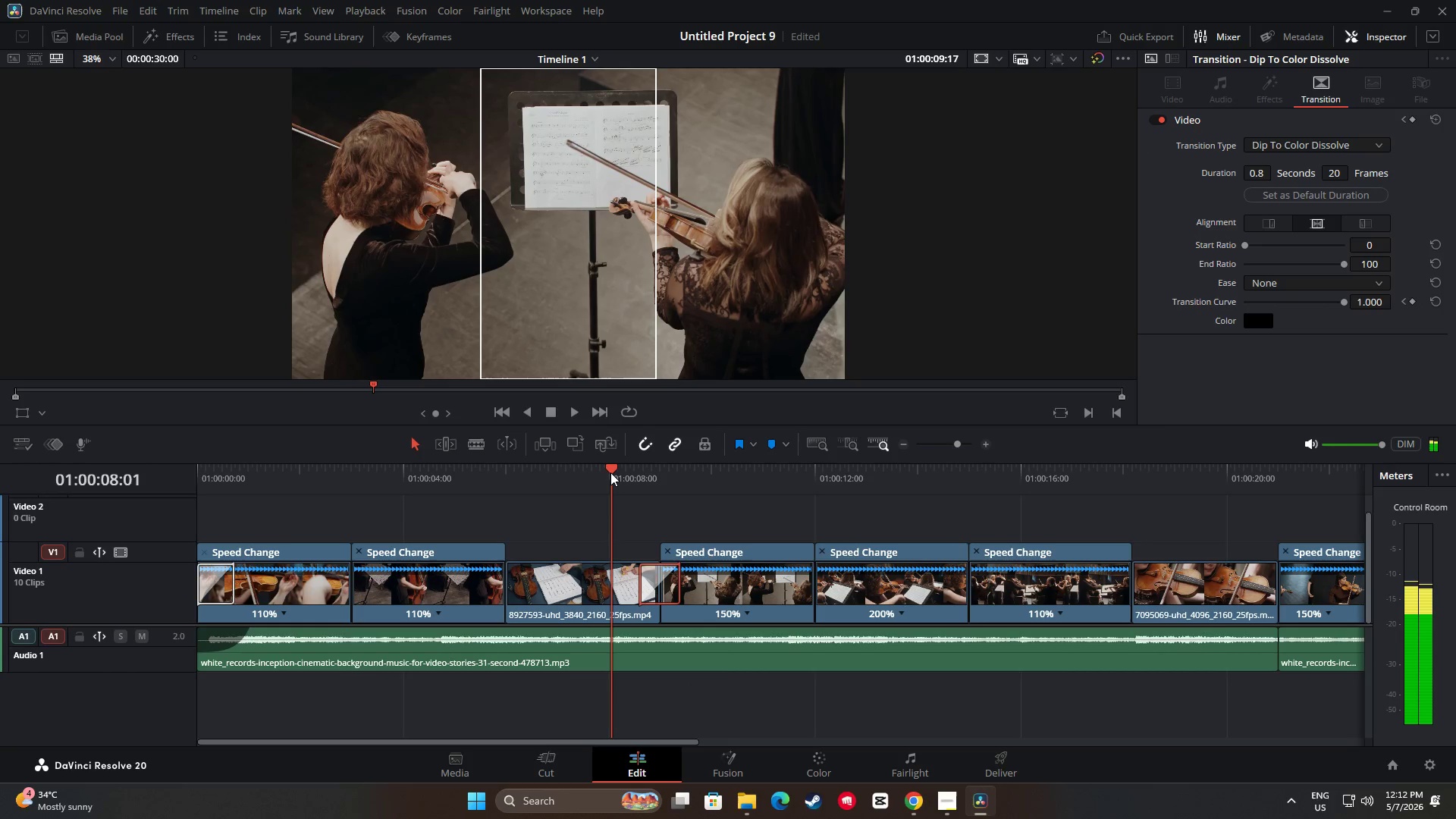 
key(Space)
 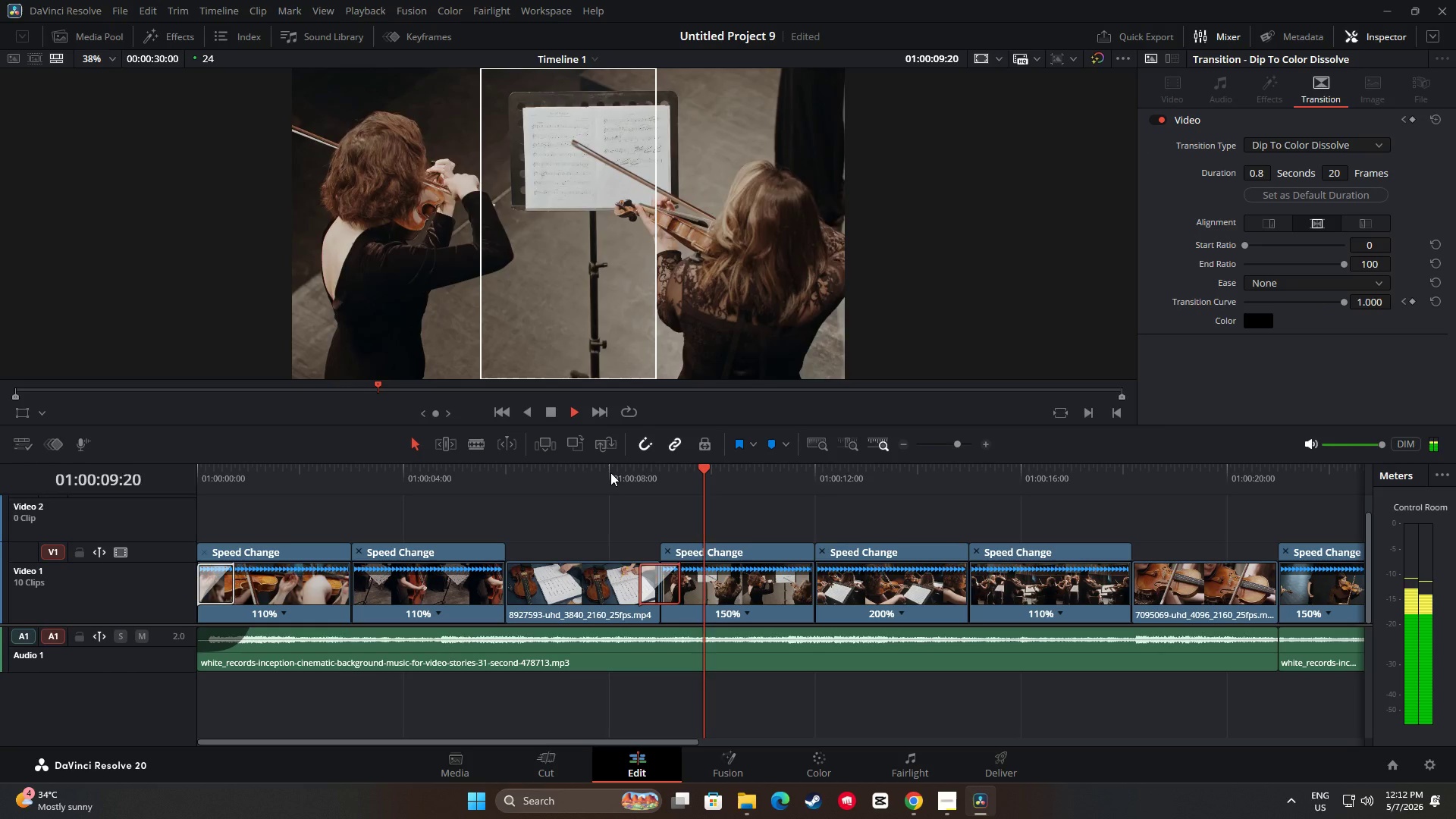 
key(Space)
 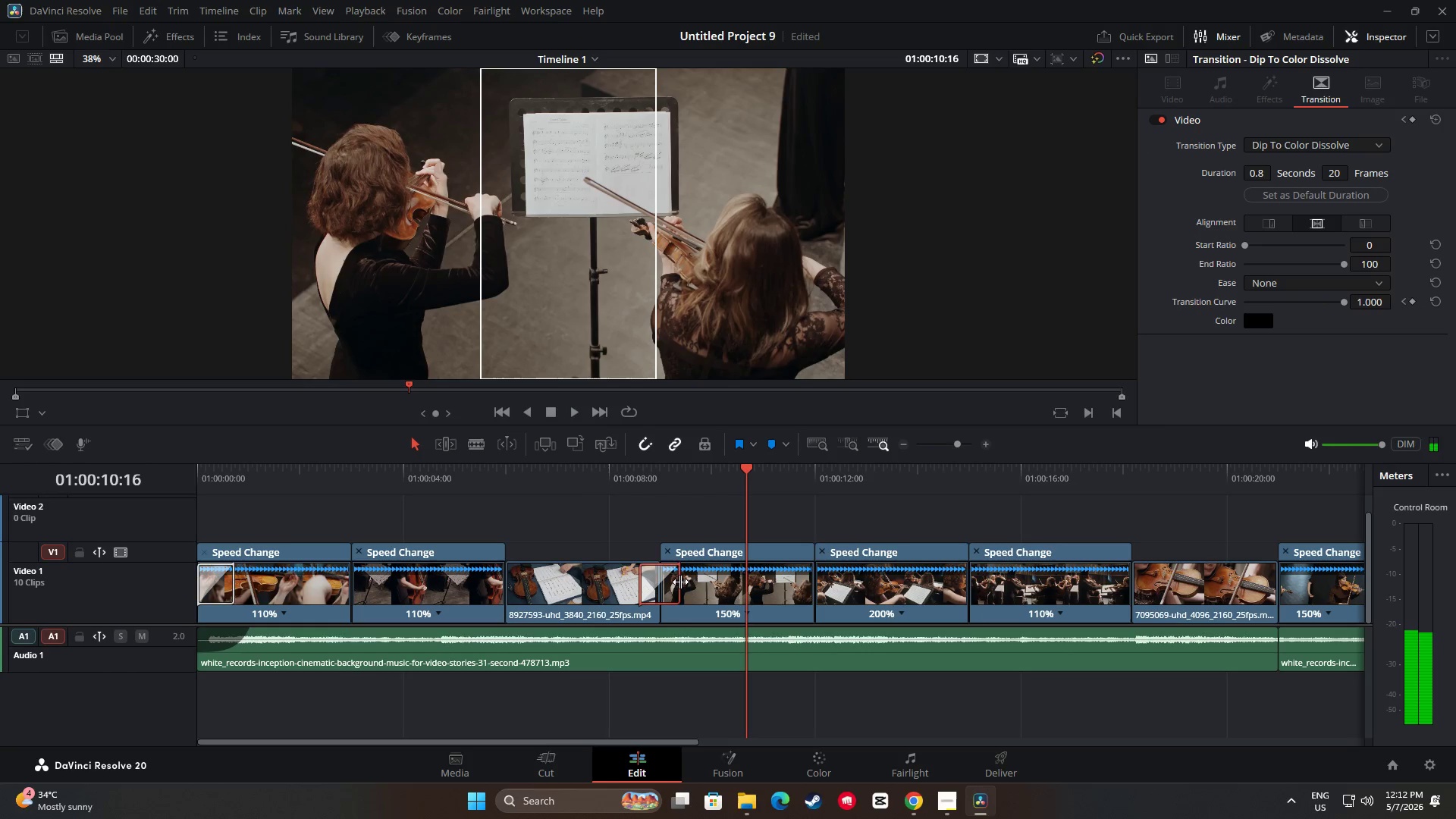 
left_click_drag(start_coordinate=[680, 581], to_coordinate=[685, 582])
 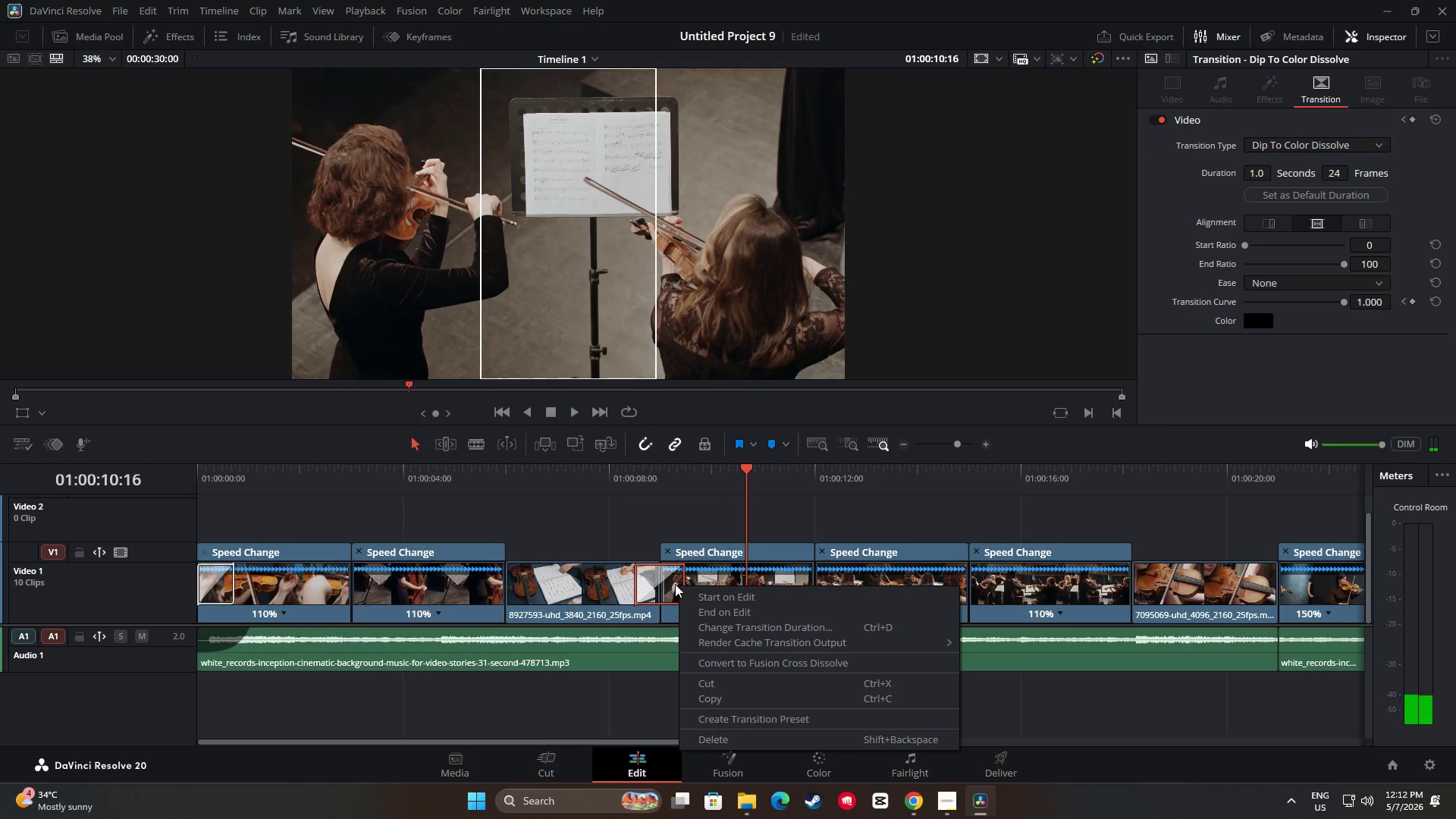 
left_click([685, 582])
 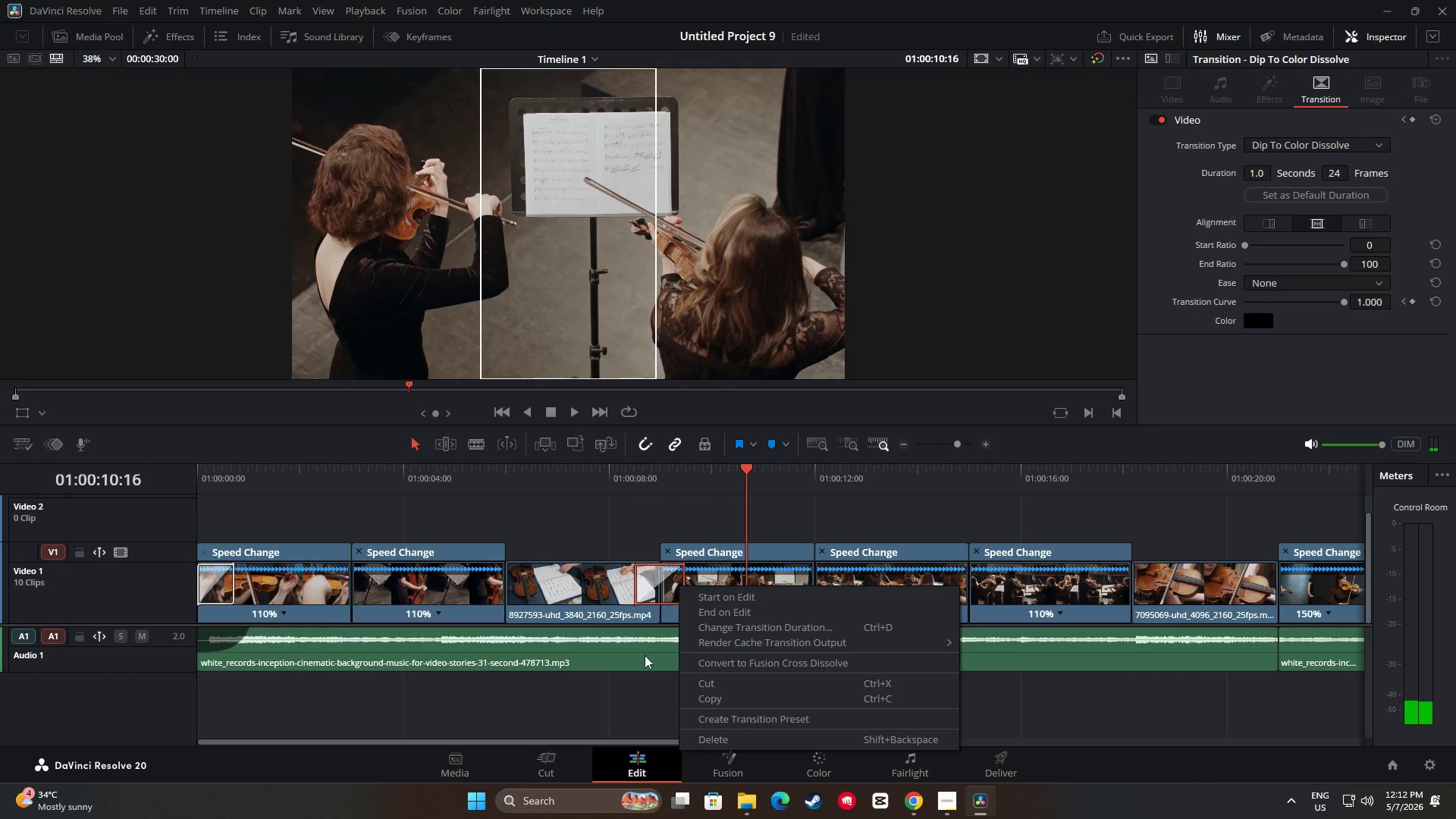 
left_click([629, 704])
 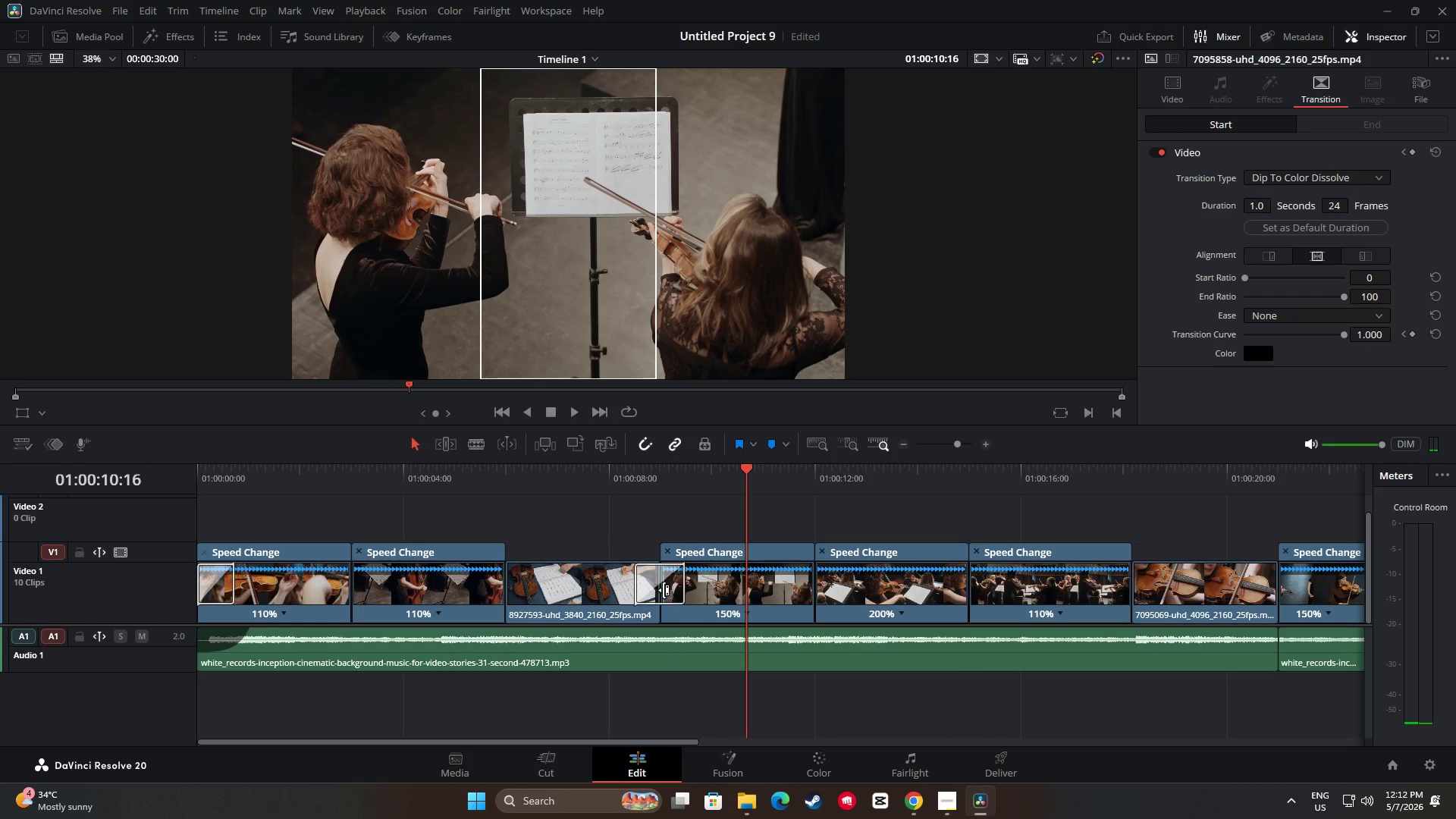 
left_click_drag(start_coordinate=[665, 590], to_coordinate=[670, 590])
 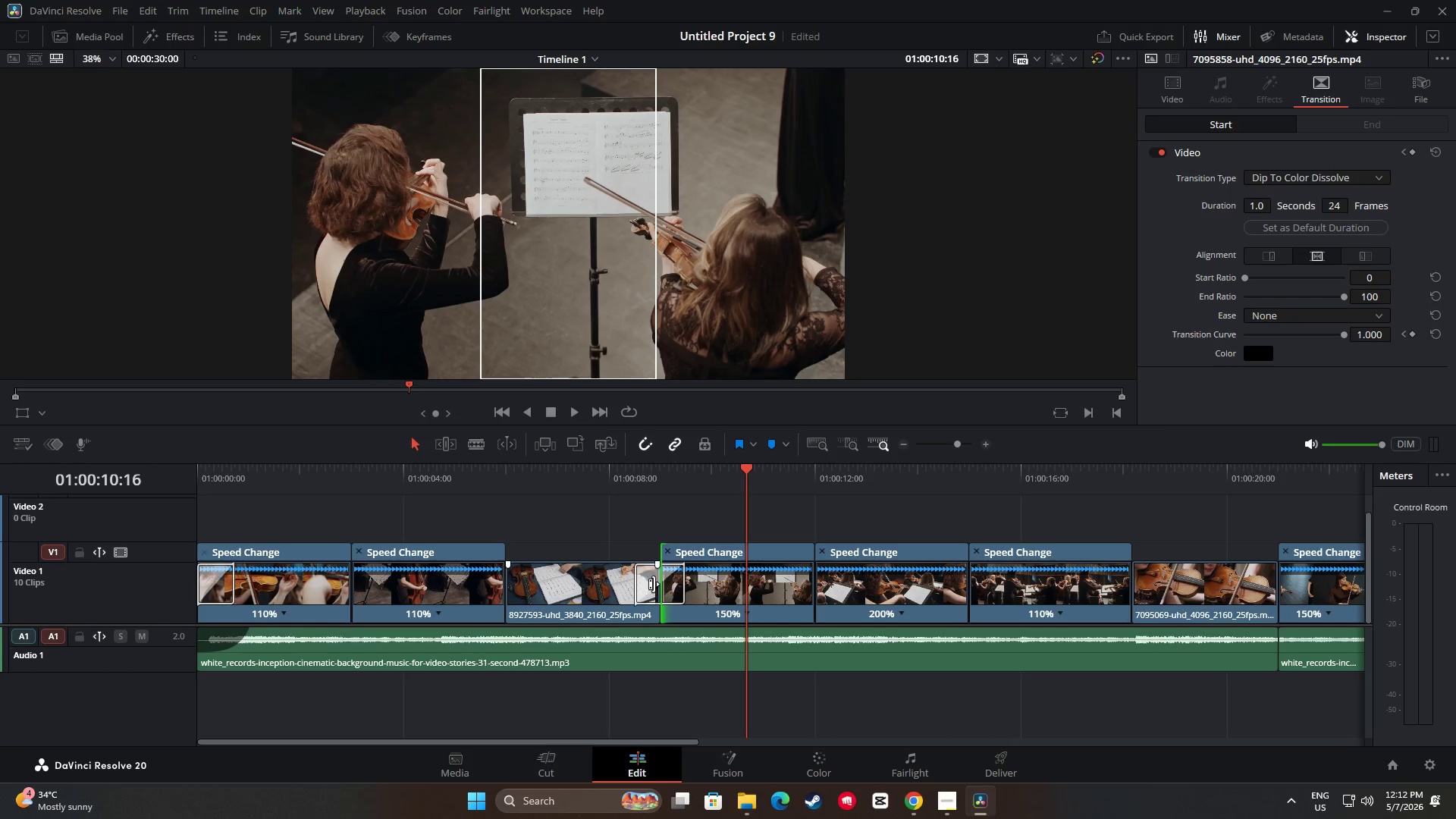 
left_click([651, 582])
 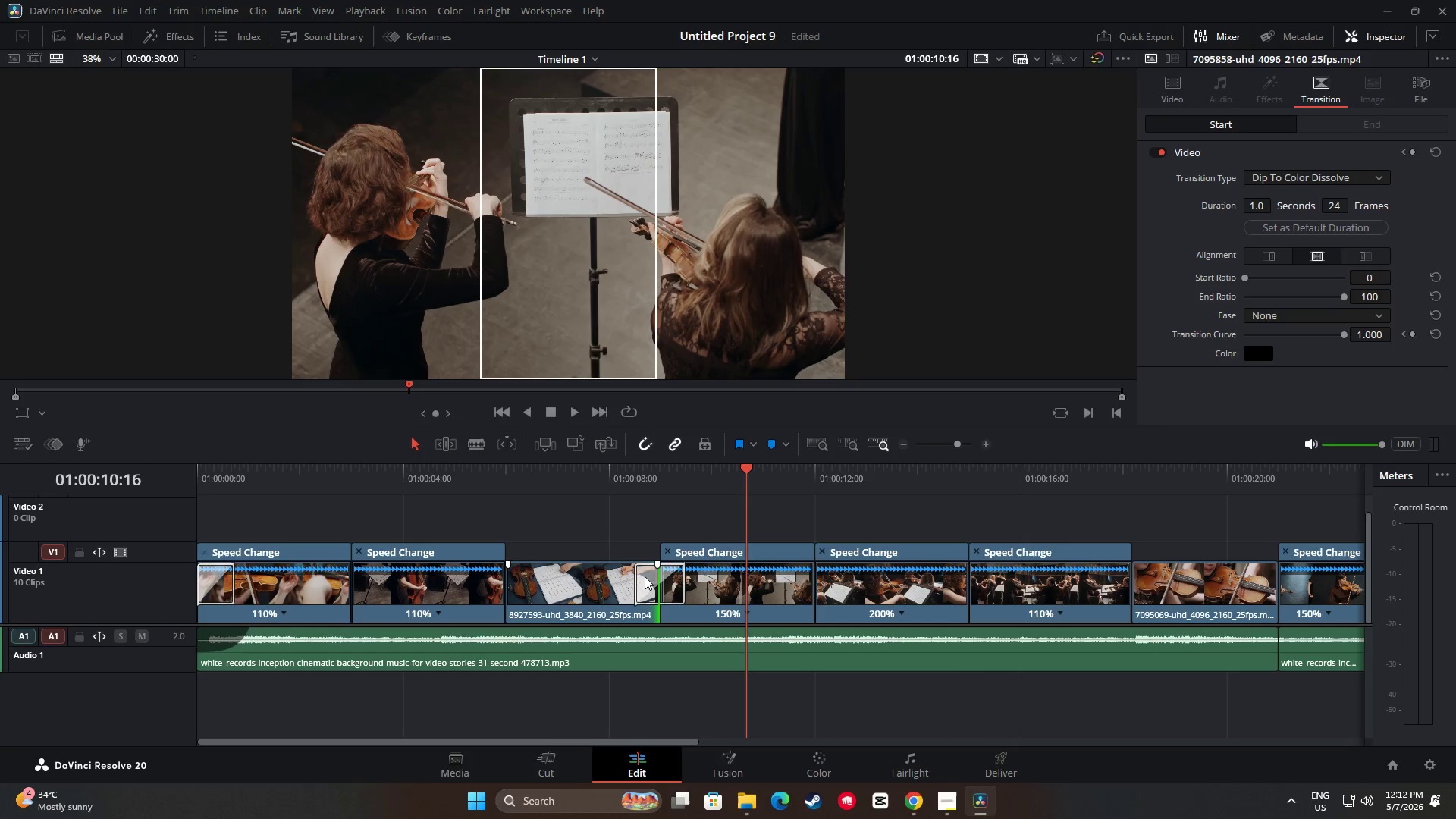 
left_click_drag(start_coordinate=[645, 576], to_coordinate=[726, 584])
 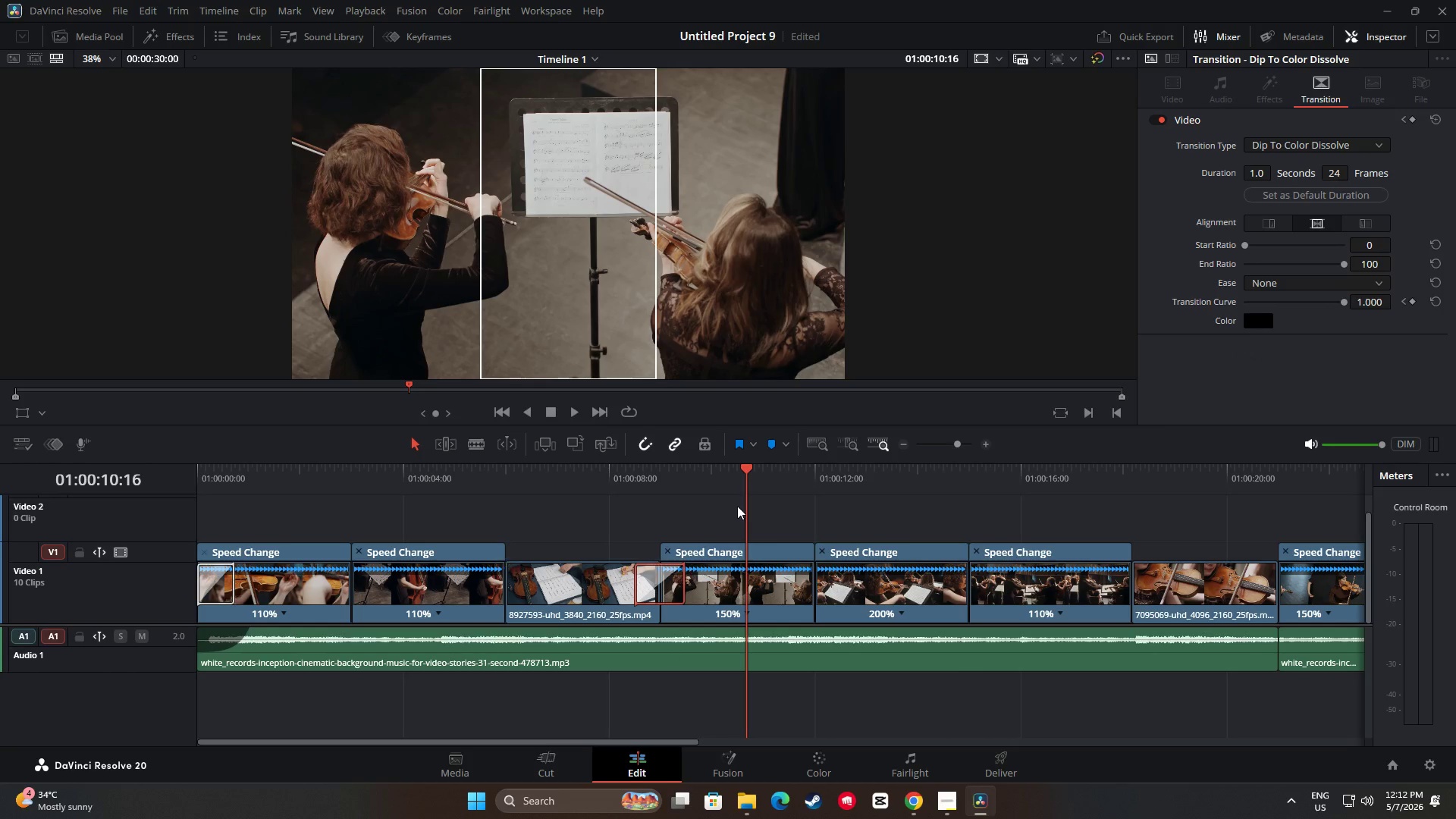 
left_click_drag(start_coordinate=[739, 467], to_coordinate=[628, 475])
 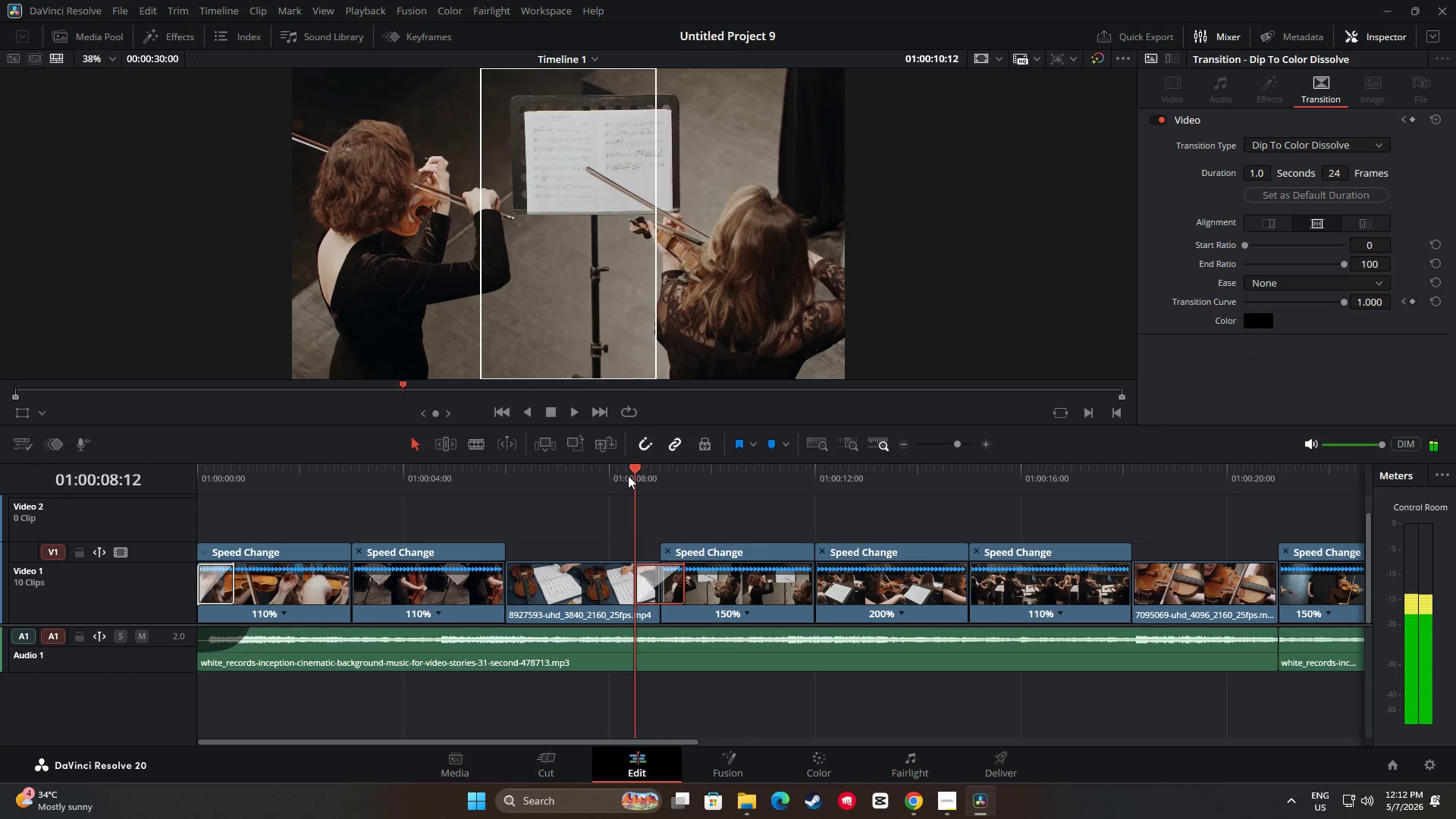 
key(Space)
 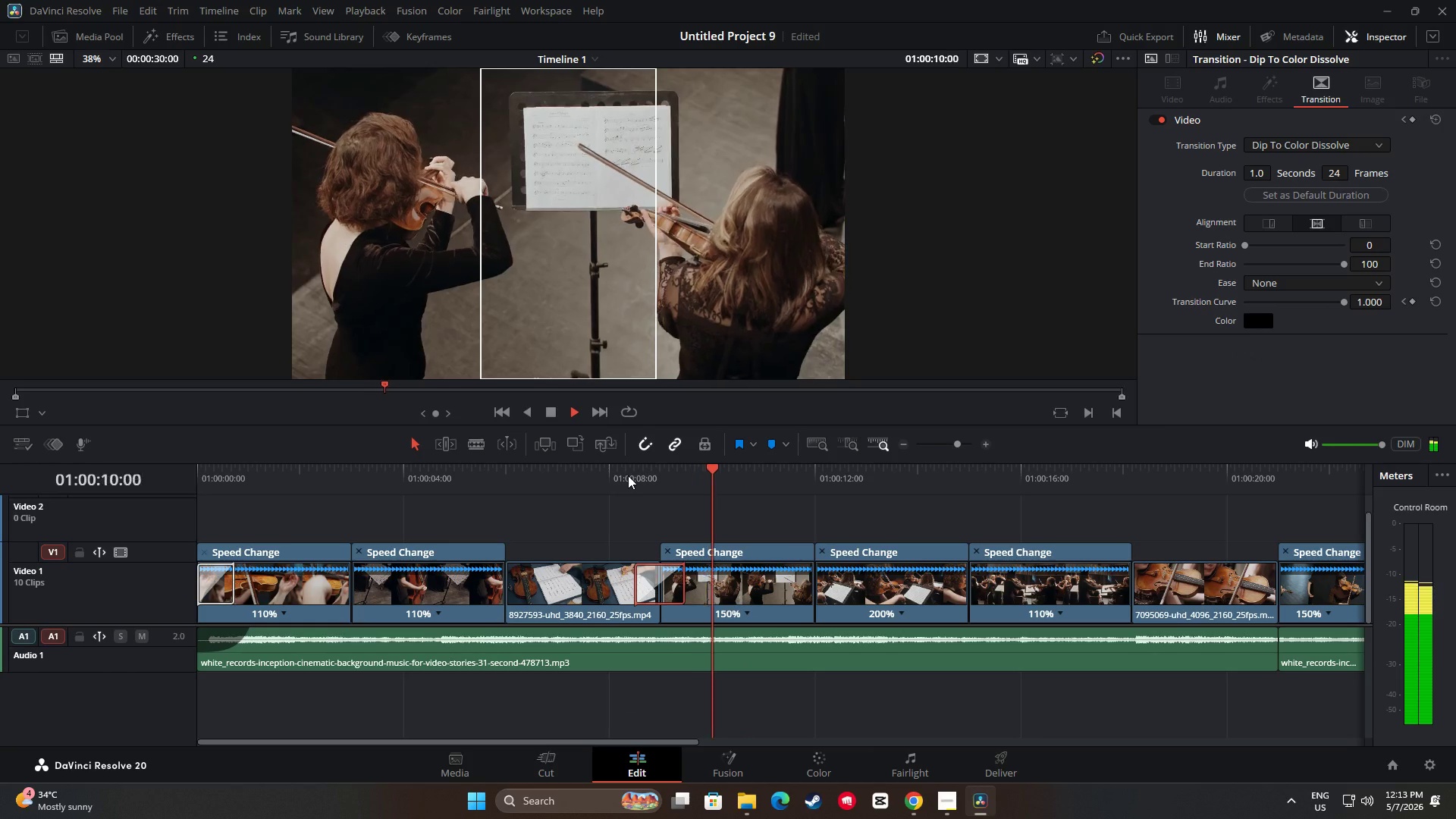 
key(Space)
 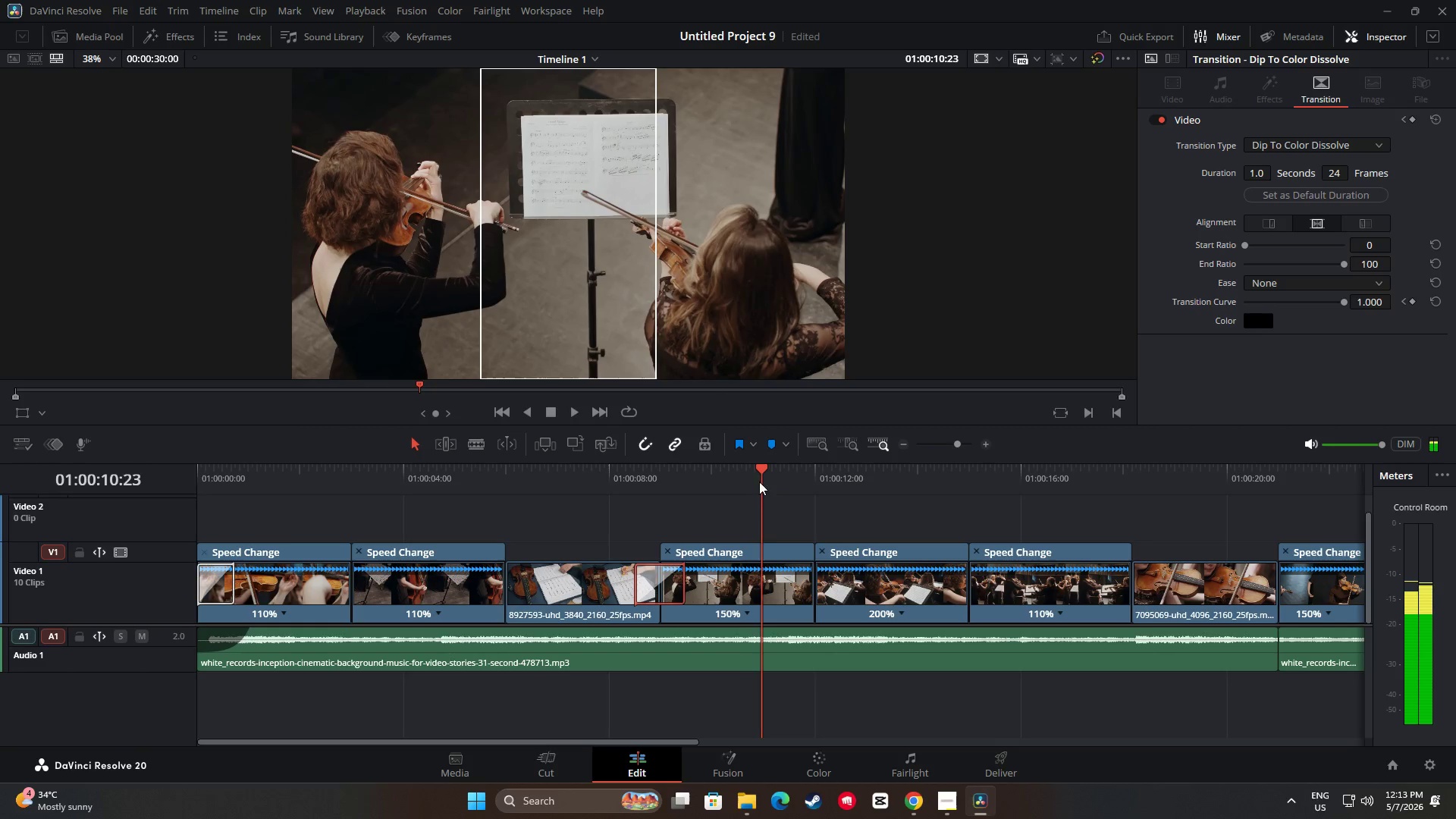 
left_click_drag(start_coordinate=[764, 469], to_coordinate=[593, 473])
 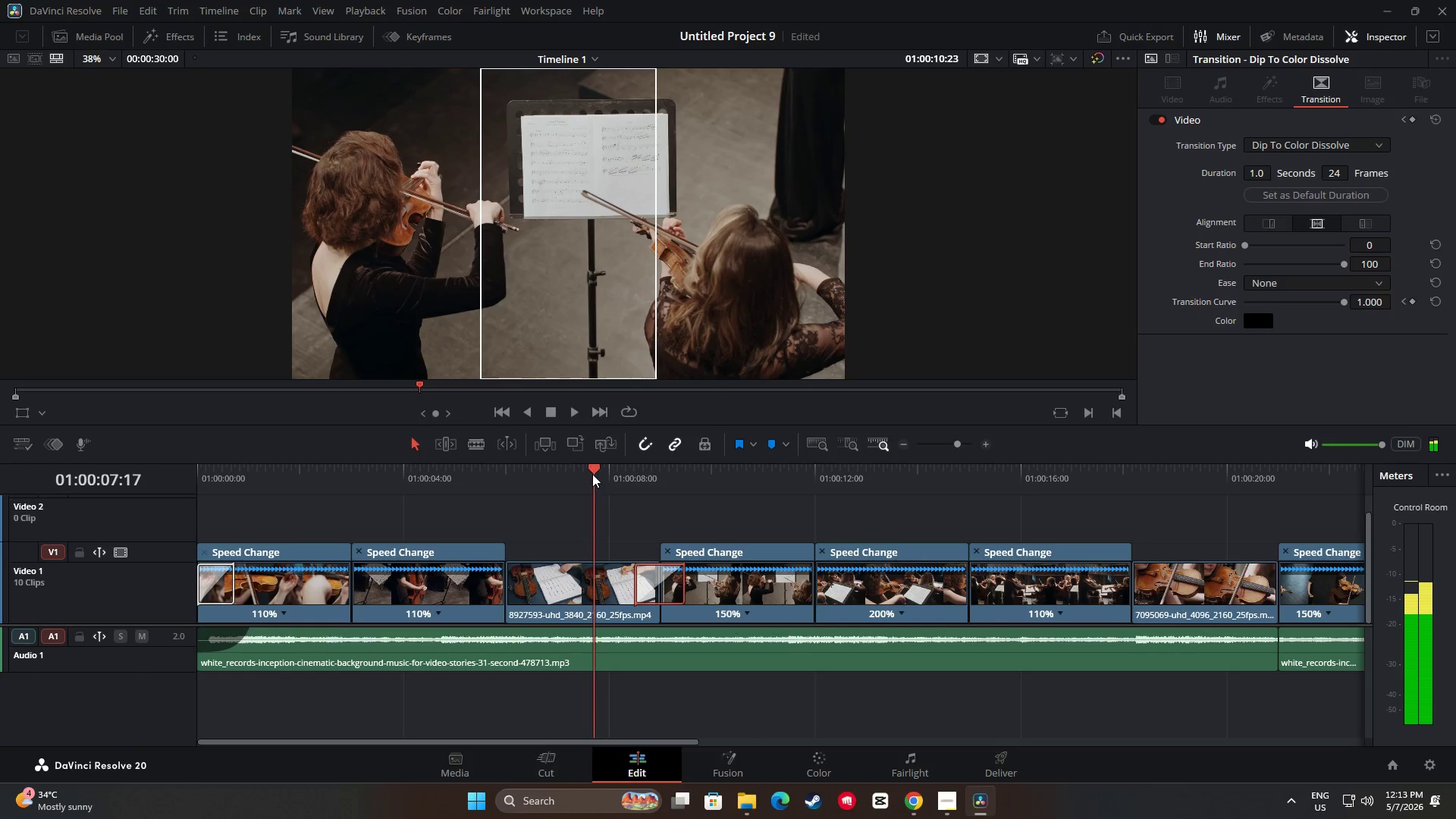 
key(Space)
 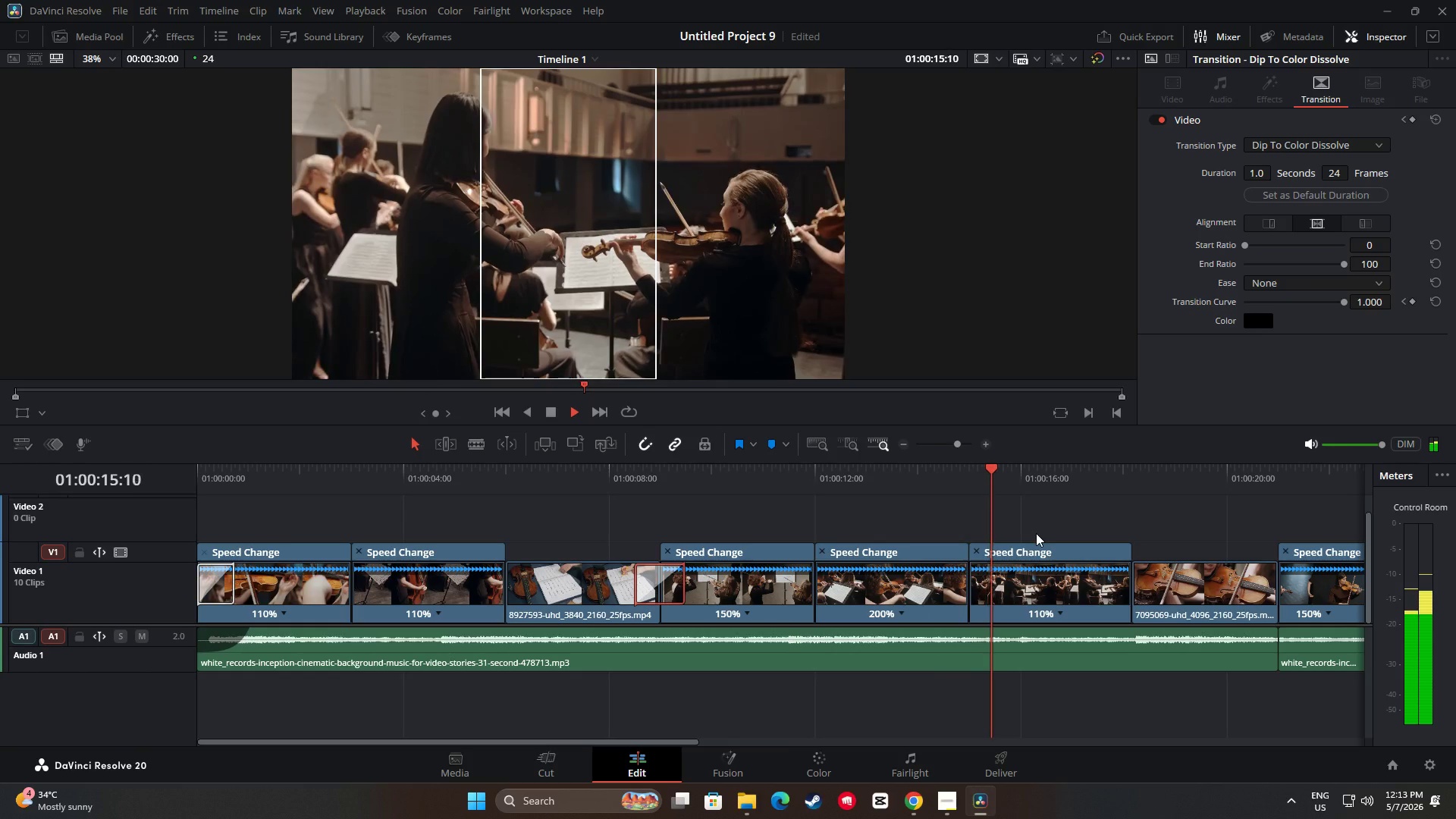 
wait(13.12)
 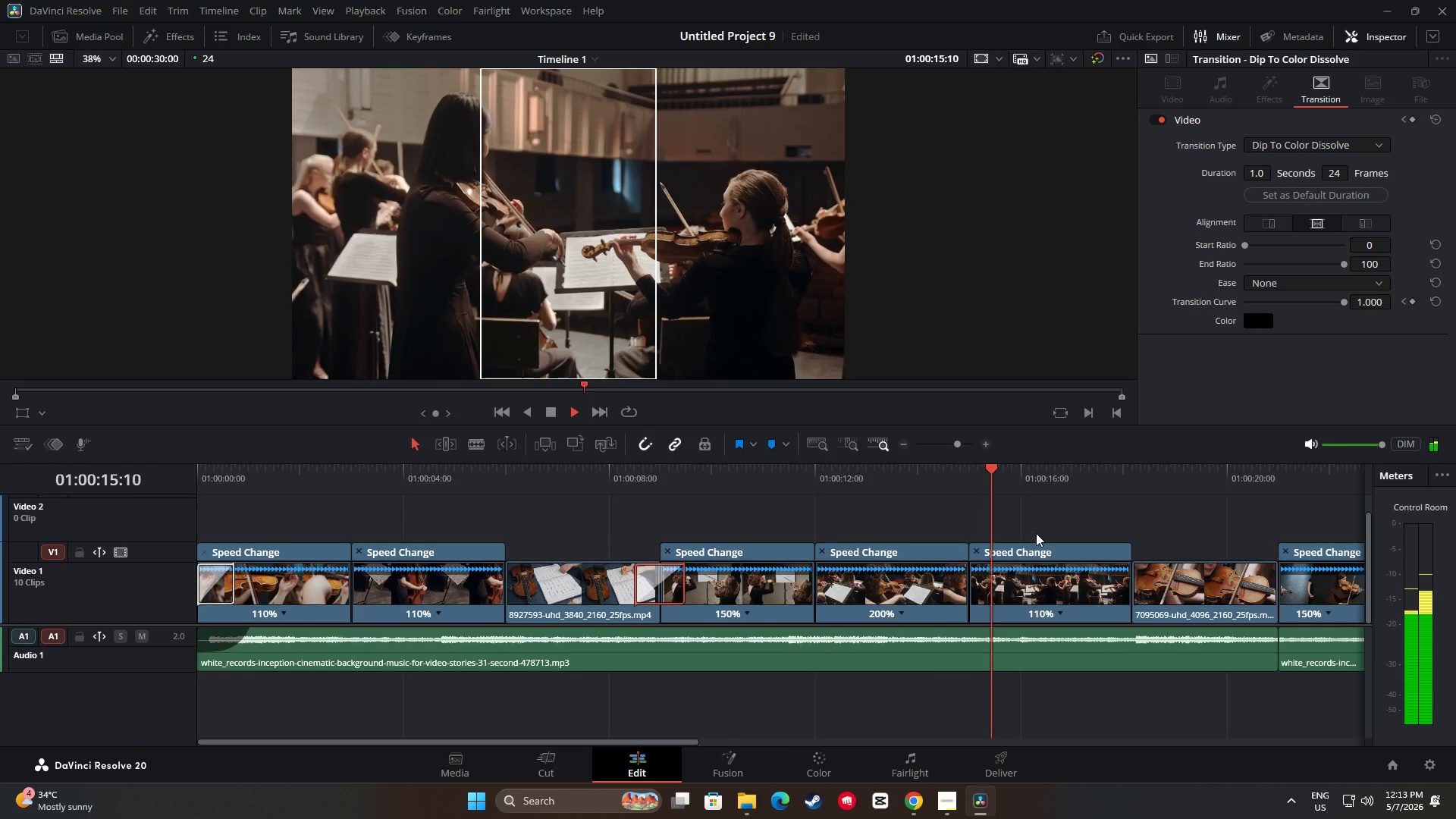 
key(Space)
 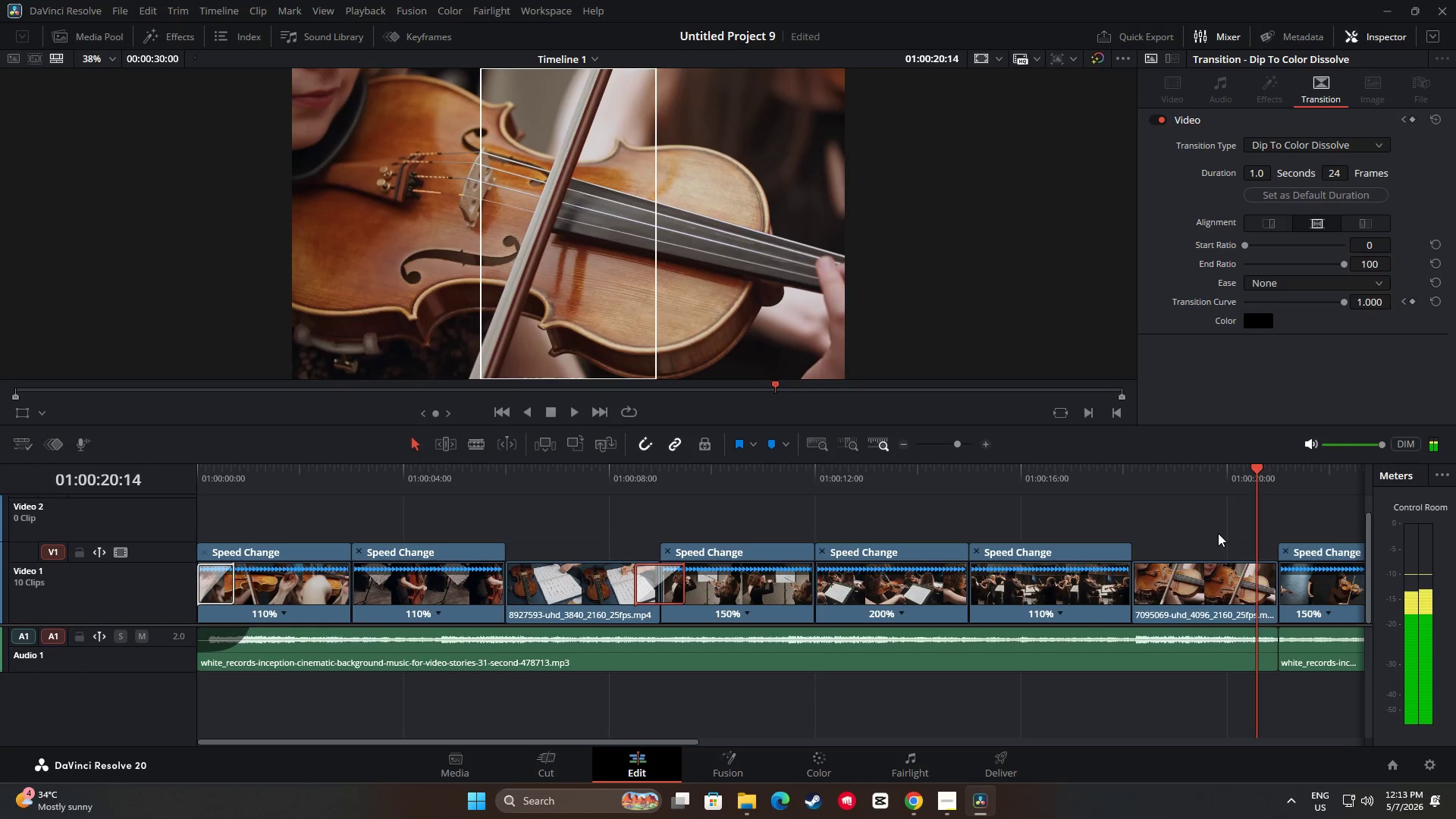 
key(Space)
 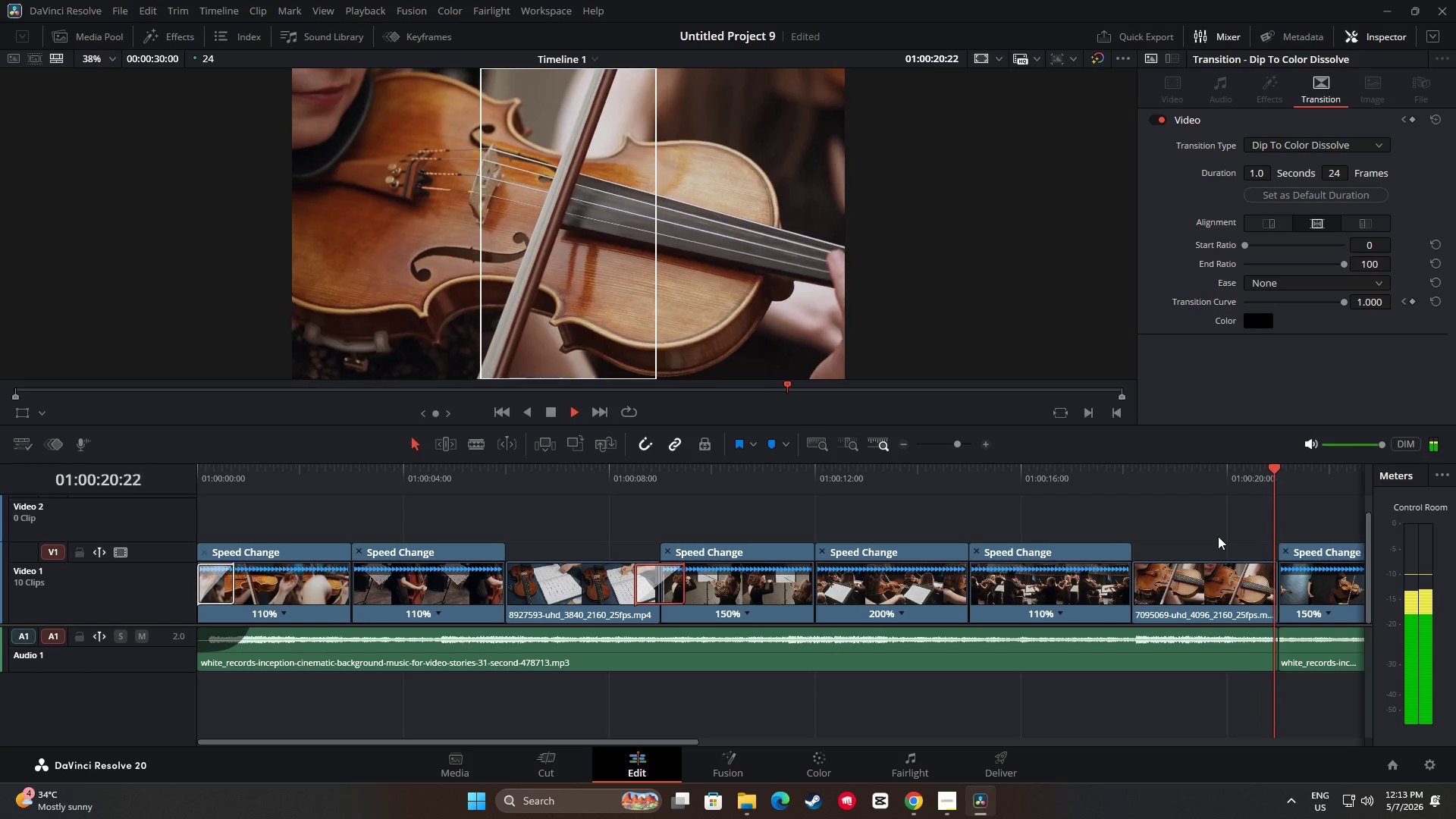 
key(Space)
 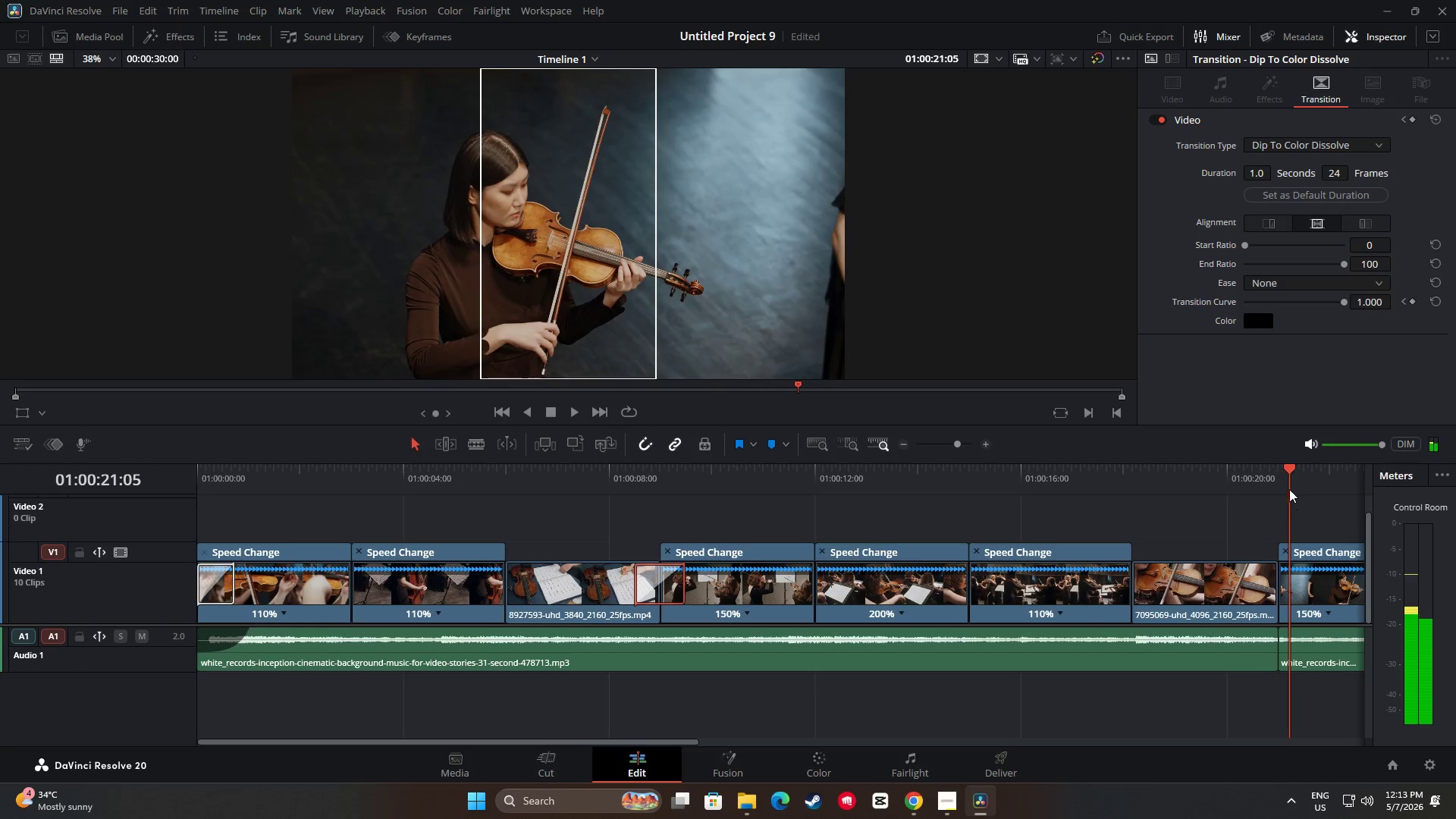 
left_click_drag(start_coordinate=[1284, 472], to_coordinate=[1135, 474])
 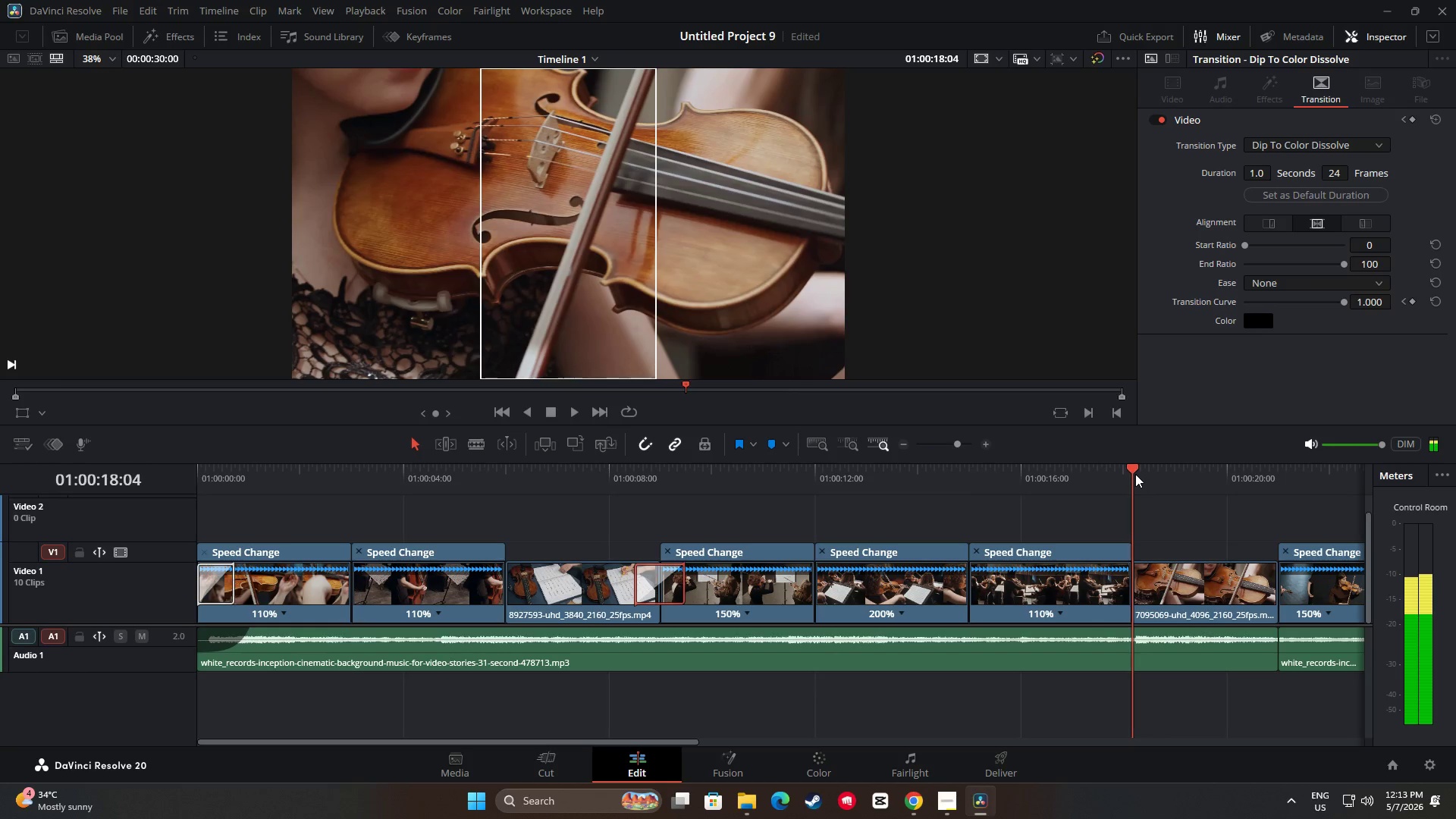 
key(Space)
 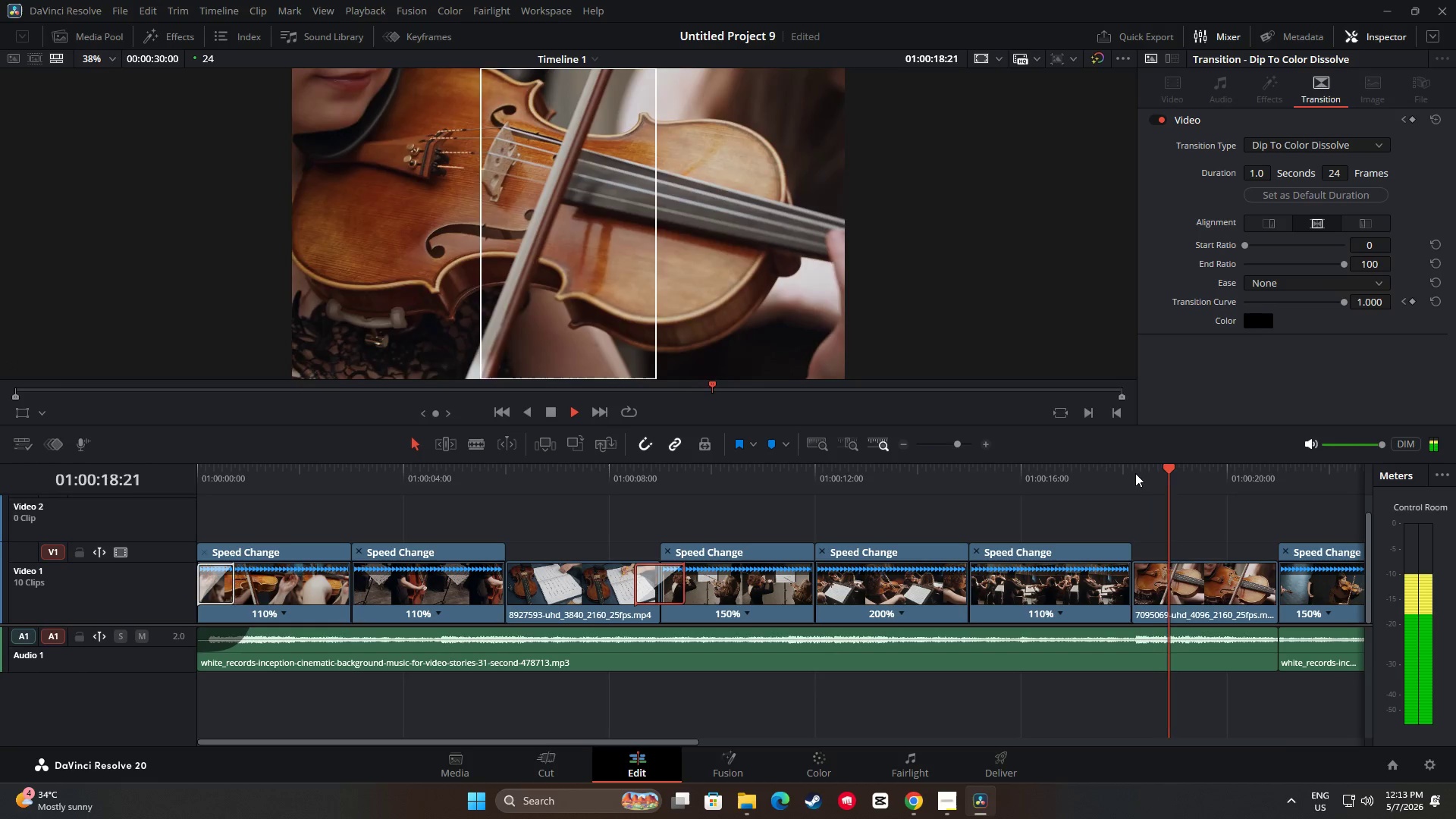 
key(Space)
 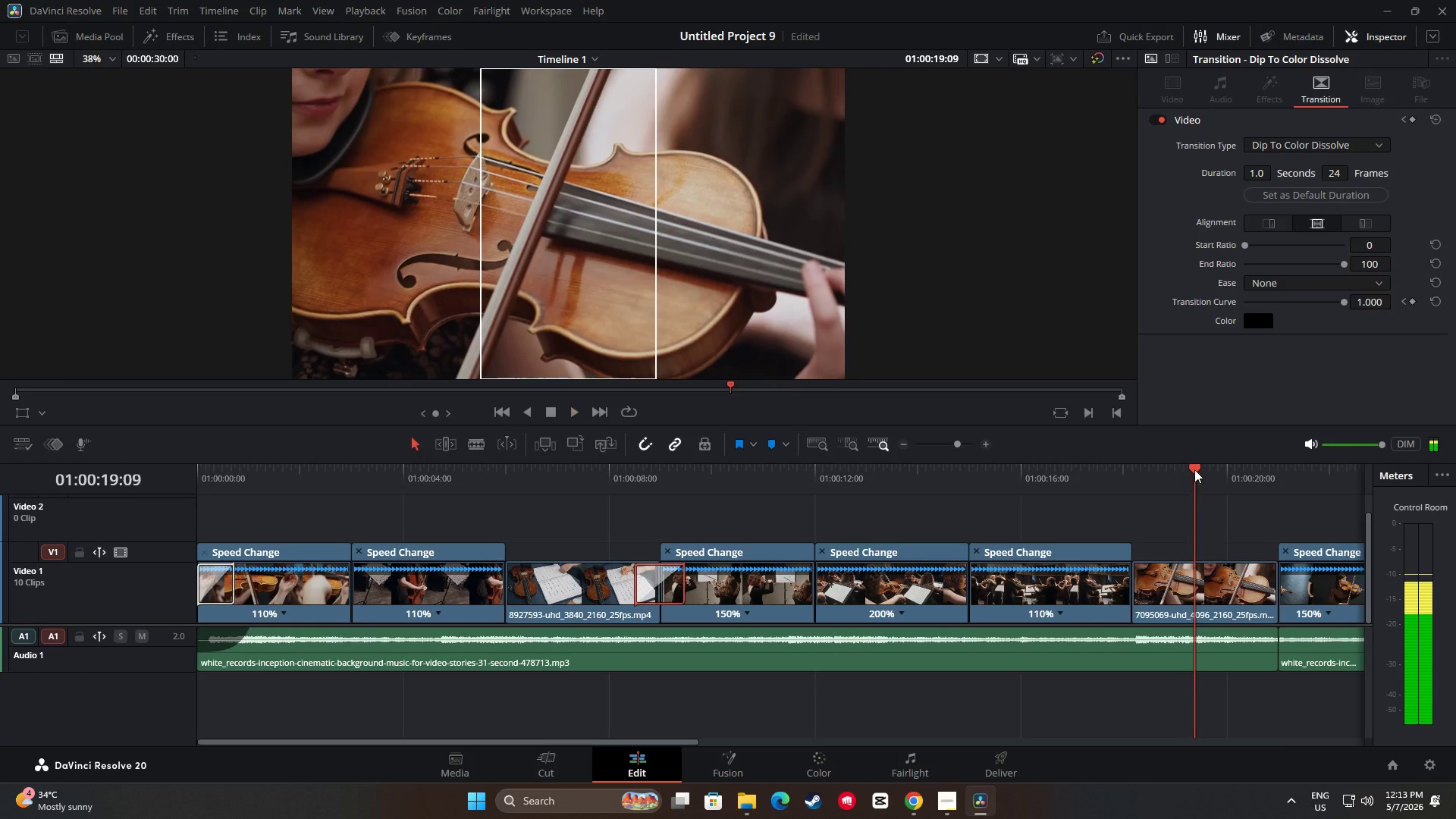 
left_click_drag(start_coordinate=[1198, 468], to_coordinate=[1104, 478])
 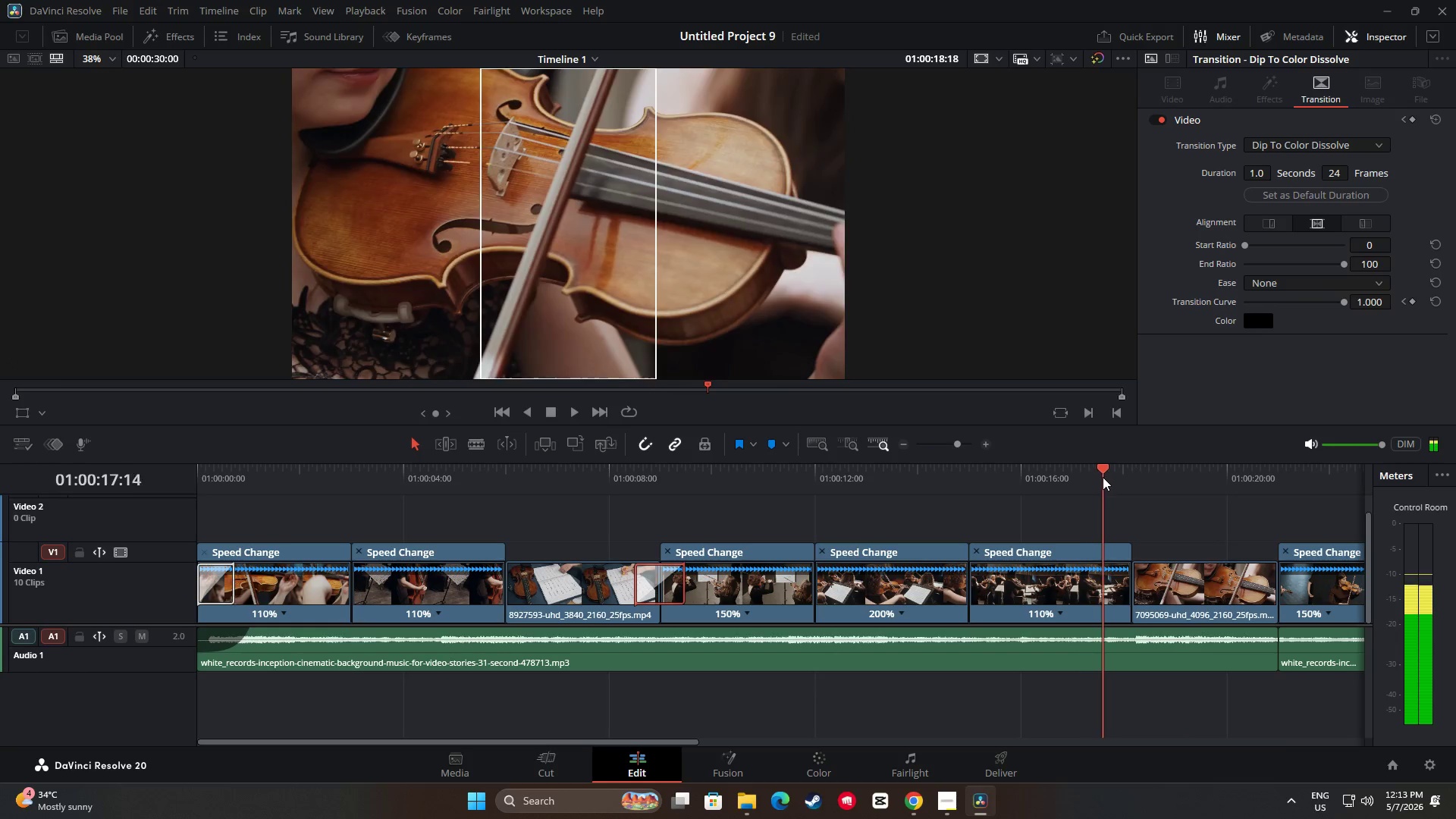 
key(Space)
 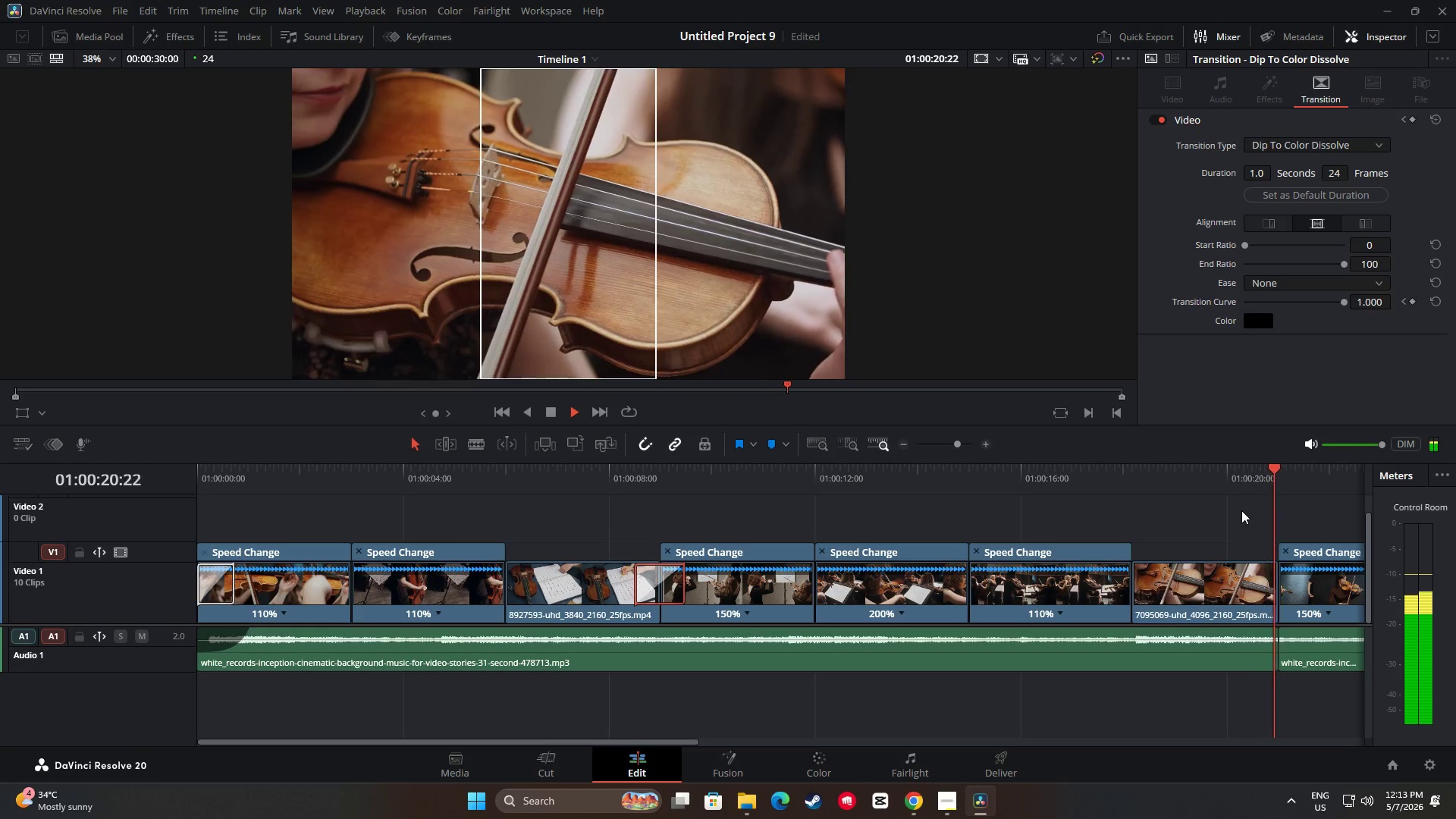 
key(Space)
 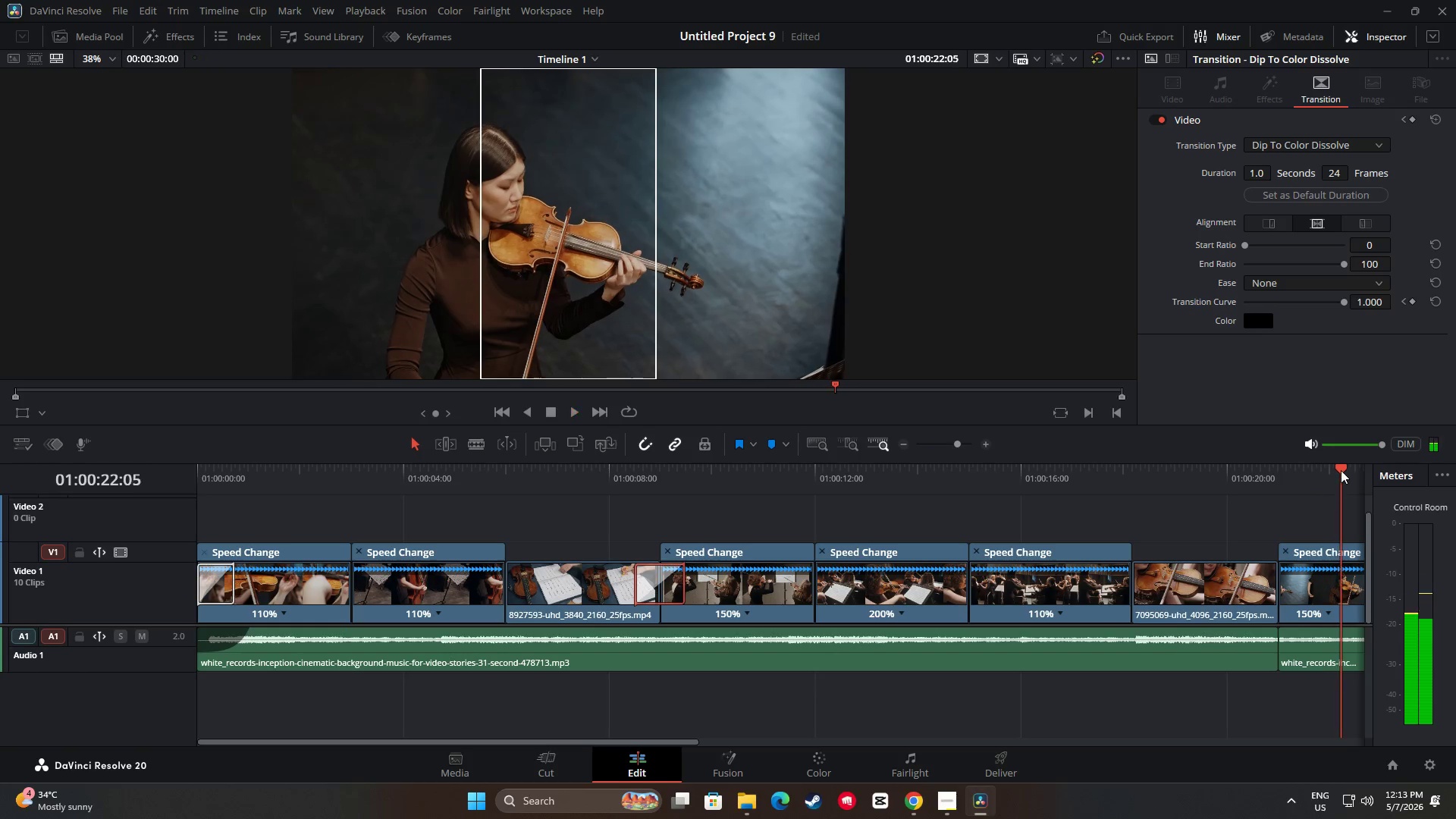 
left_click_drag(start_coordinate=[1341, 470], to_coordinate=[905, 510])
 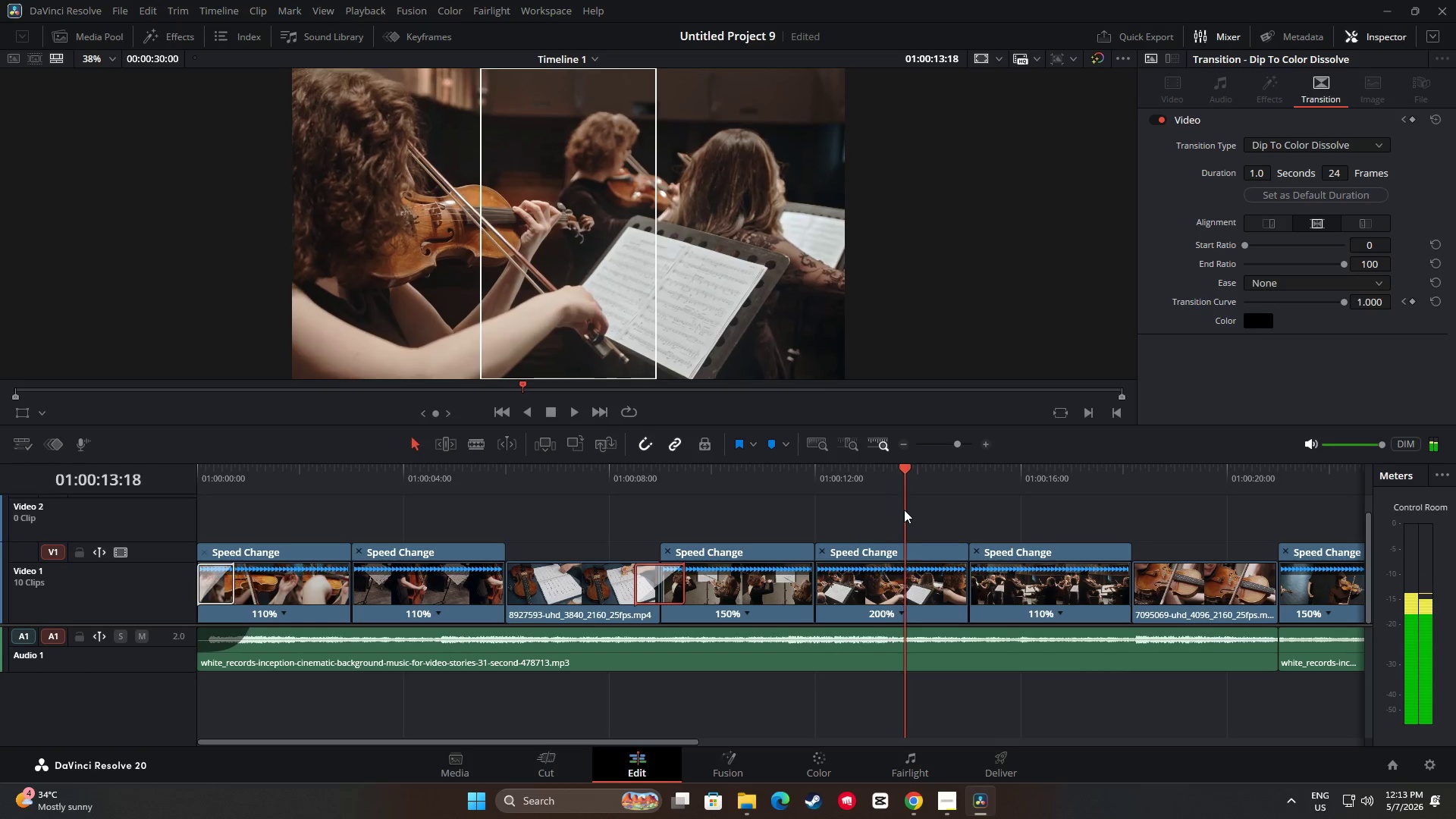 
key(Space)
 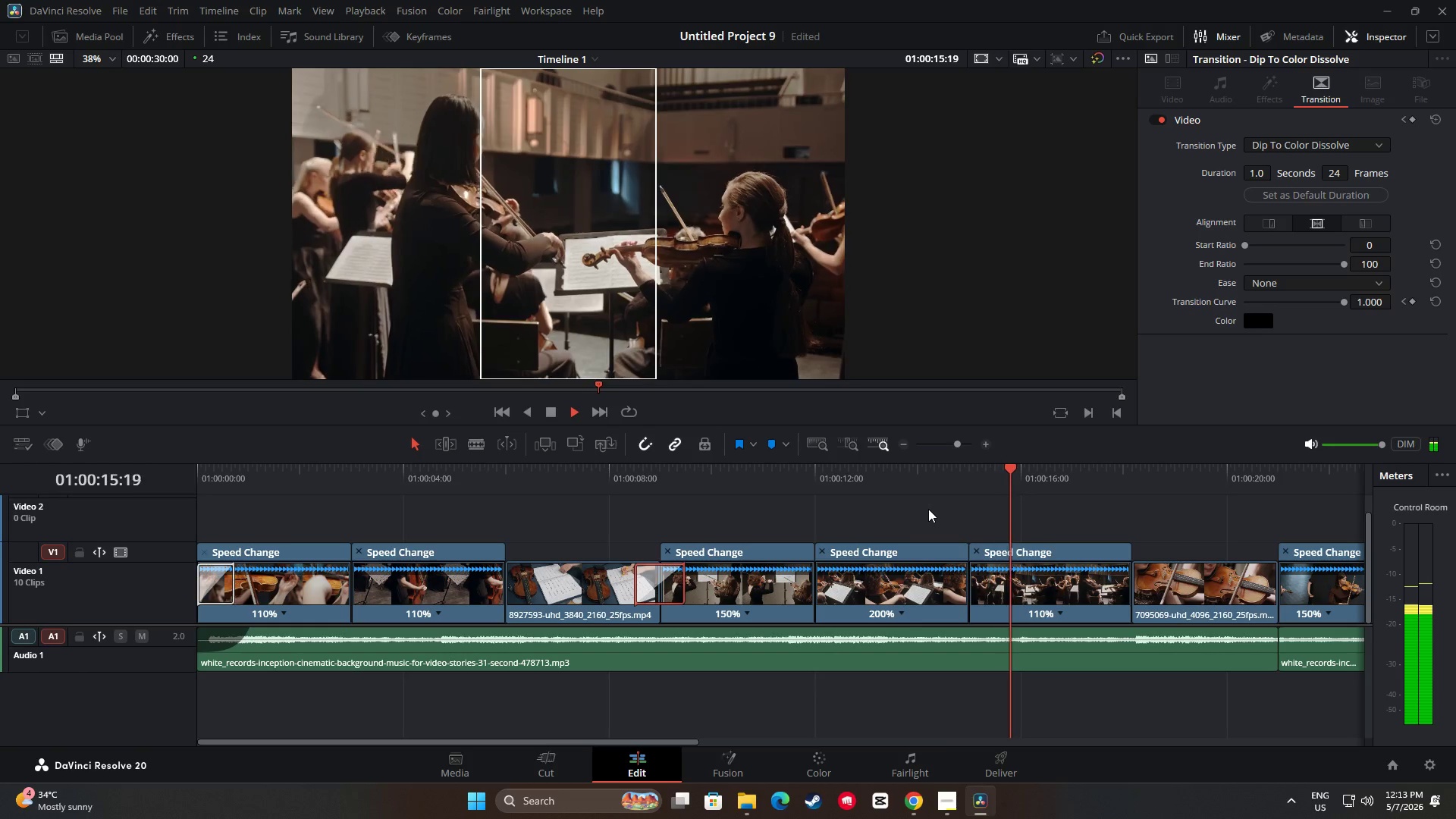 
key(Space)
 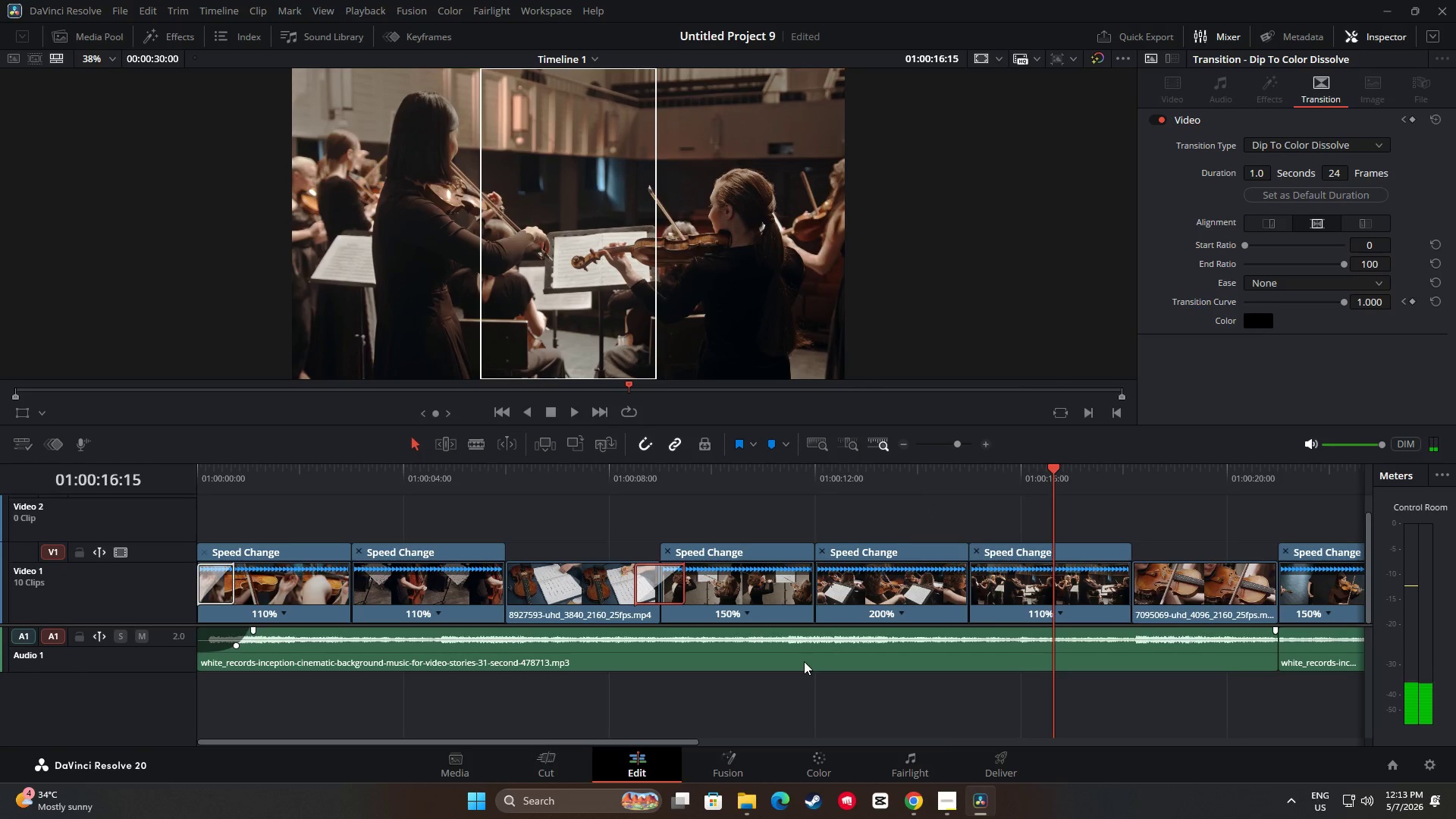 
left_click_drag(start_coordinate=[689, 744], to_coordinate=[784, 758])
 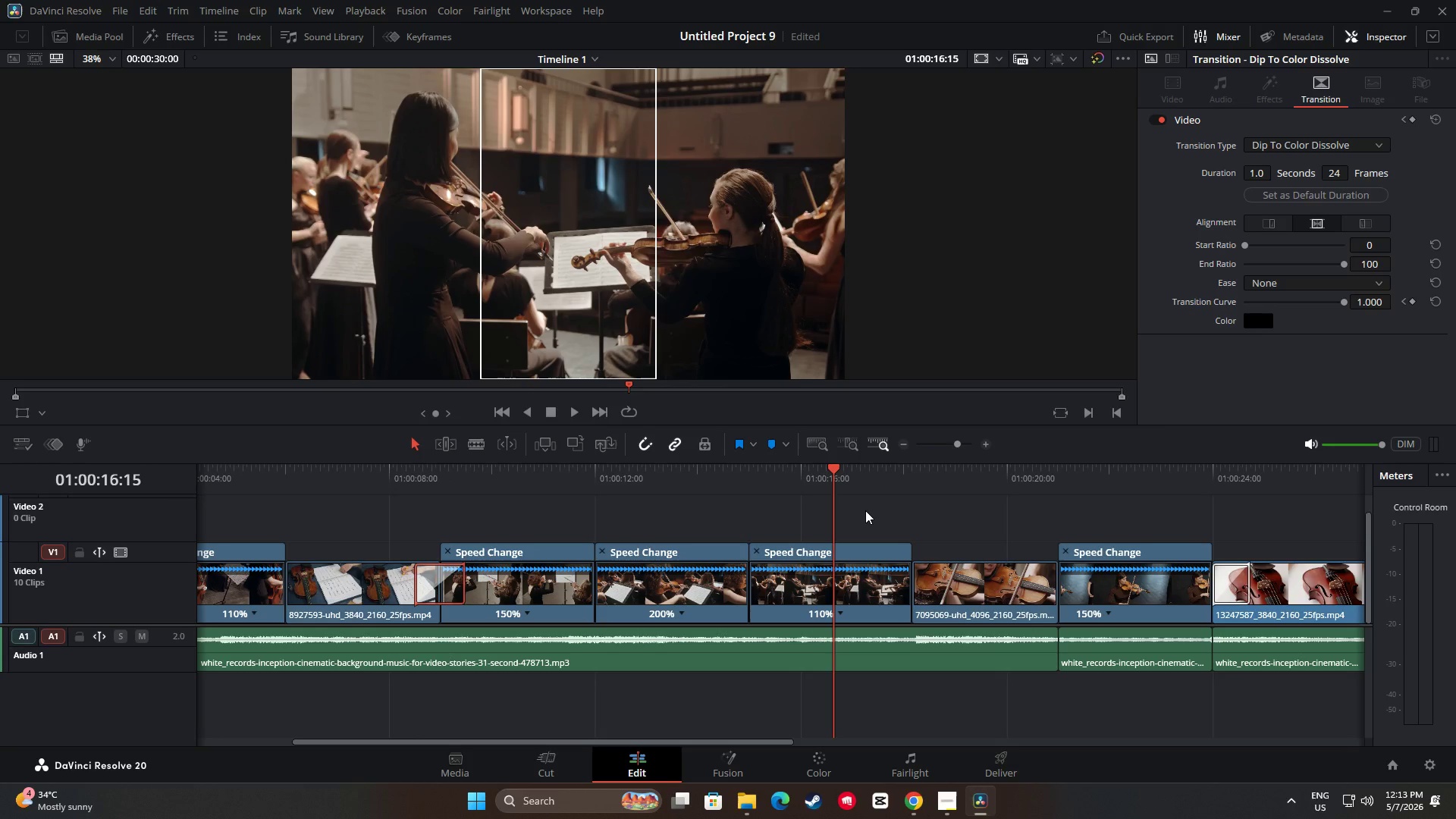 
left_click_drag(start_coordinate=[833, 467], to_coordinate=[741, 485])
 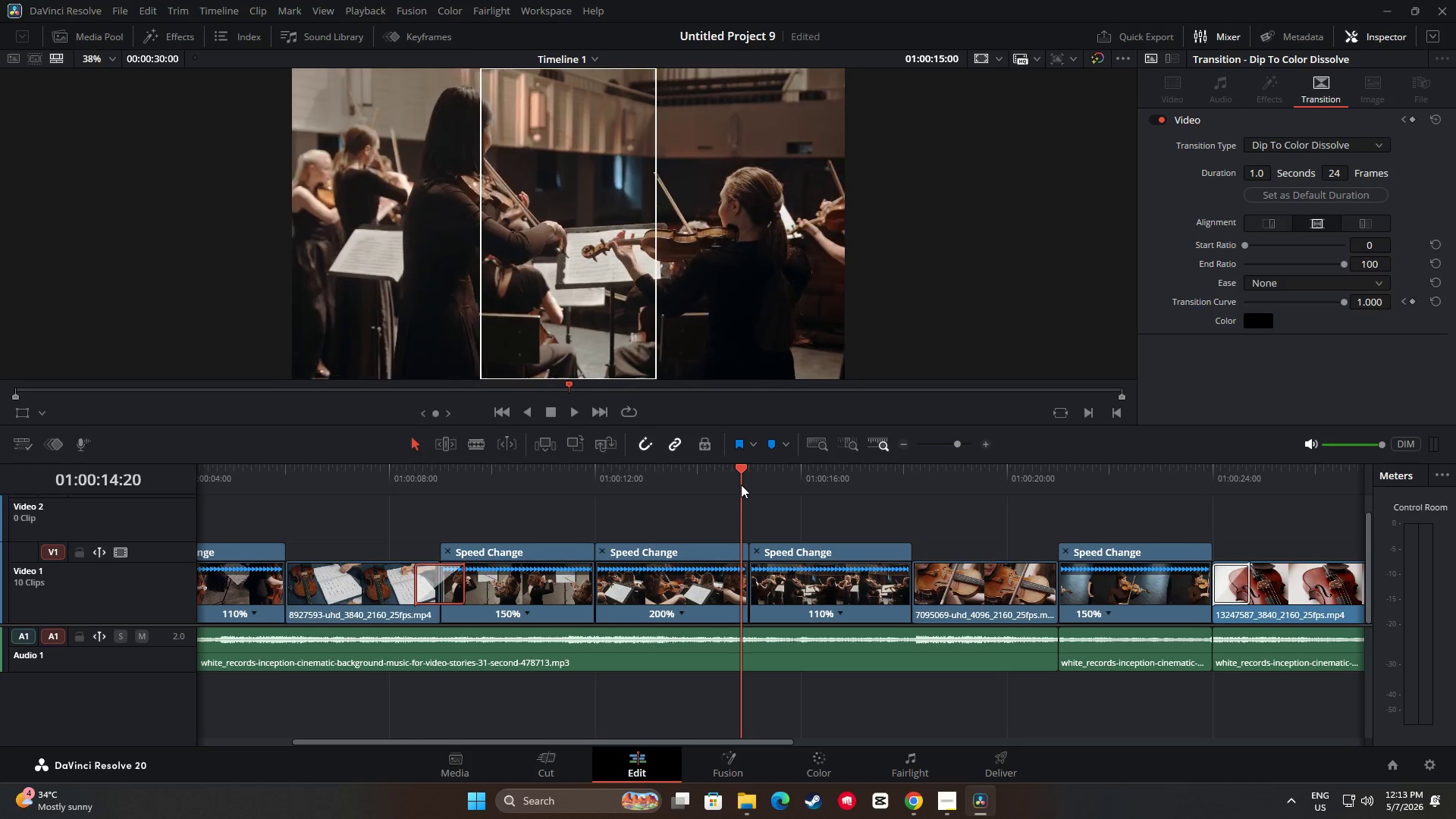 
key(Space)
 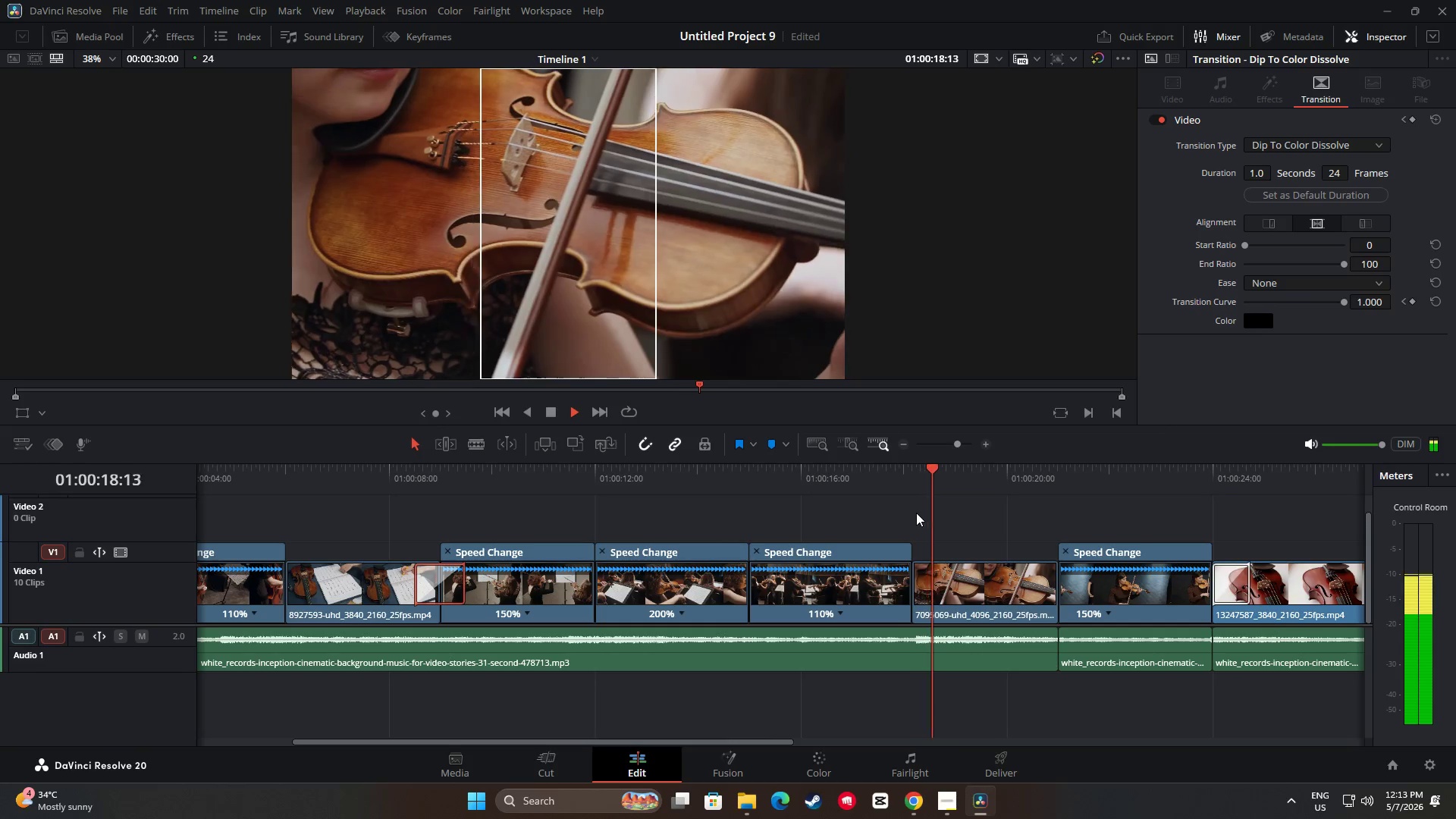 
wait(8.99)
 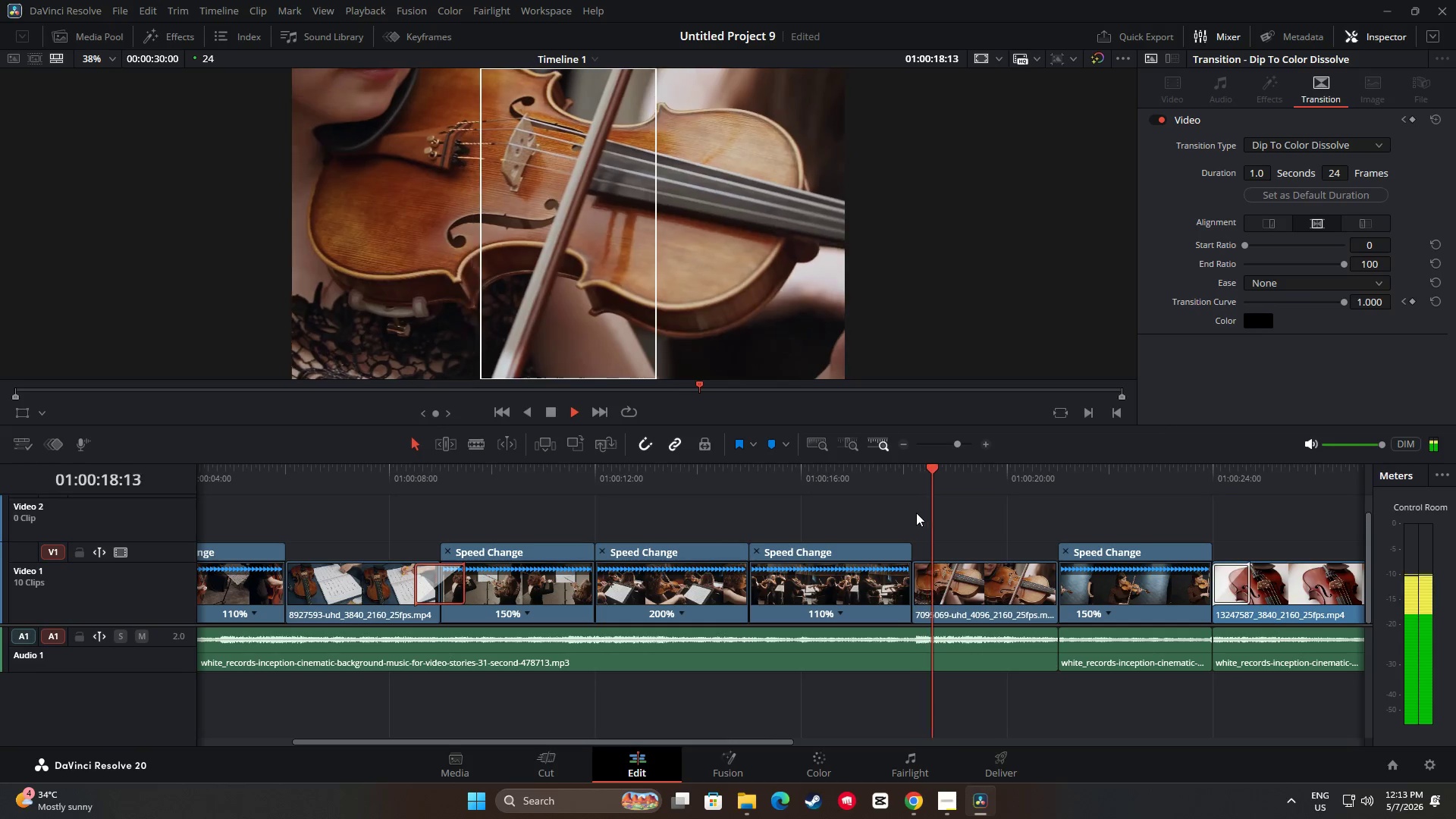 
key(Space)
 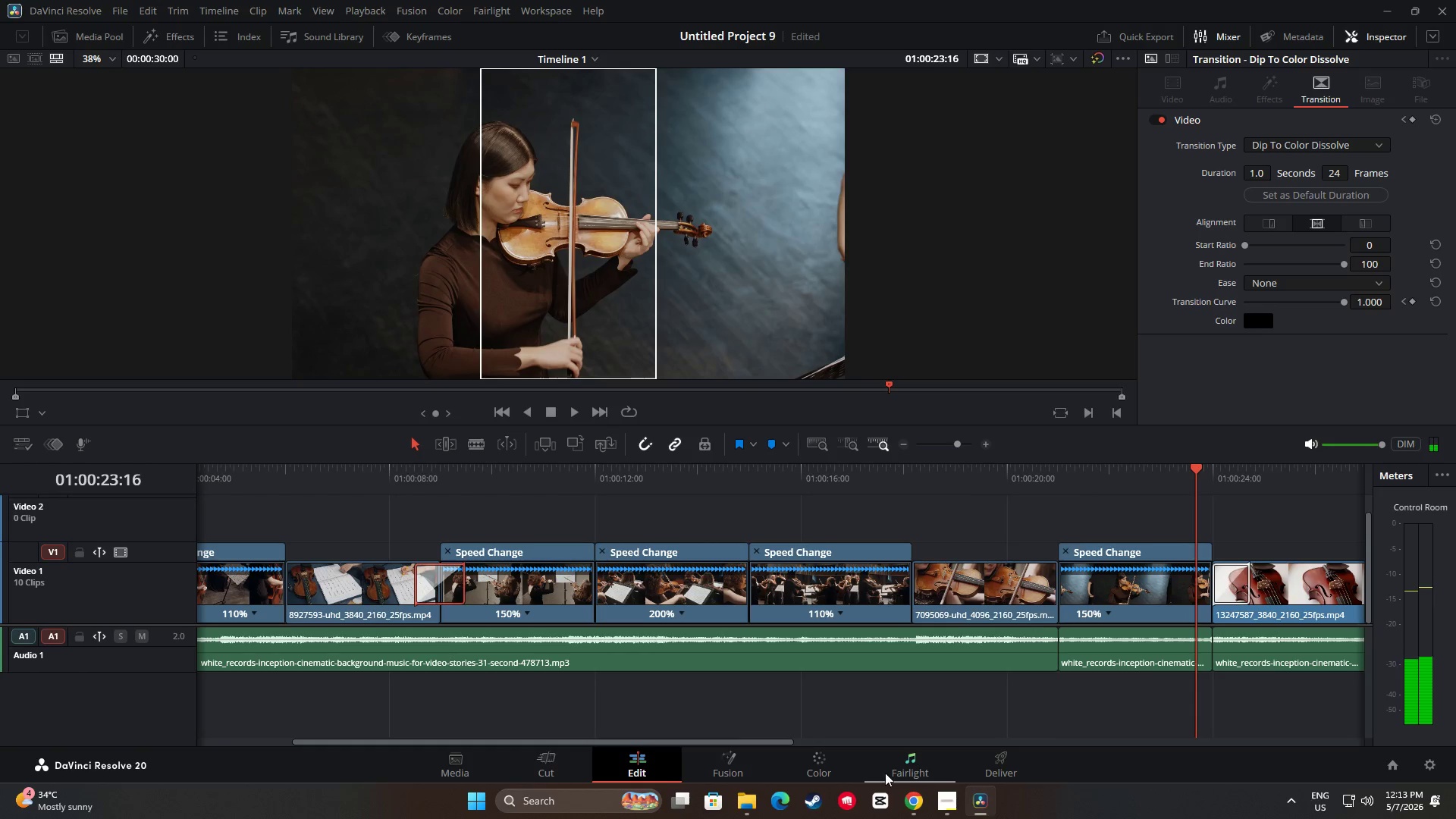 
left_click_drag(start_coordinate=[789, 742], to_coordinate=[959, 737])
 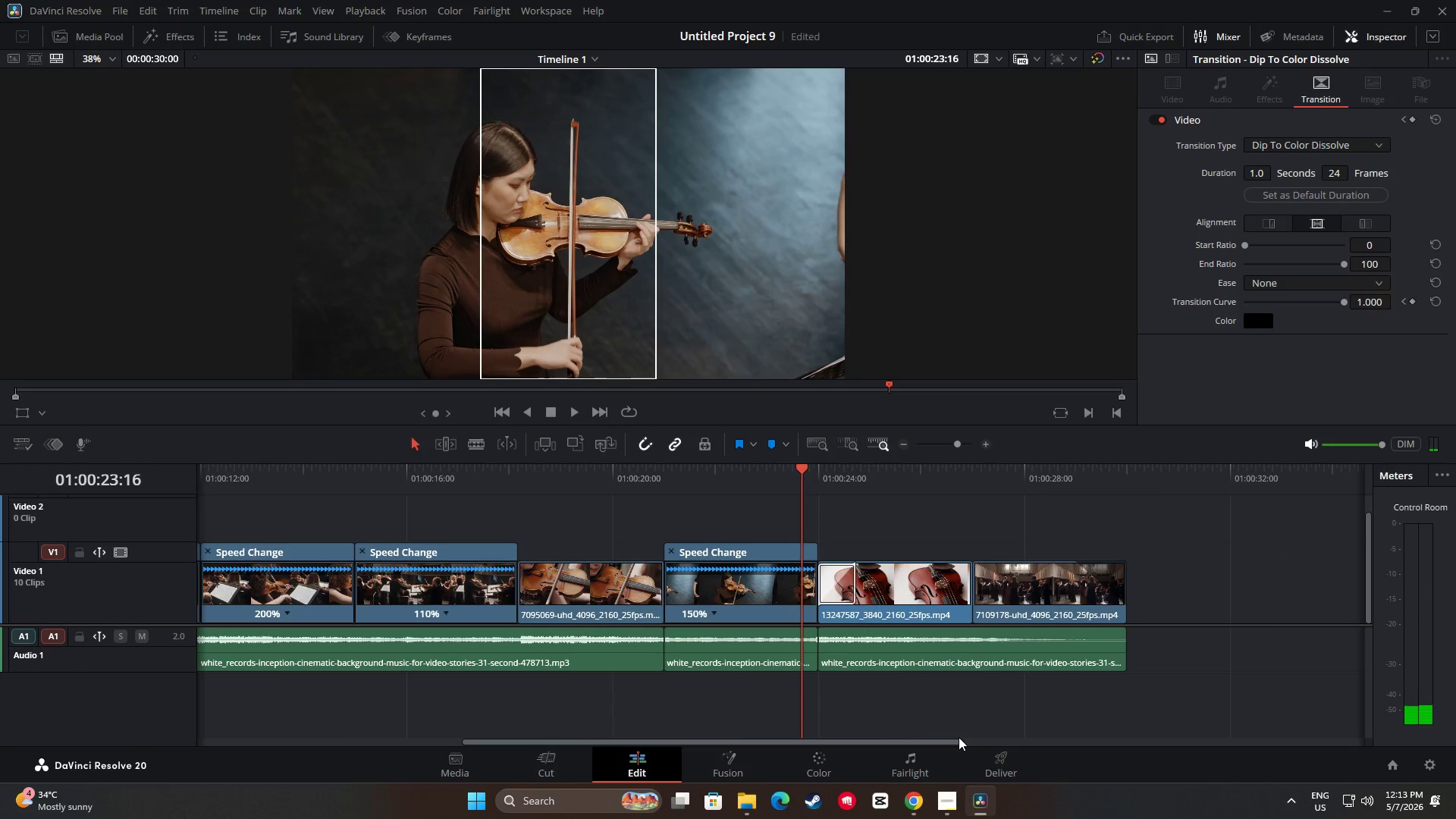 
key(Space)
 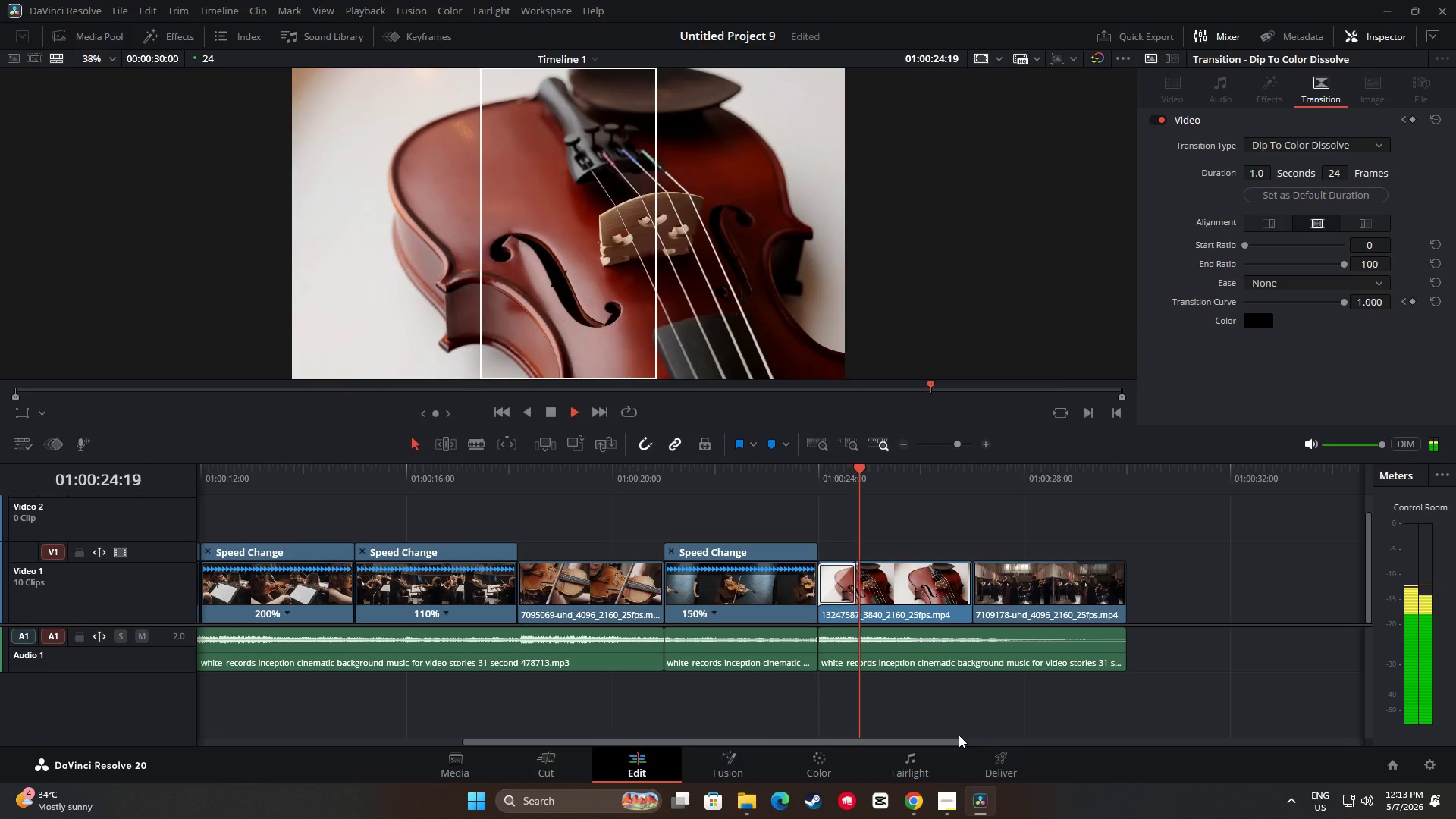 
key(Space)
 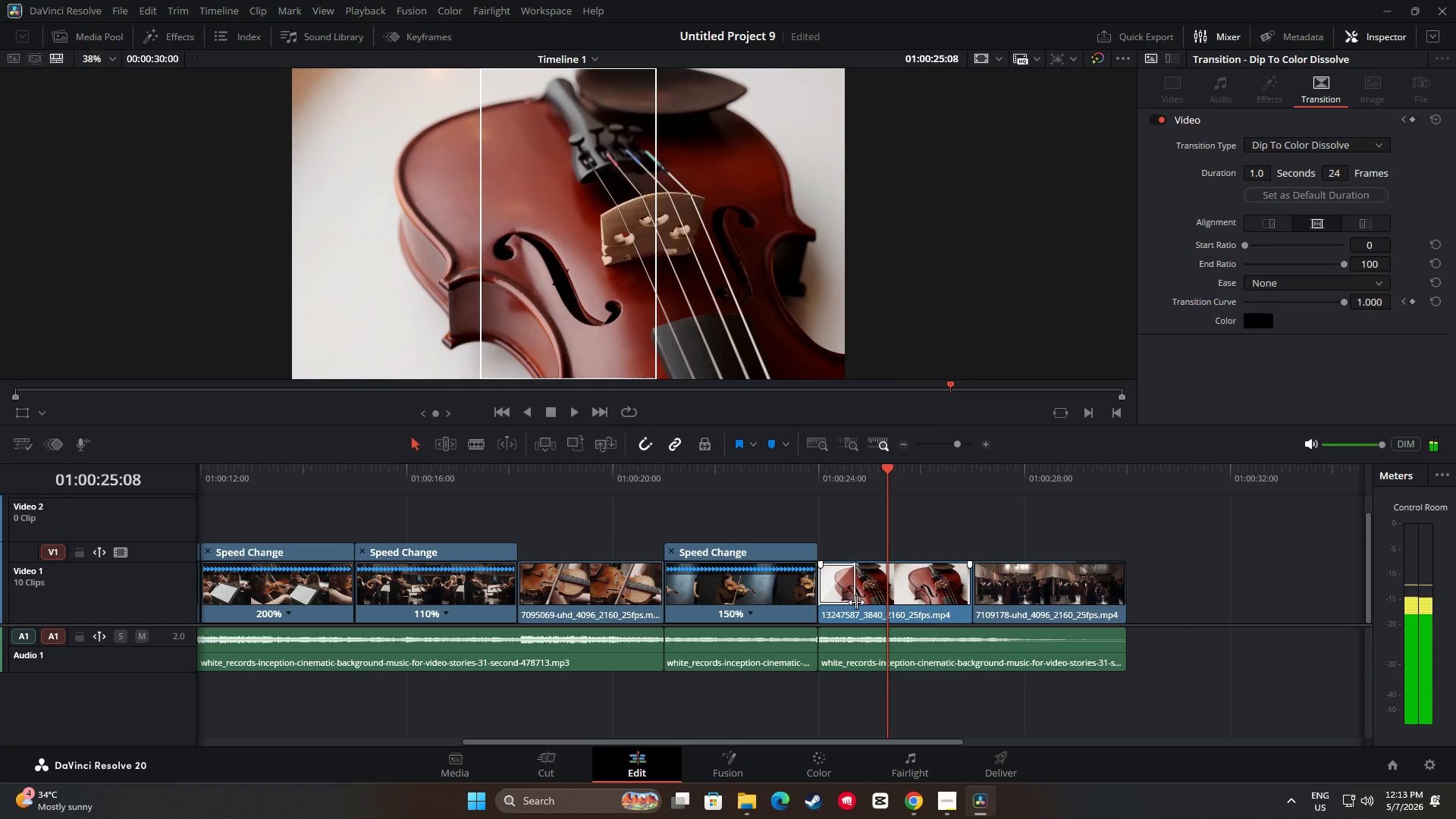 
left_click([840, 590])
 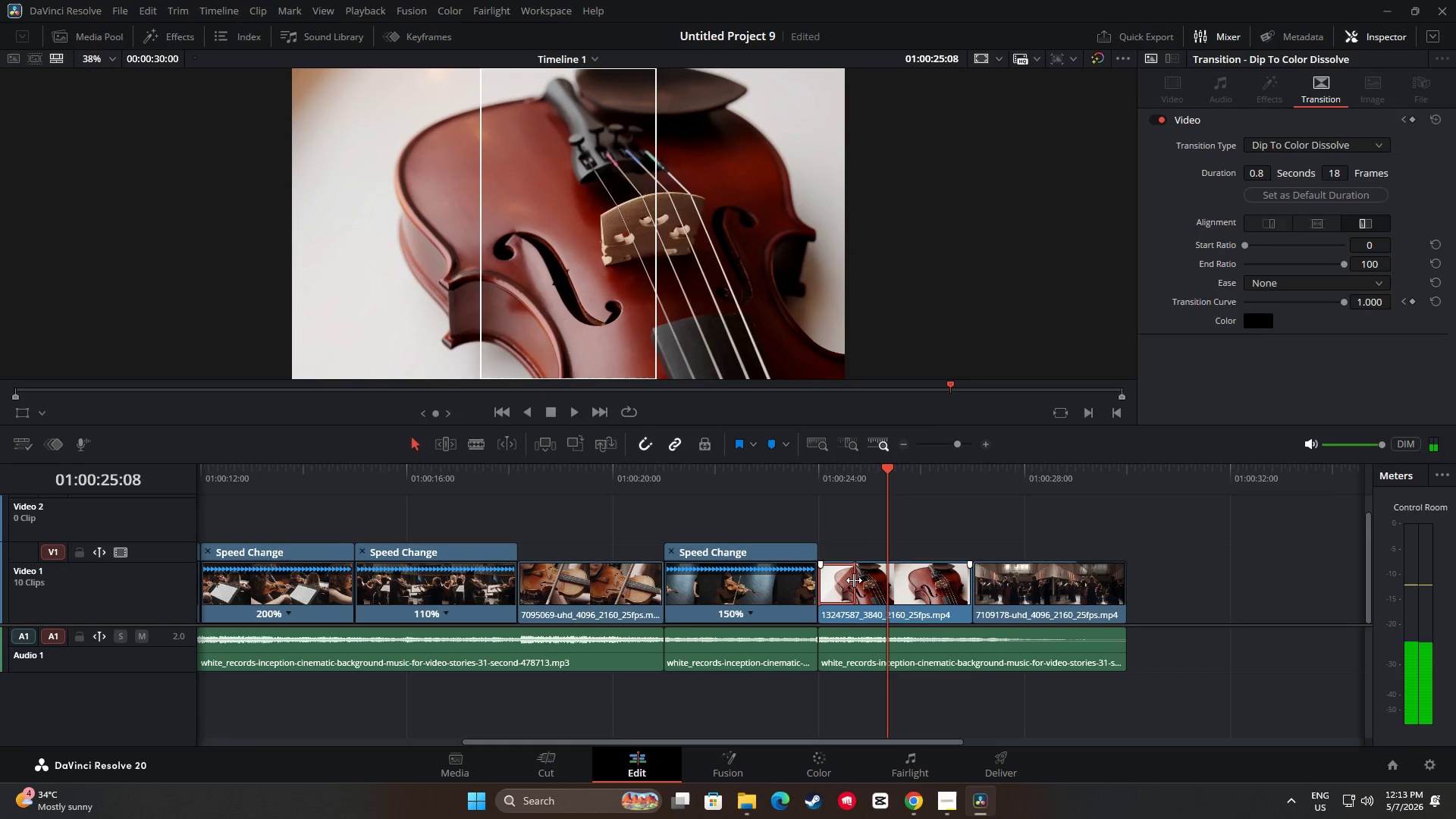 
left_click_drag(start_coordinate=[855, 580], to_coordinate=[845, 579])
 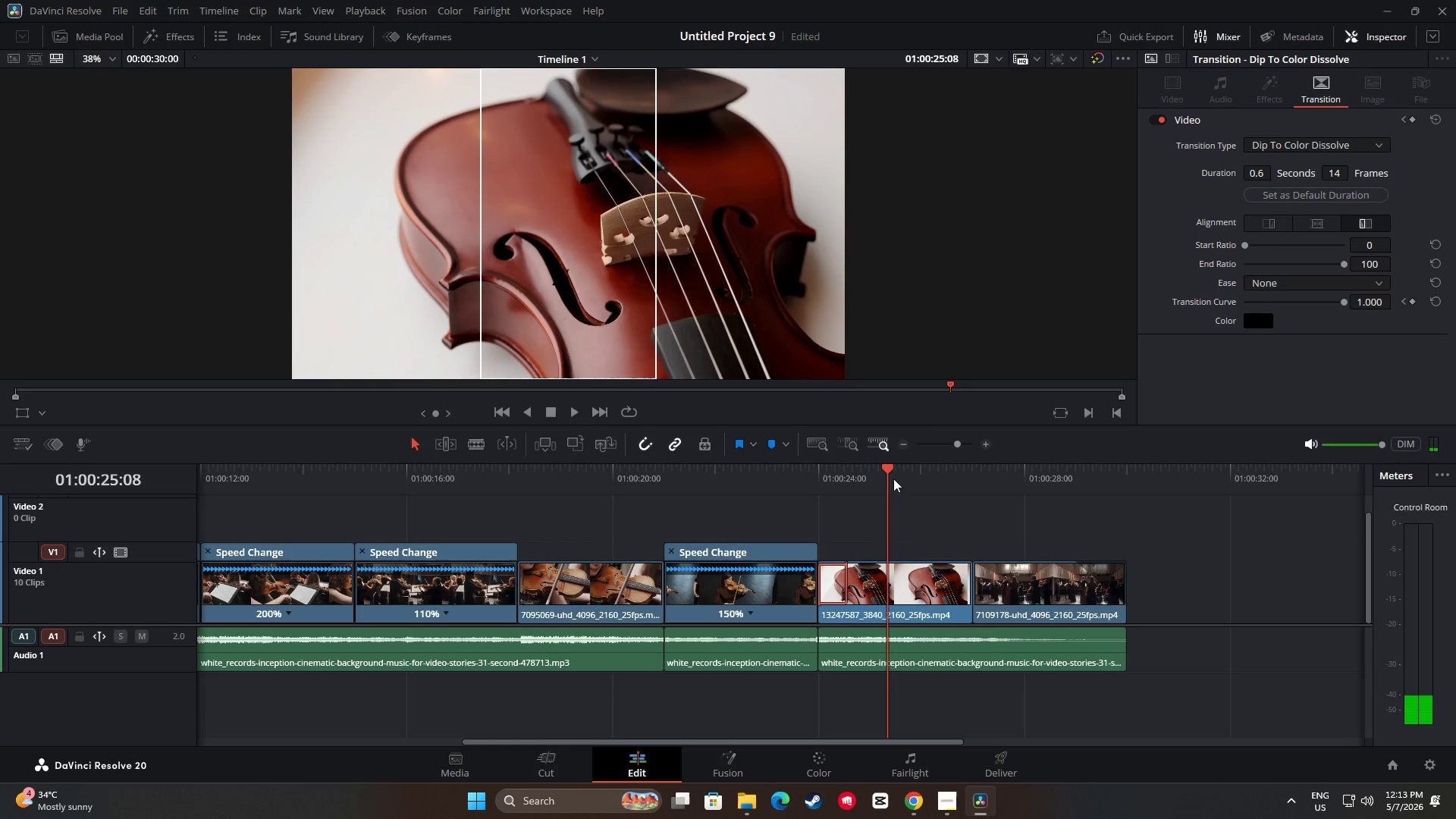 
left_click_drag(start_coordinate=[891, 472], to_coordinate=[797, 479])
 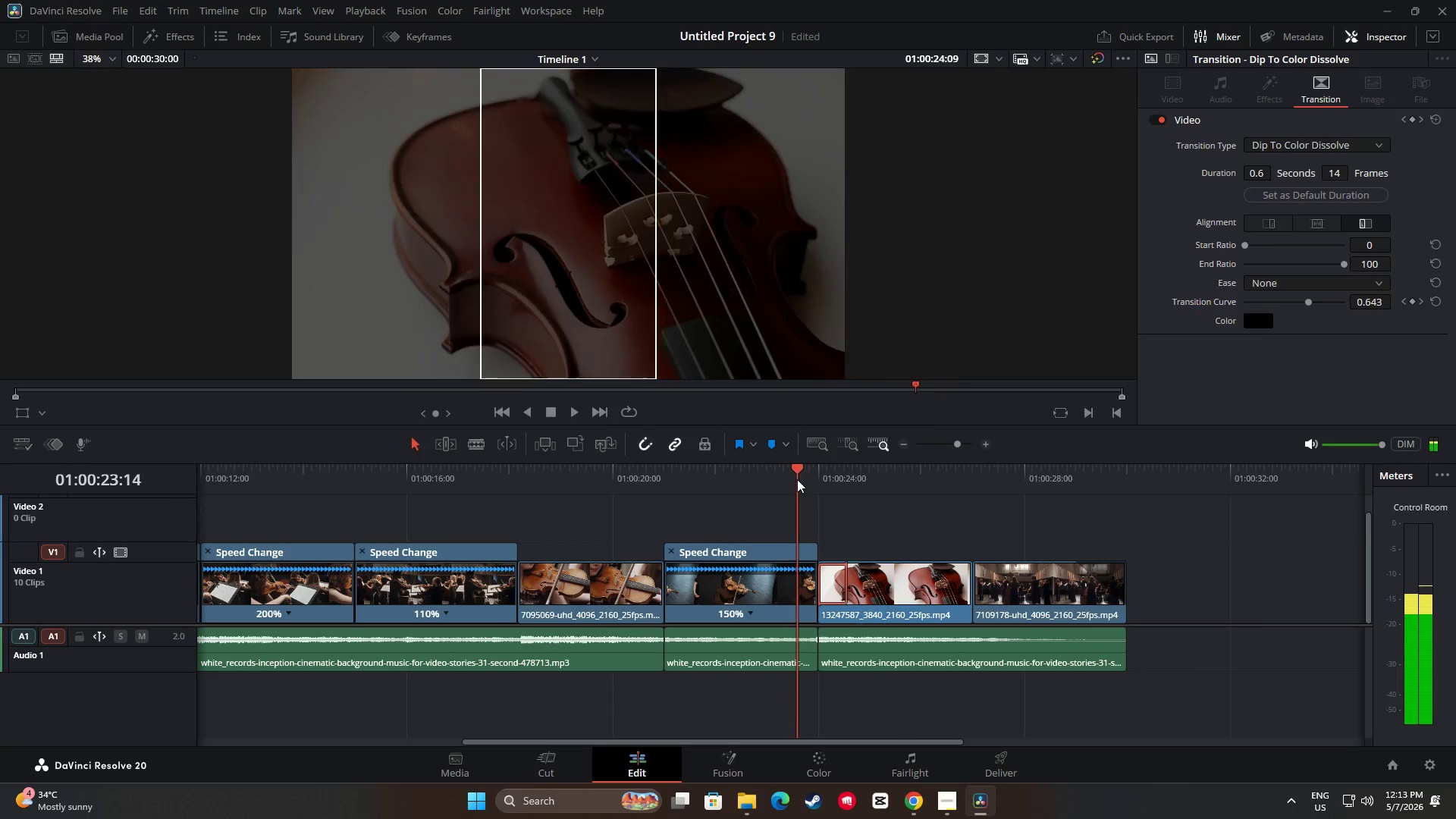 
key(Space)
 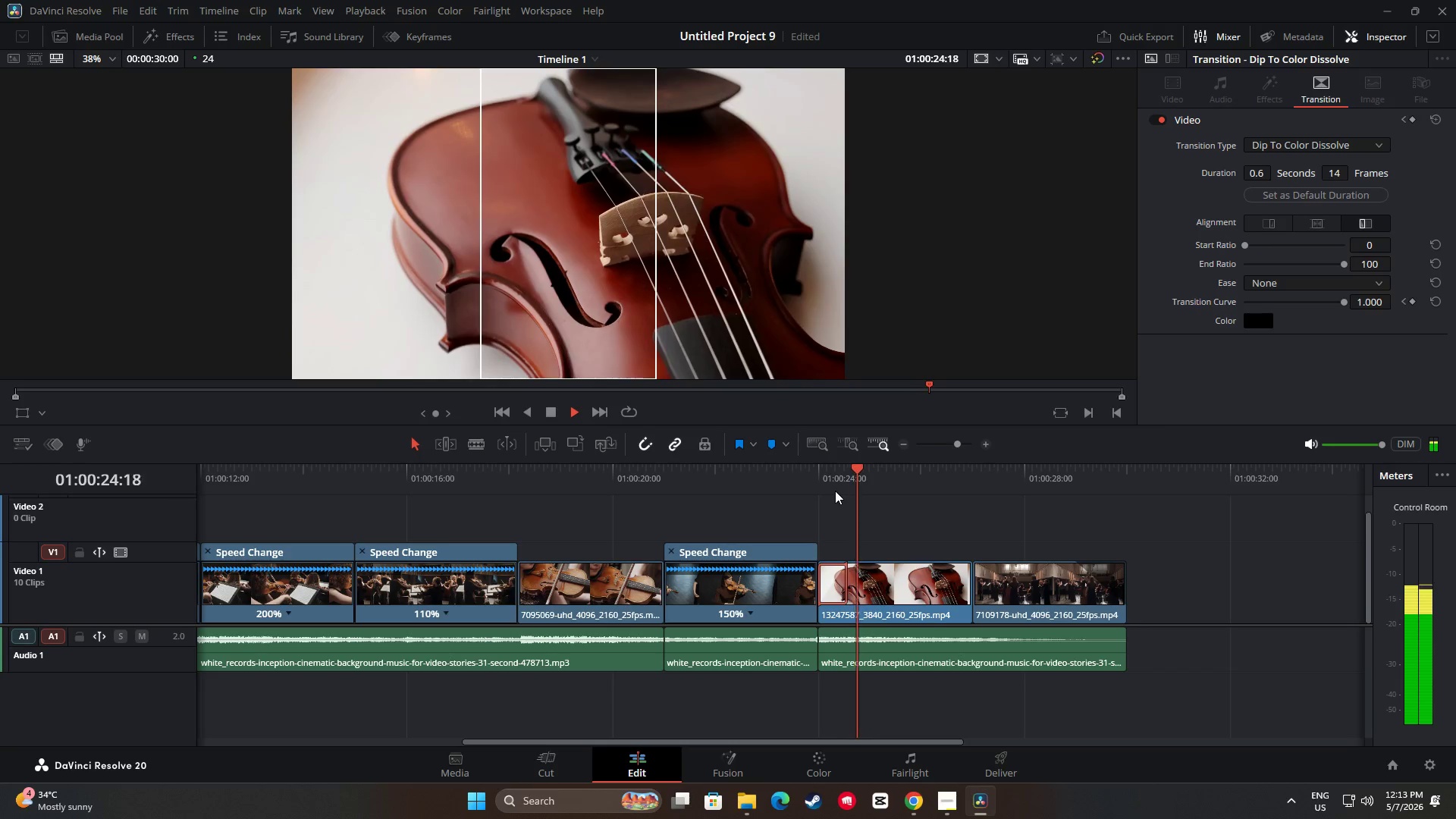 
key(Space)
 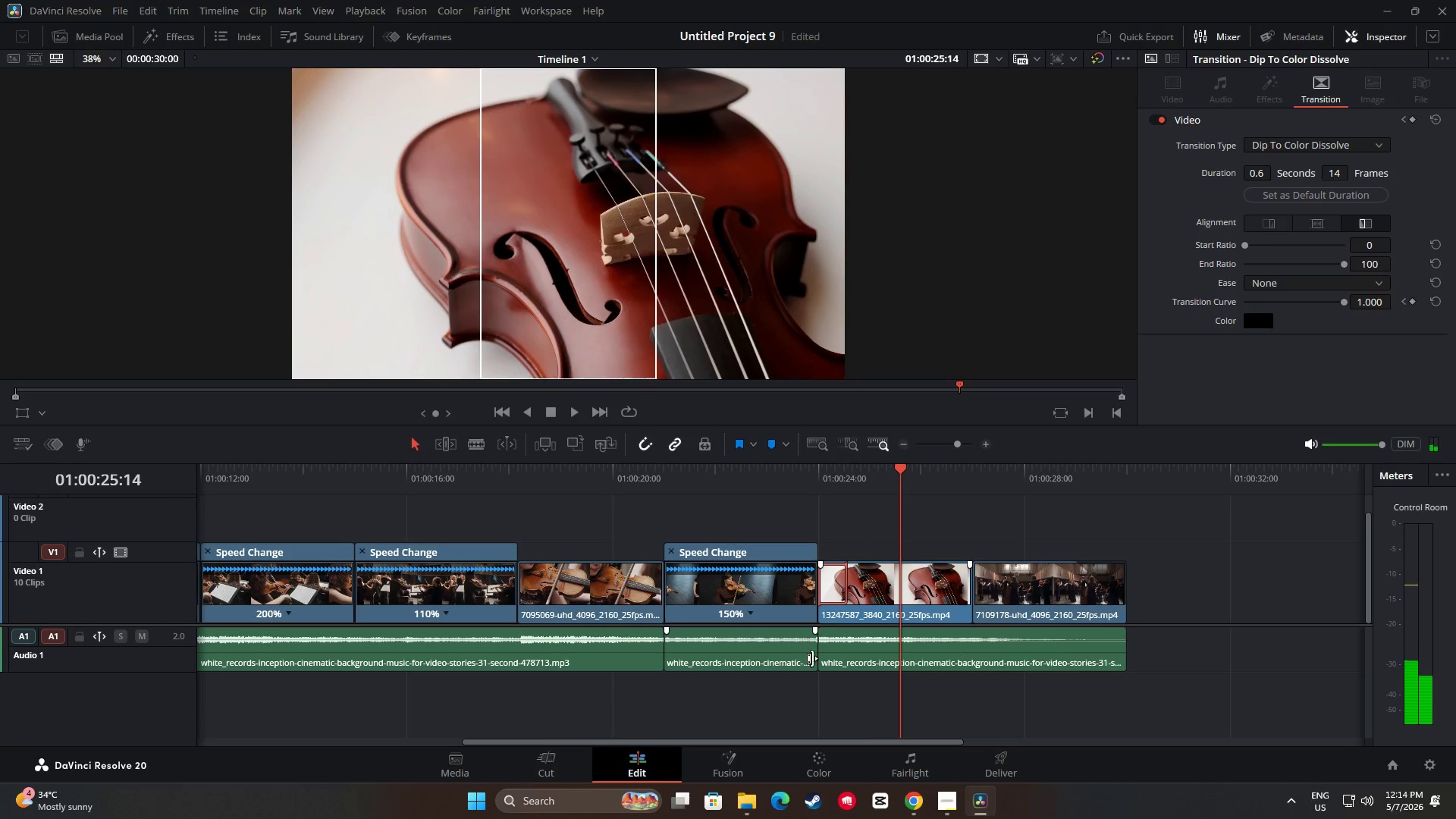 
left_click_drag(start_coordinate=[902, 474], to_coordinate=[774, 477])
 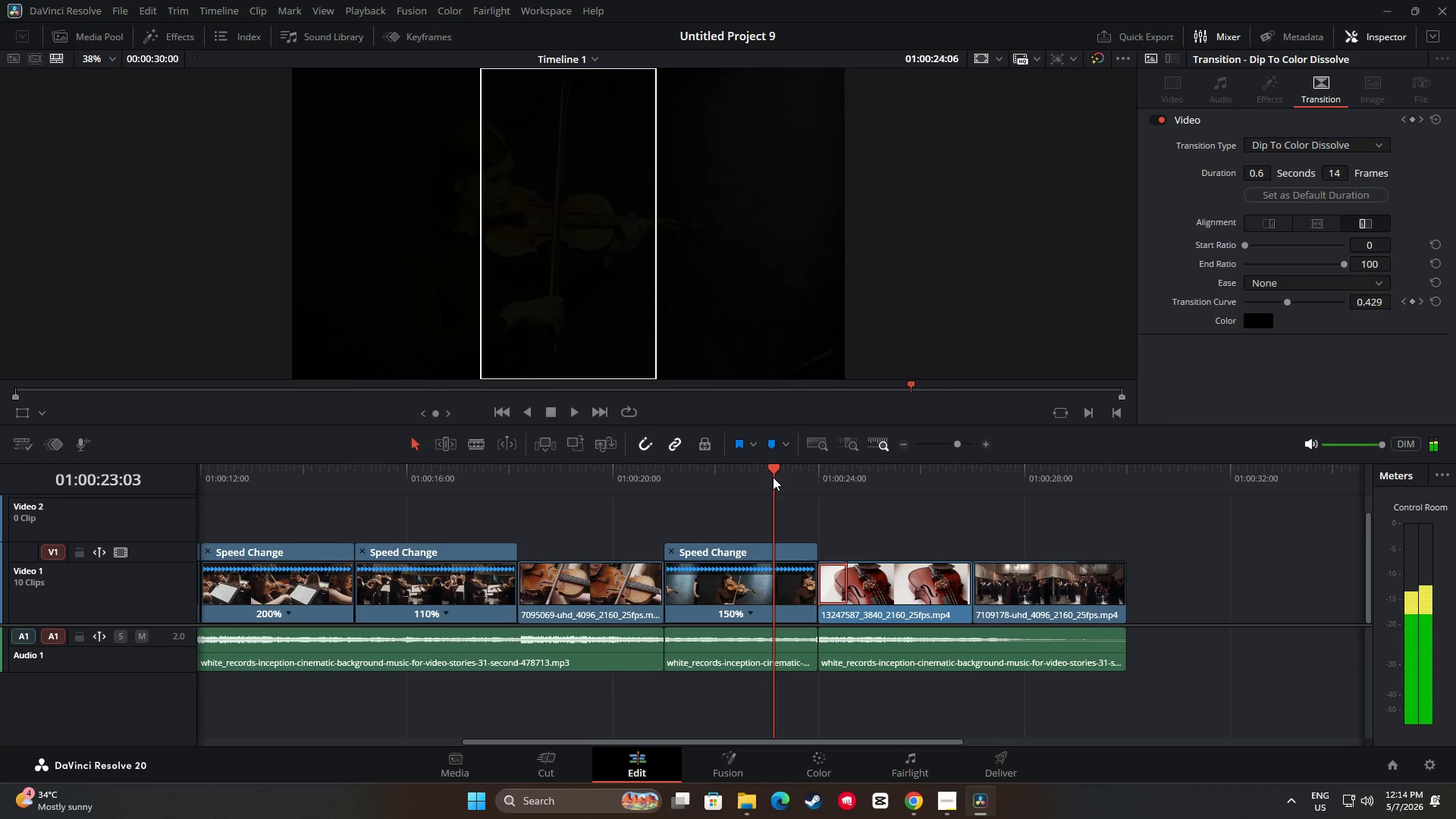 
key(Space)
 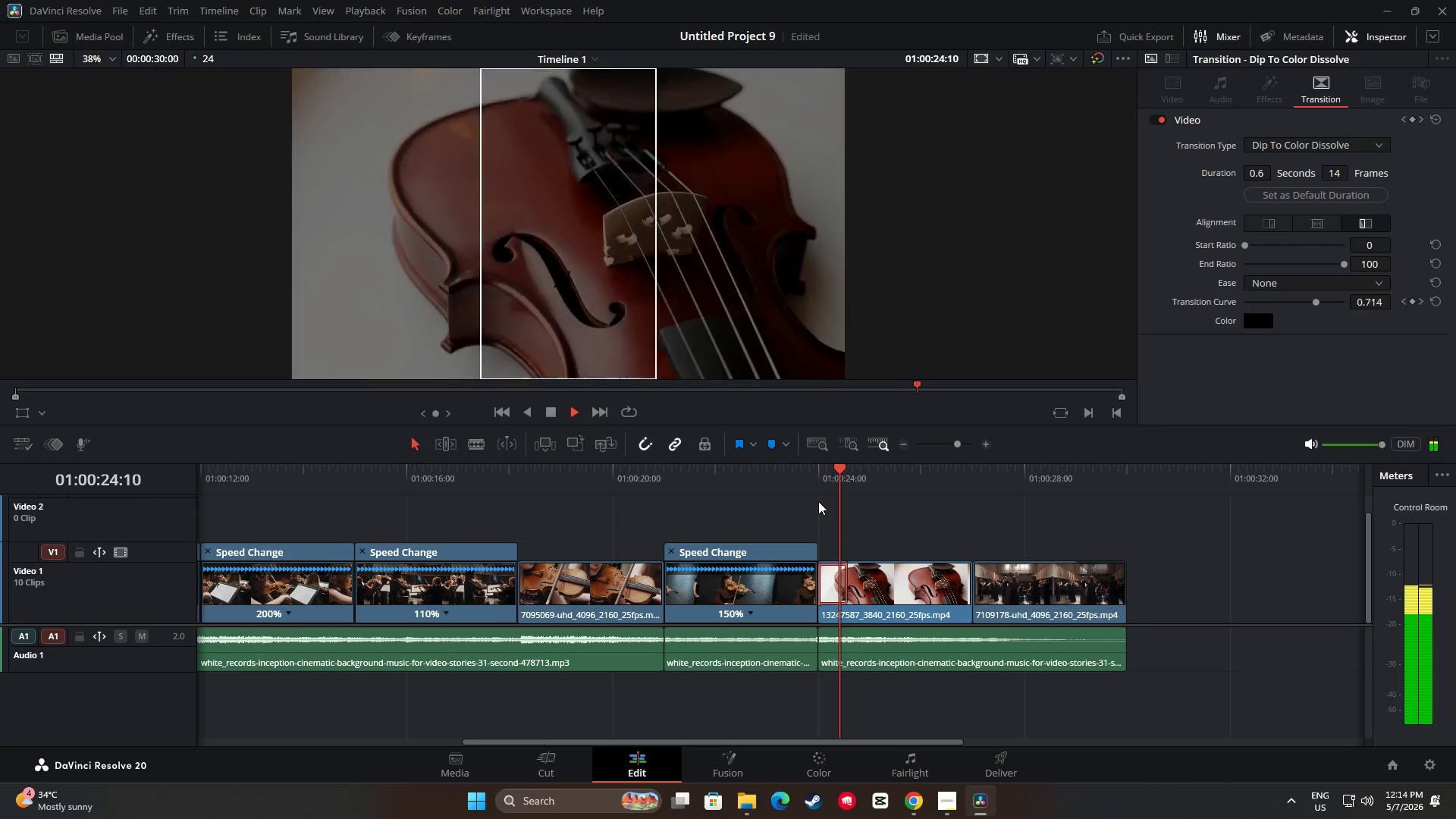 
key(Space)
 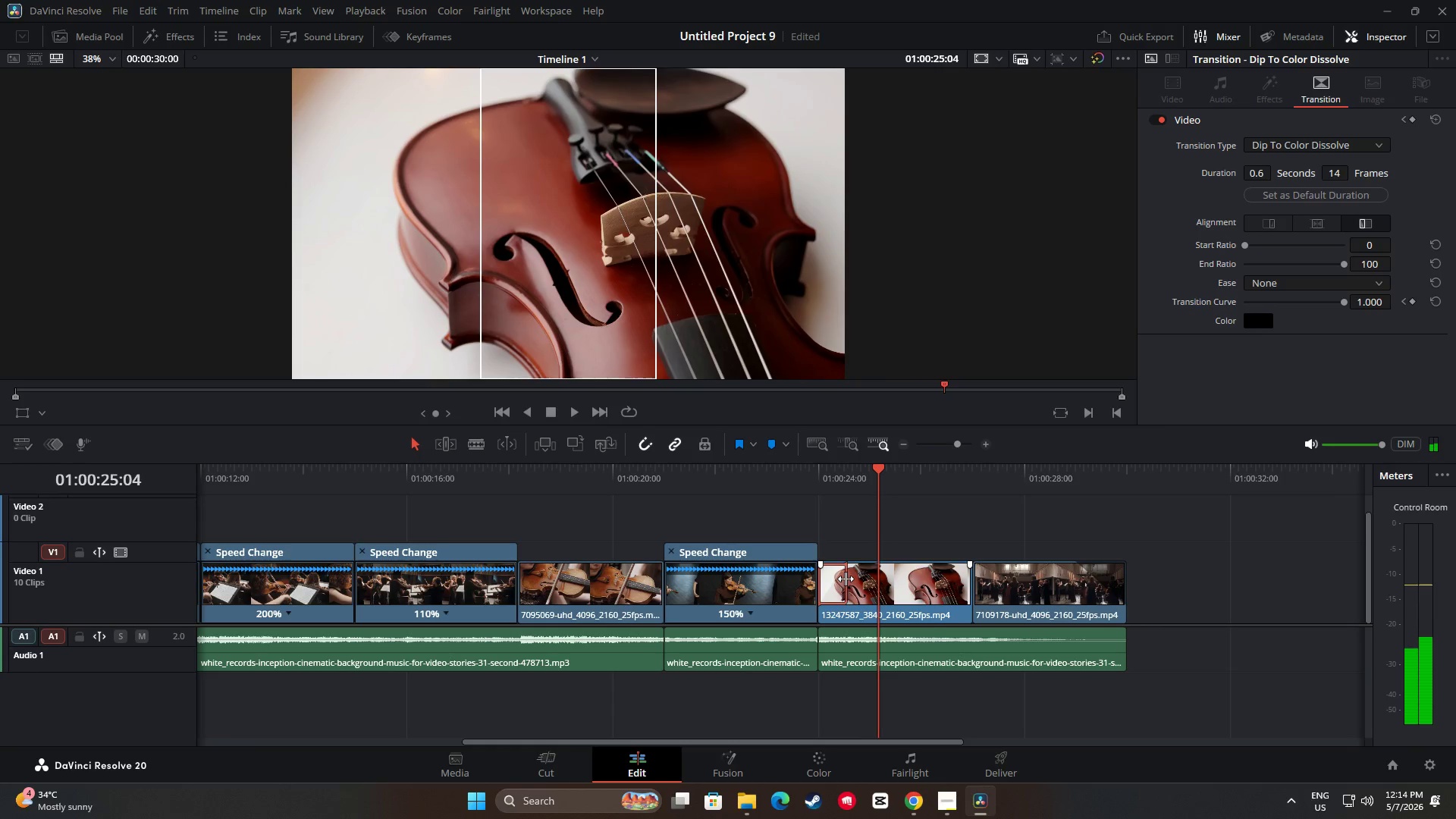 
left_click_drag(start_coordinate=[846, 579], to_coordinate=[837, 579])
 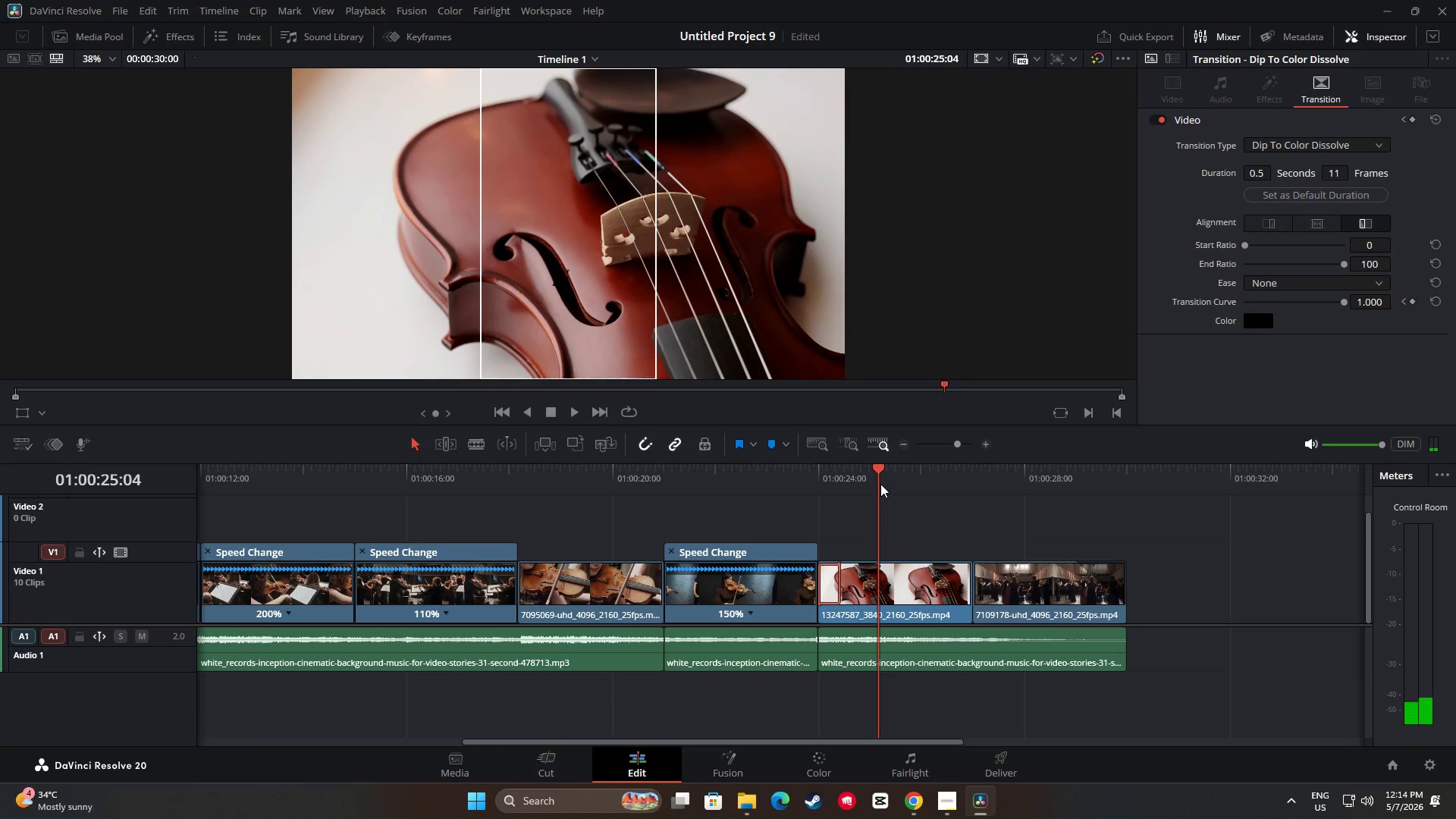 
left_click_drag(start_coordinate=[880, 470], to_coordinate=[796, 476])
 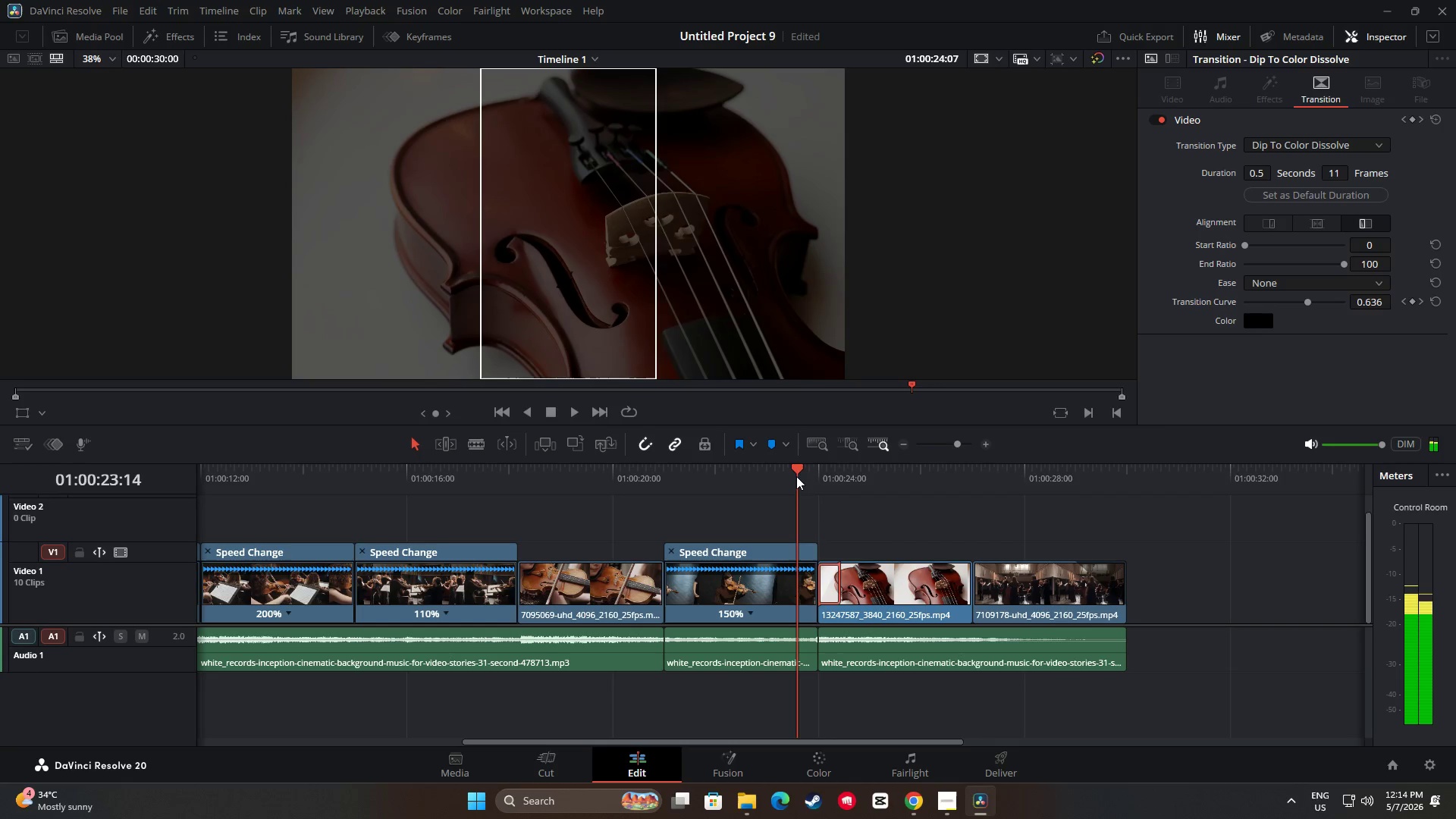 
key(Space)
 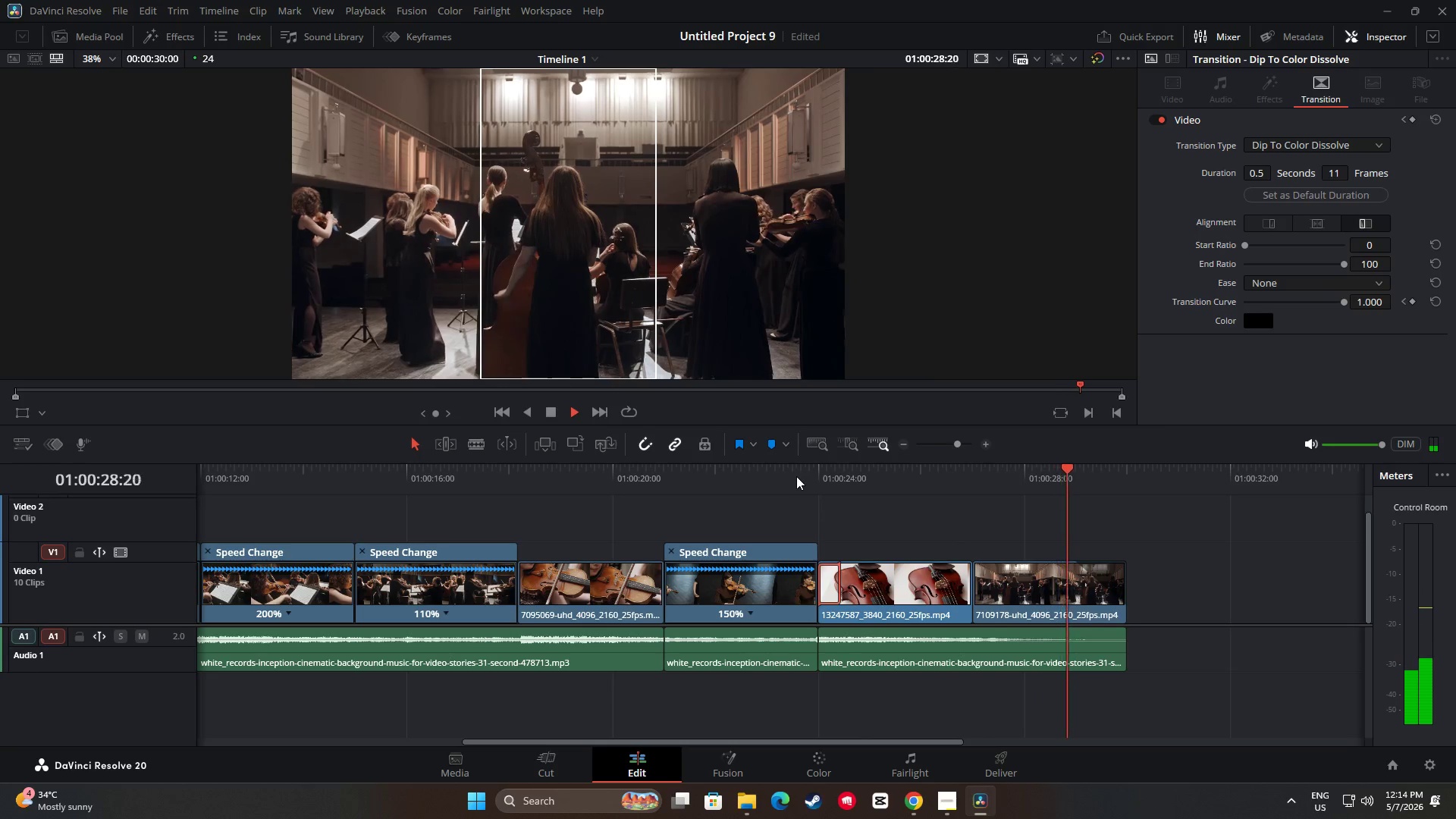 
wait(7.84)
 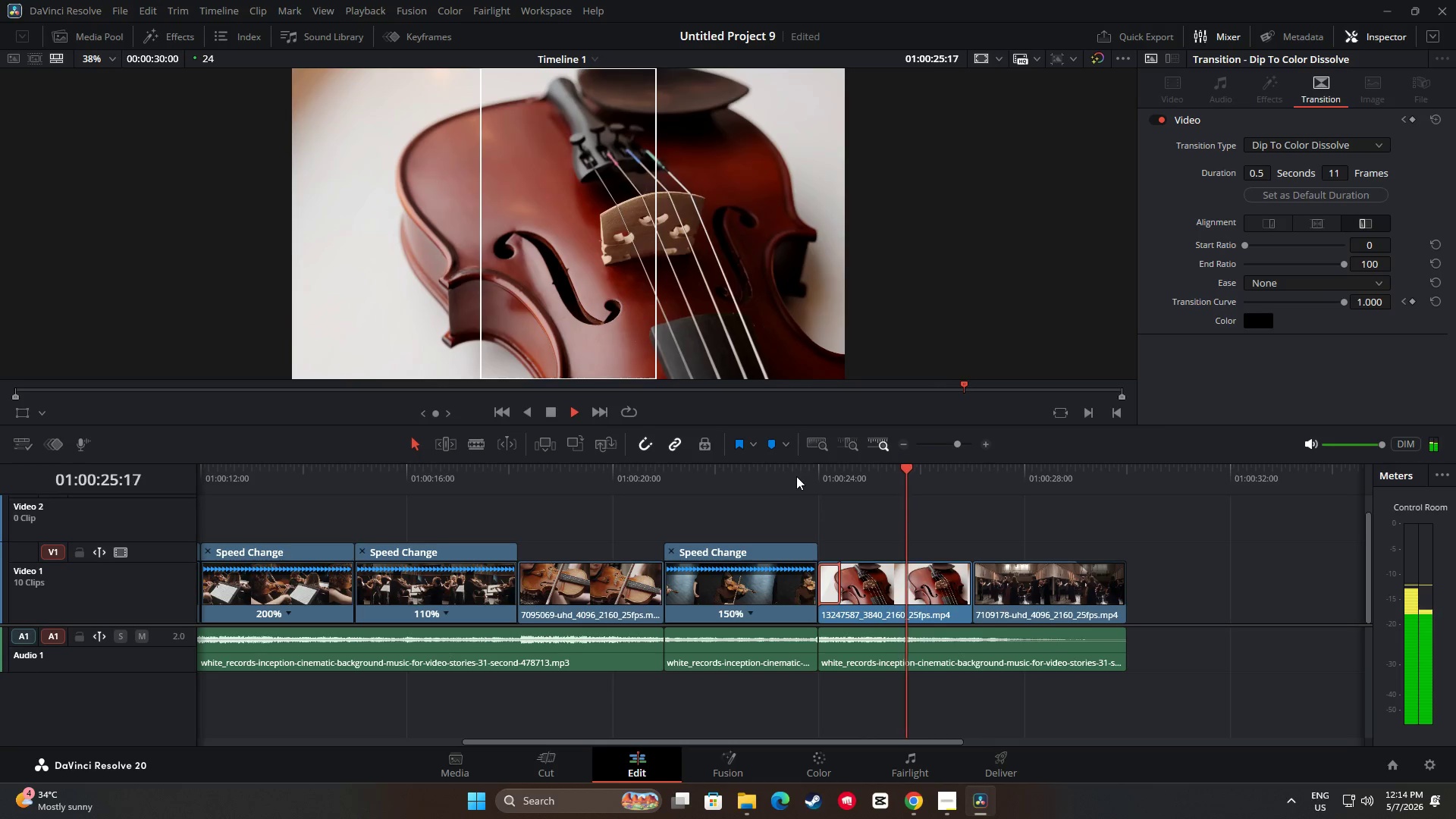 
left_click_drag(start_coordinate=[1124, 468], to_coordinate=[692, 486])
 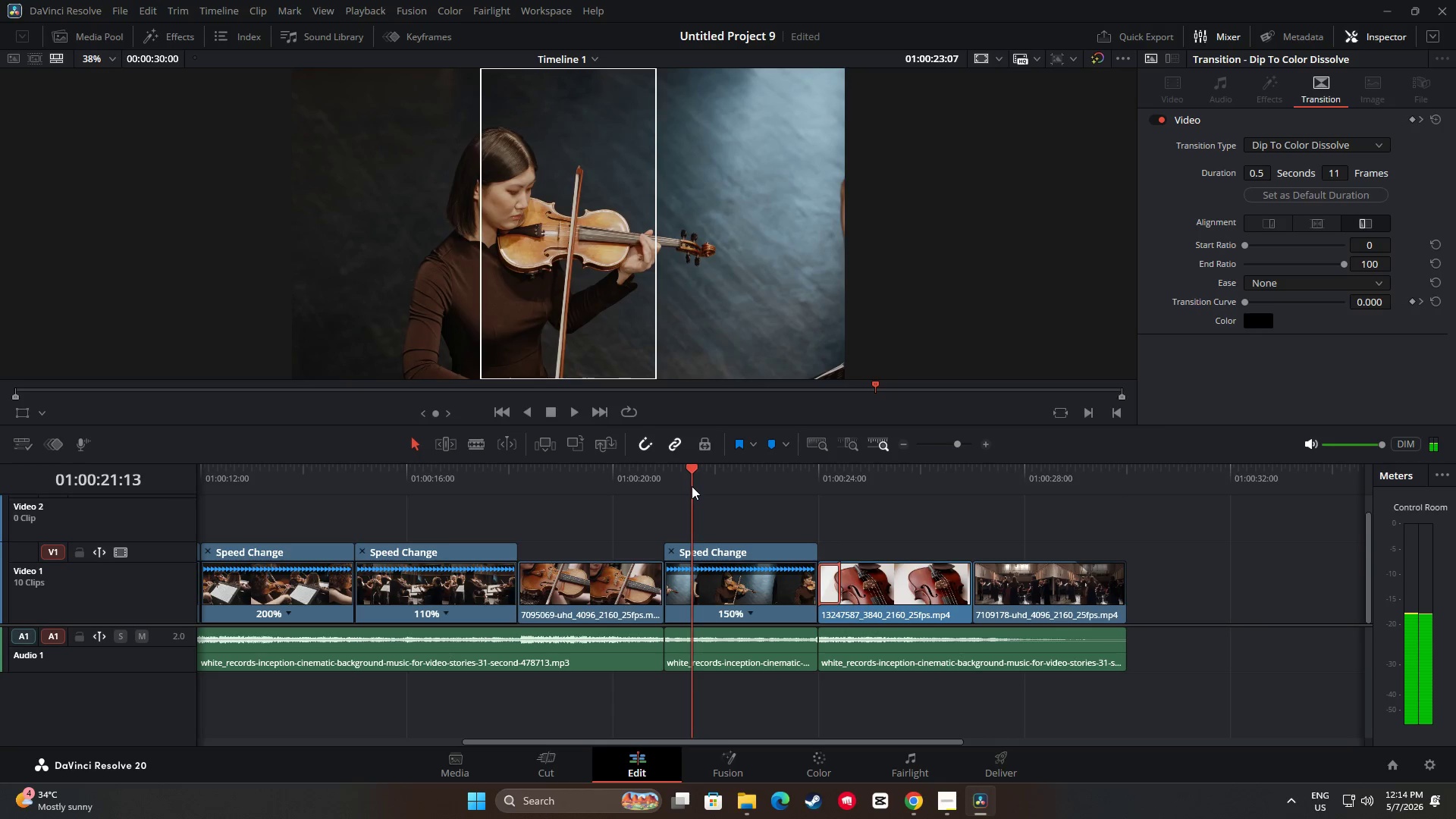 
key(Space)
 